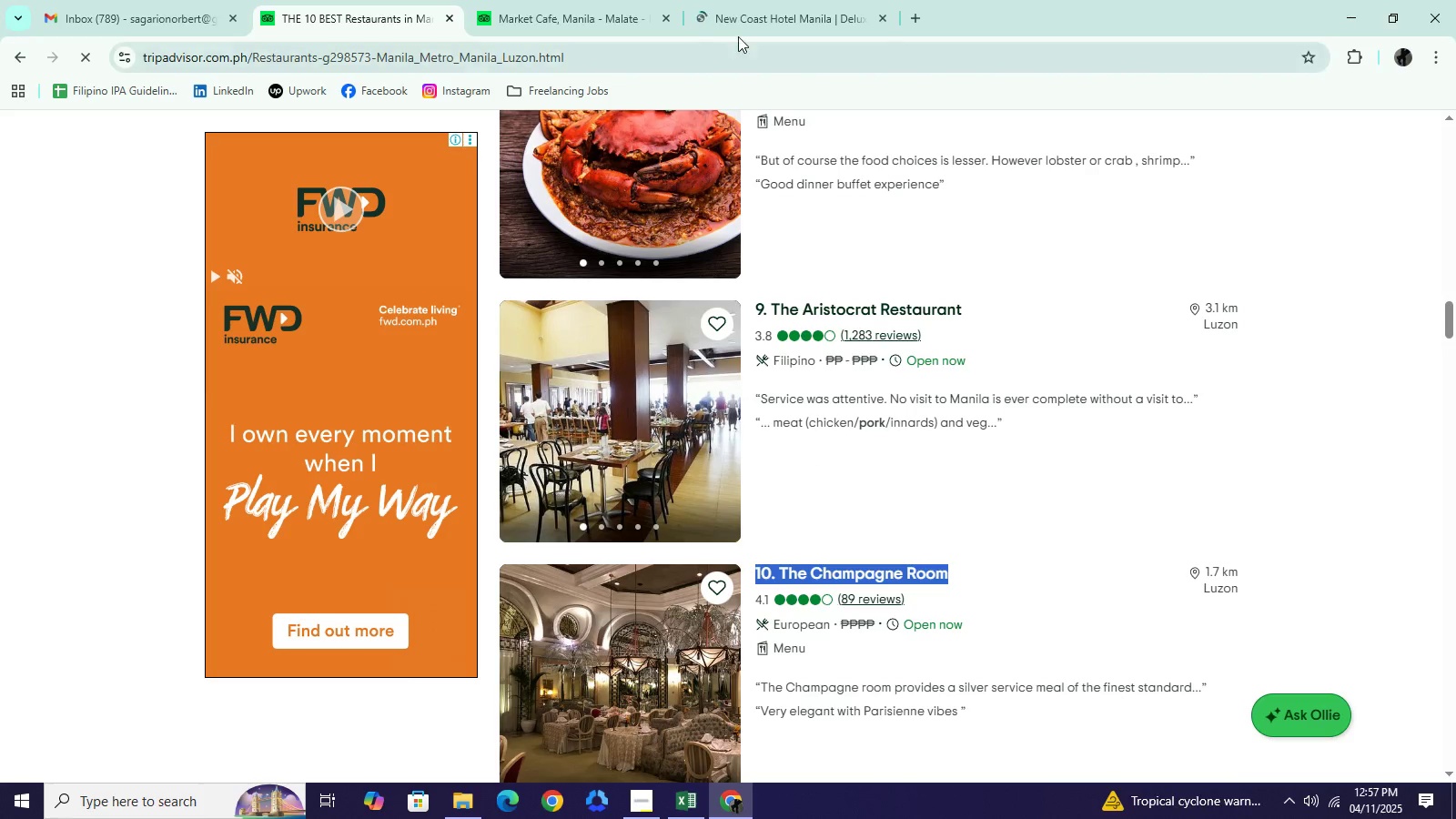 
left_click([610, 15])
 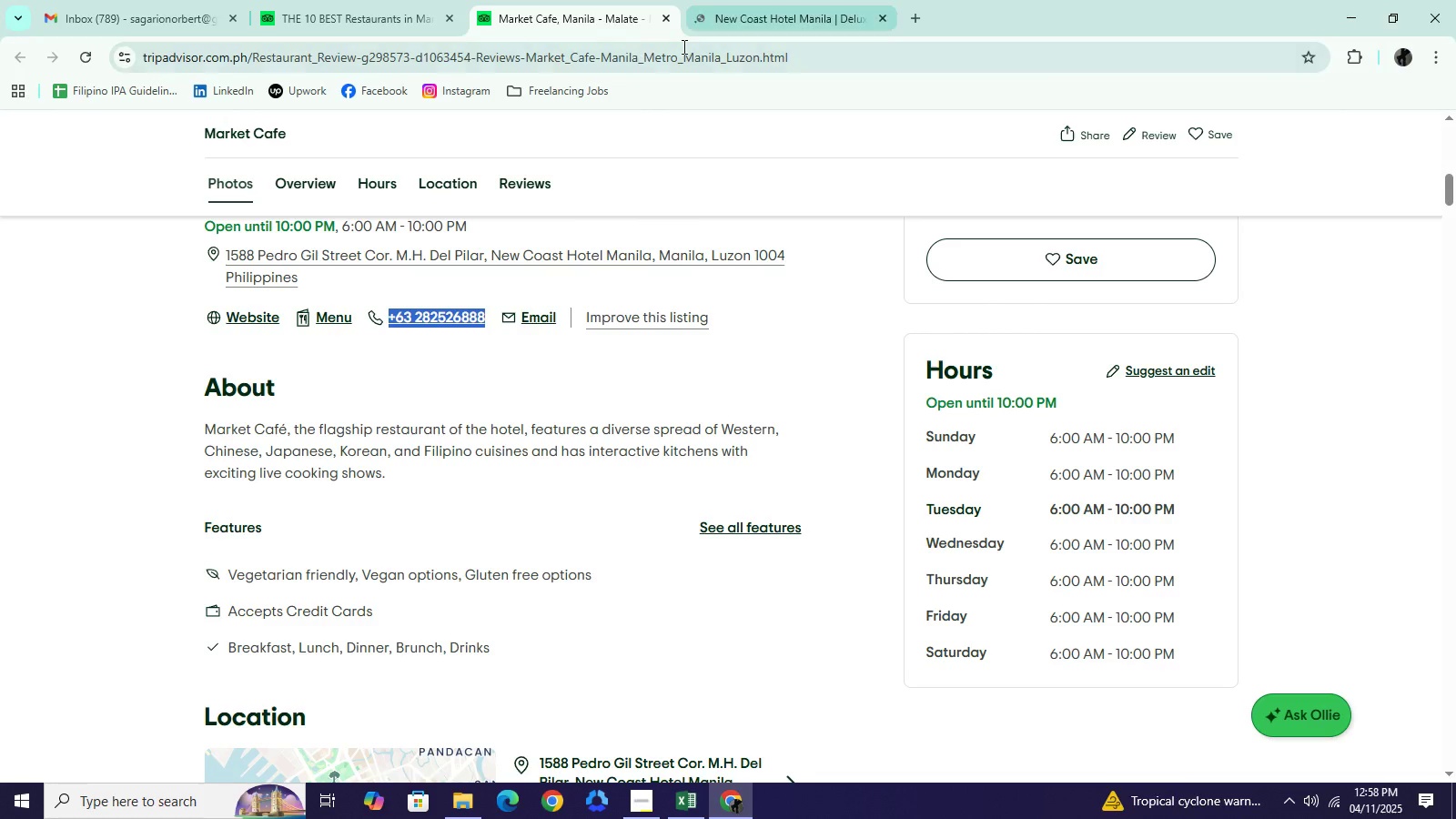 
left_click([691, 790])
 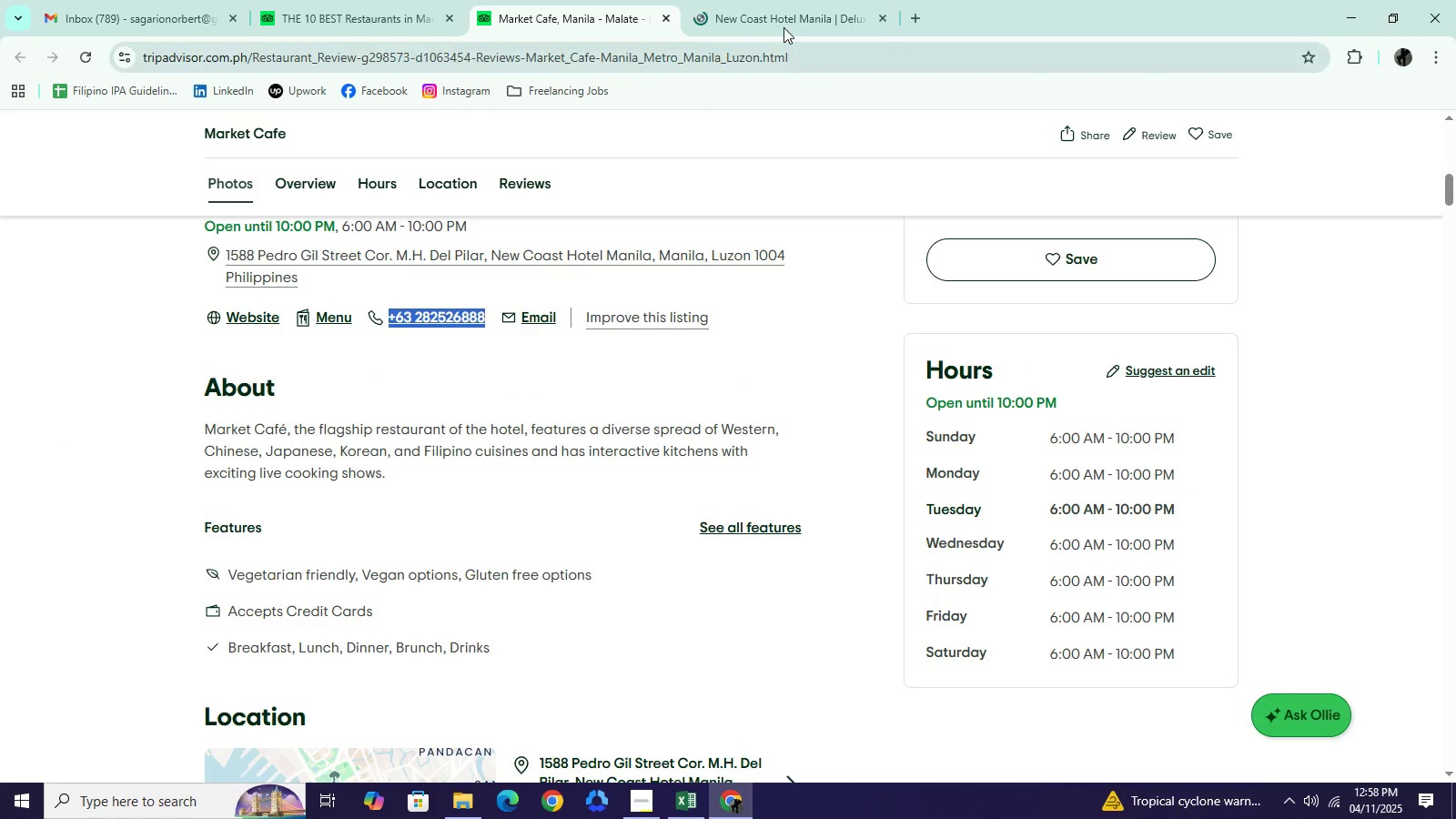 
left_click([783, 0])
 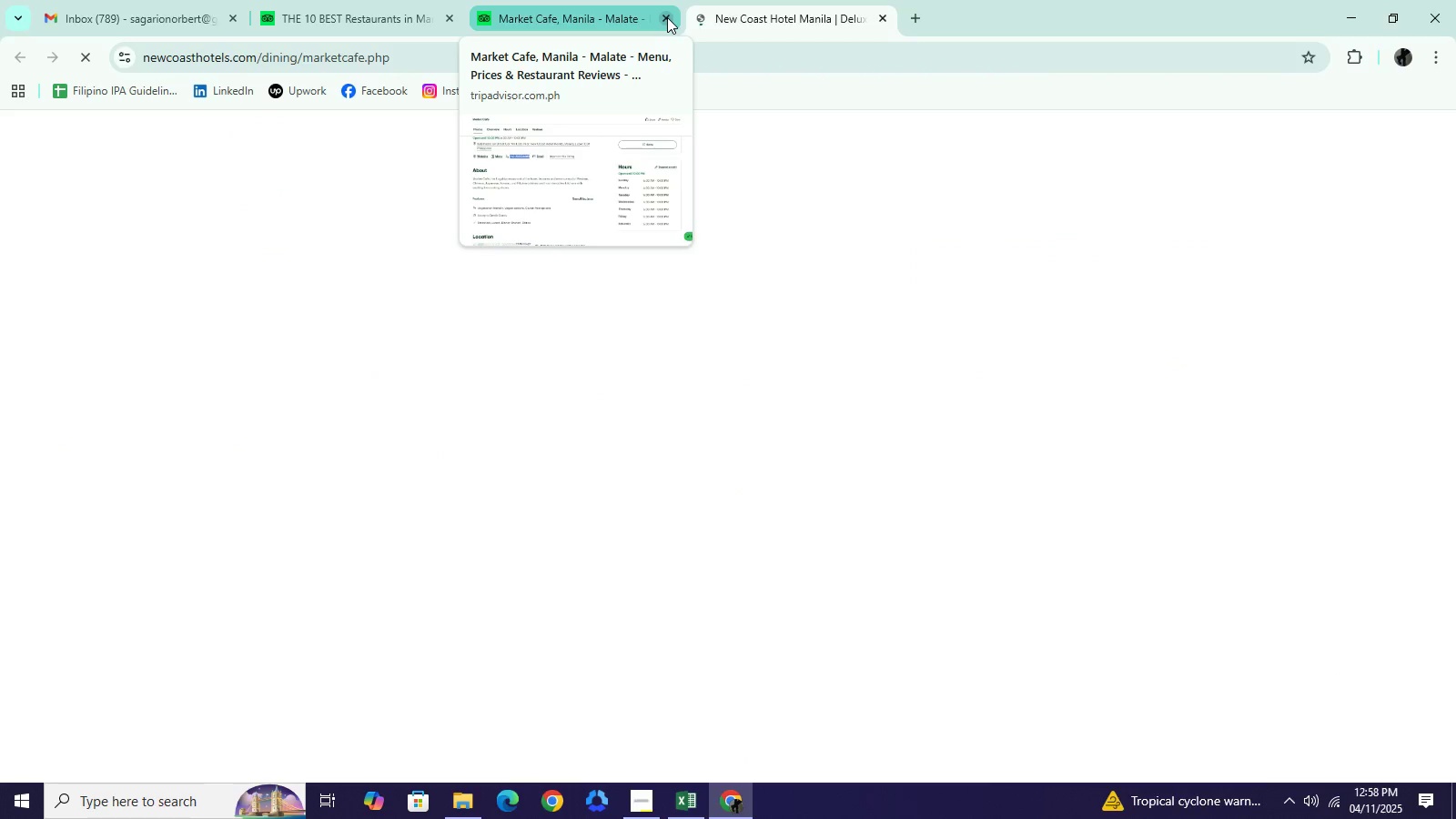 
left_click([667, 17])
 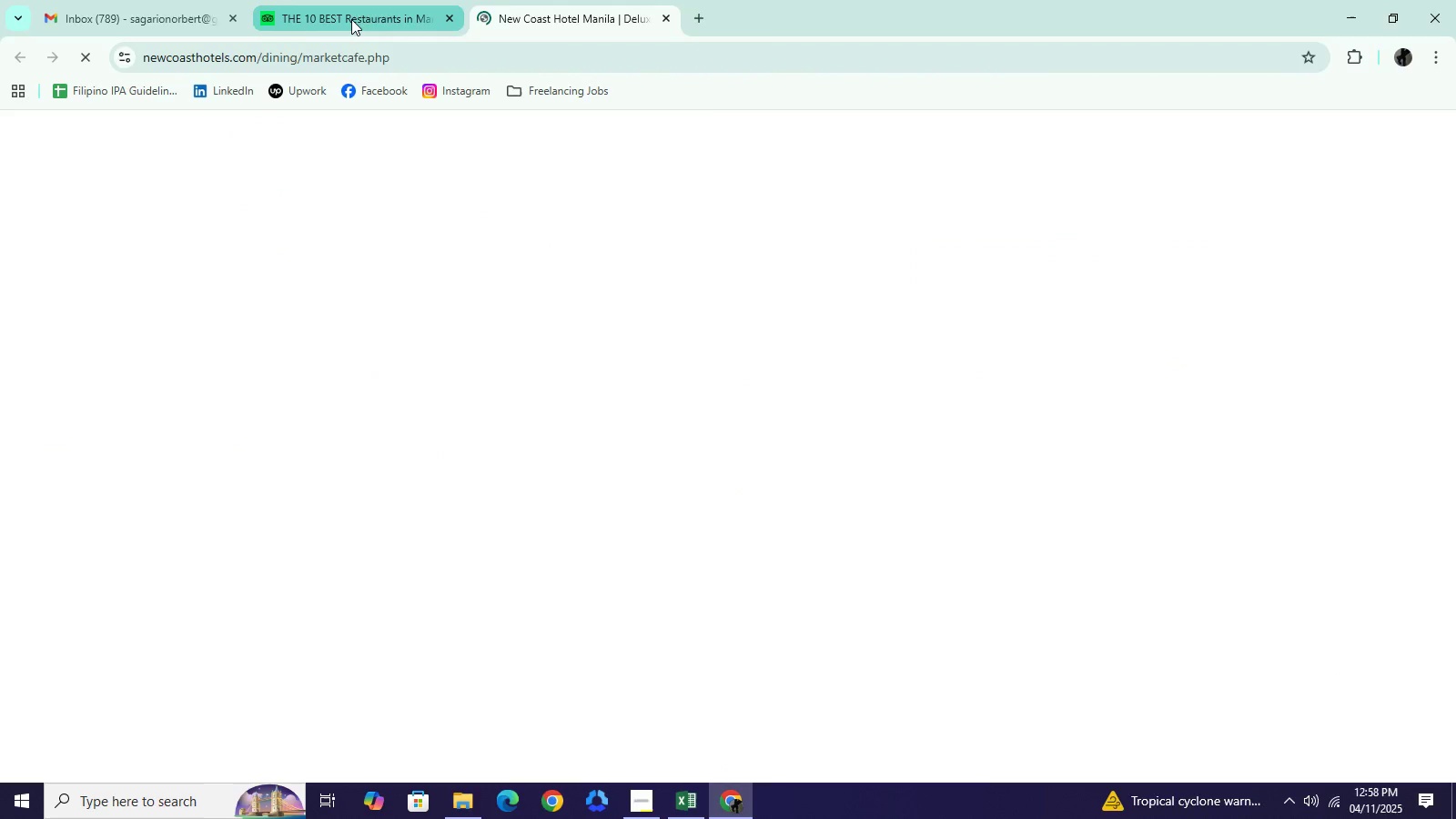 
left_click([351, 19])
 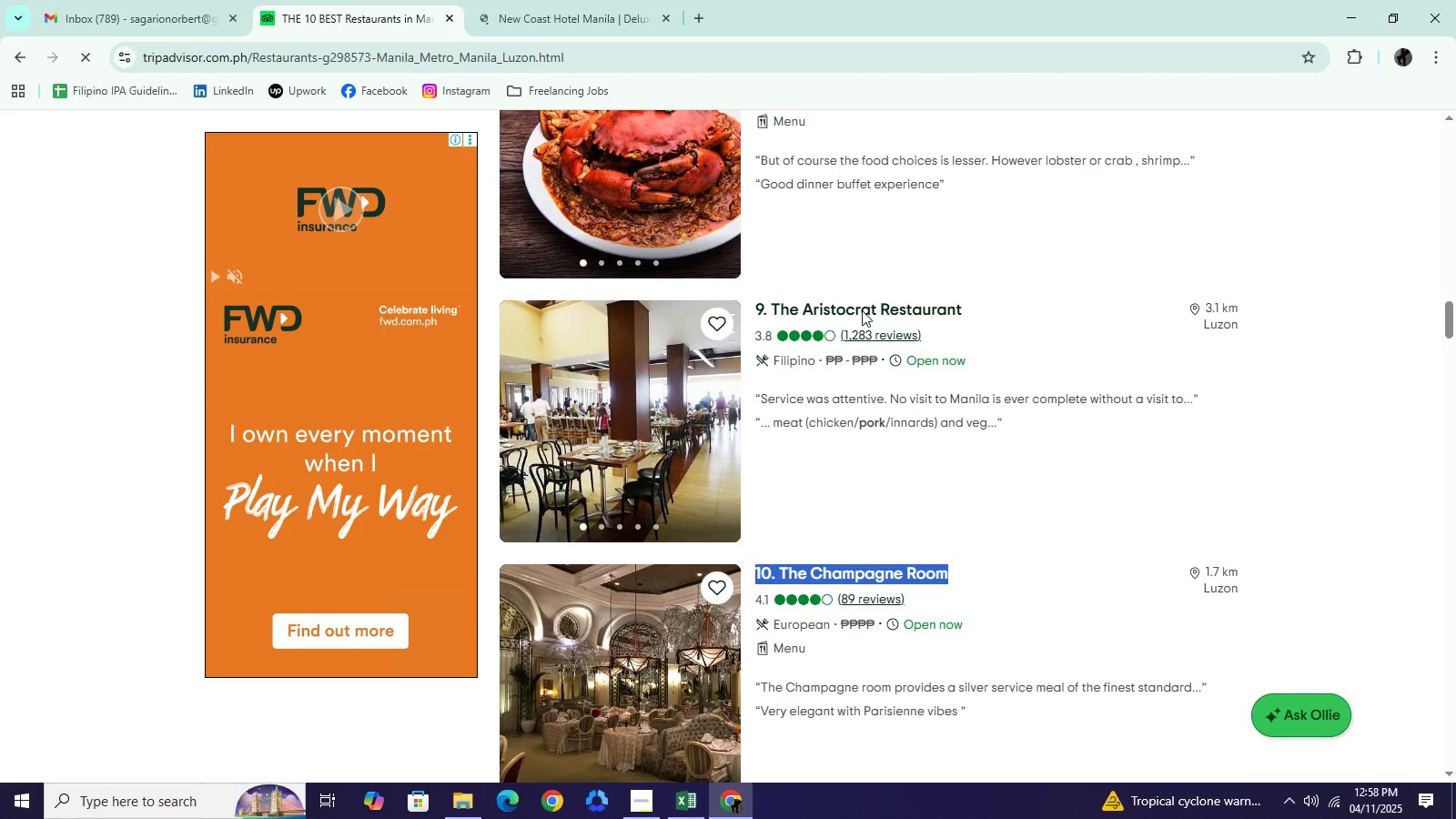 
left_click([862, 310])
 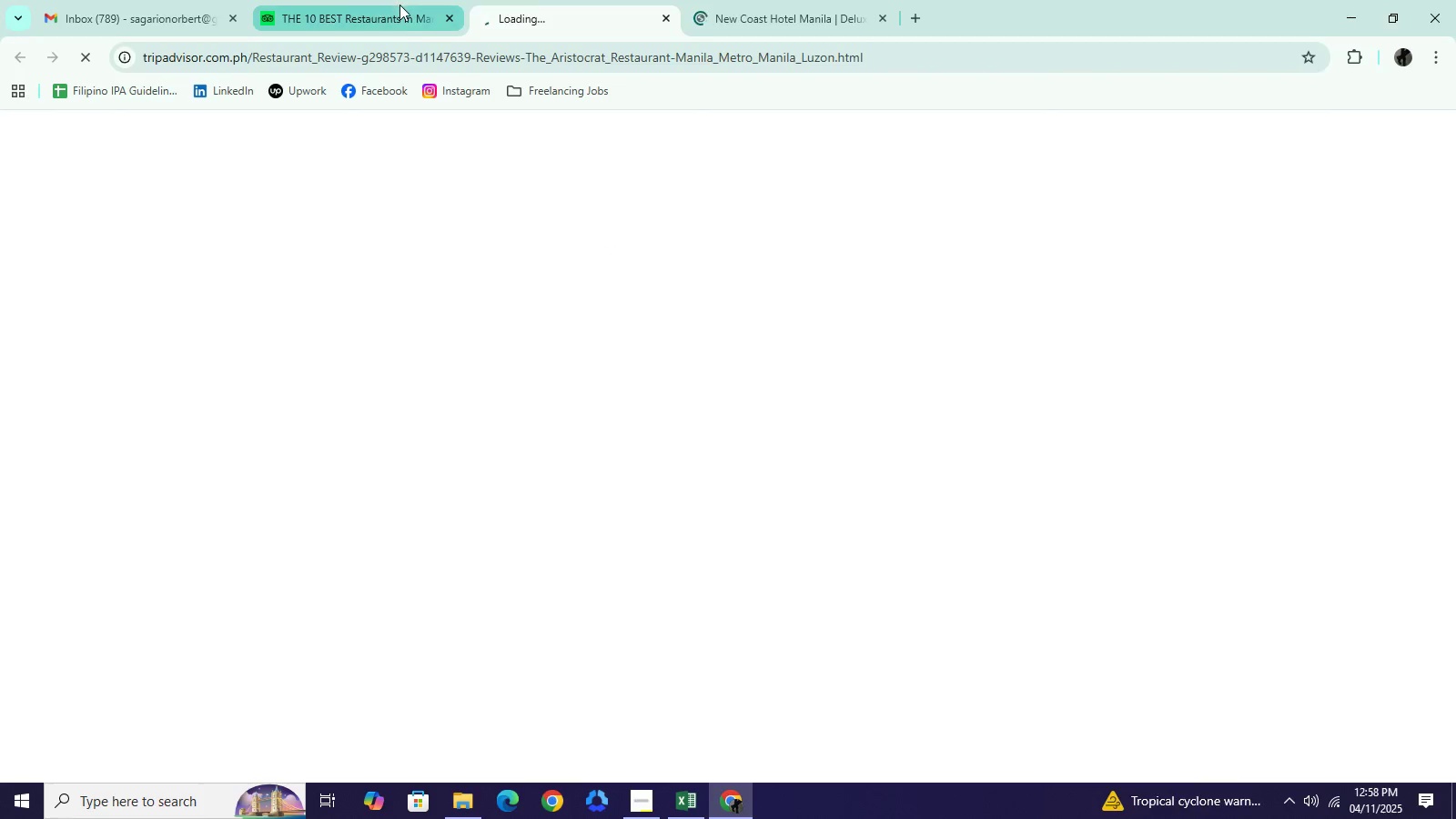 
left_click([399, 16])
 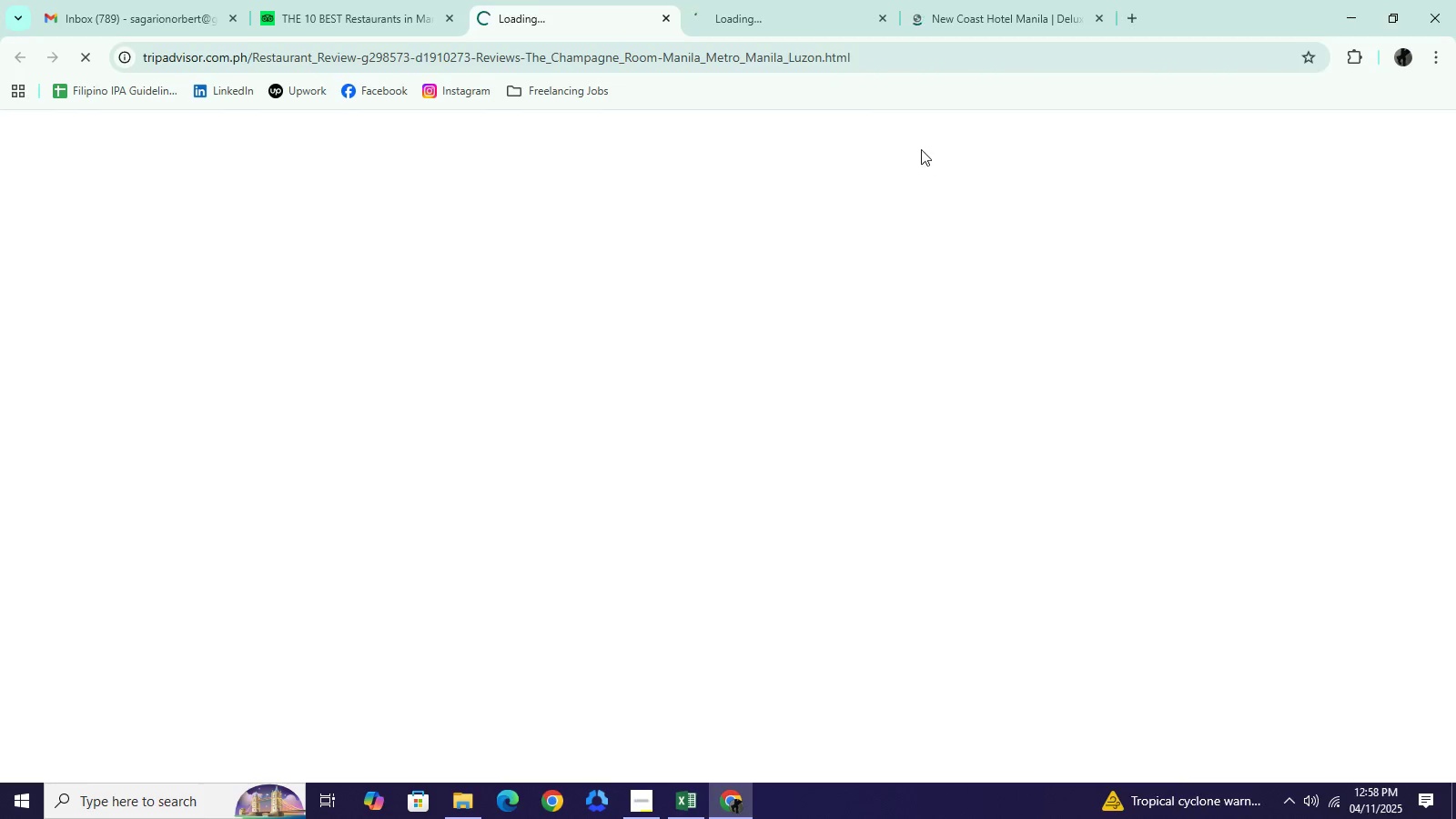 
left_click([960, 34])
 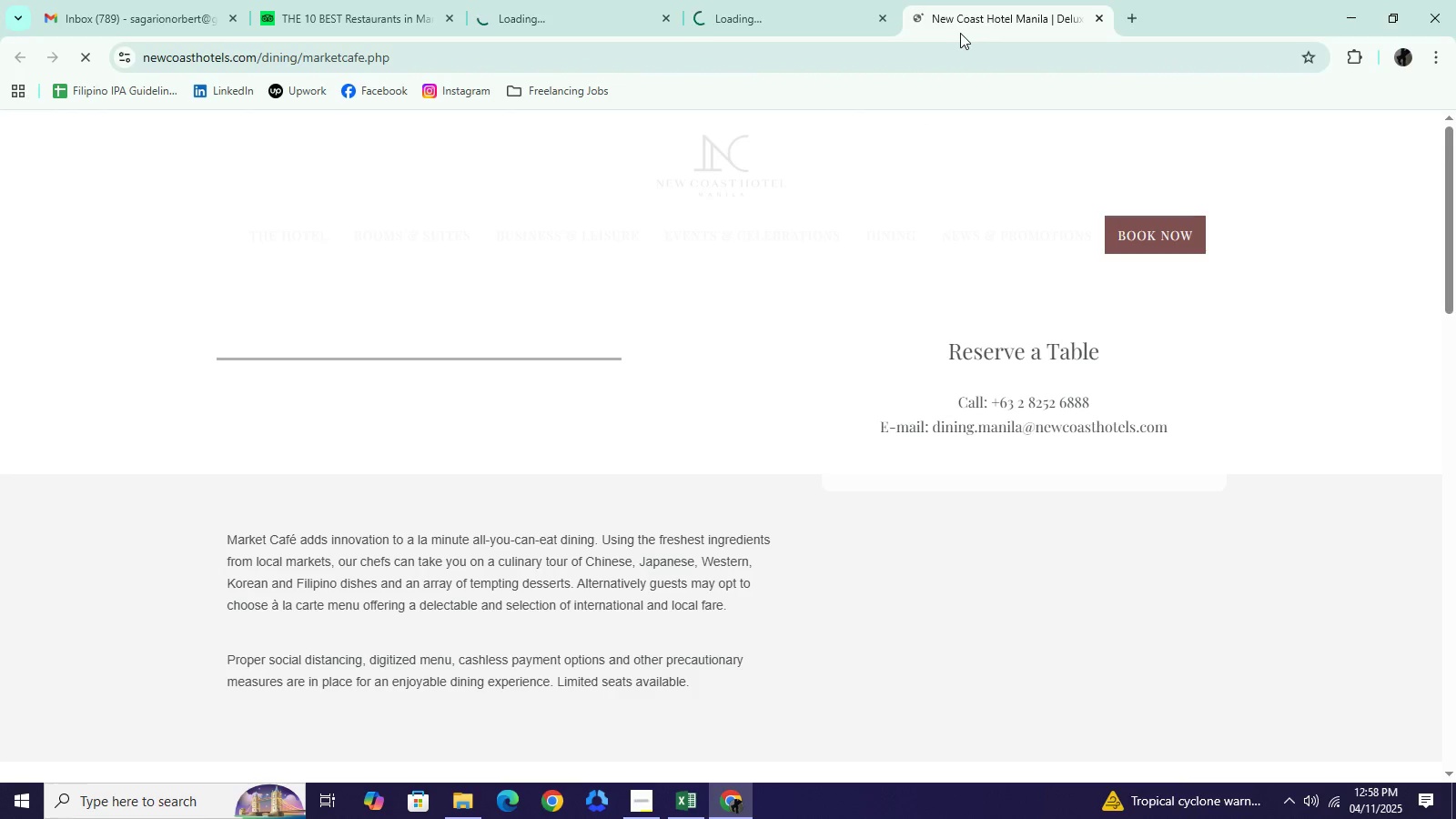 
wait(6.31)
 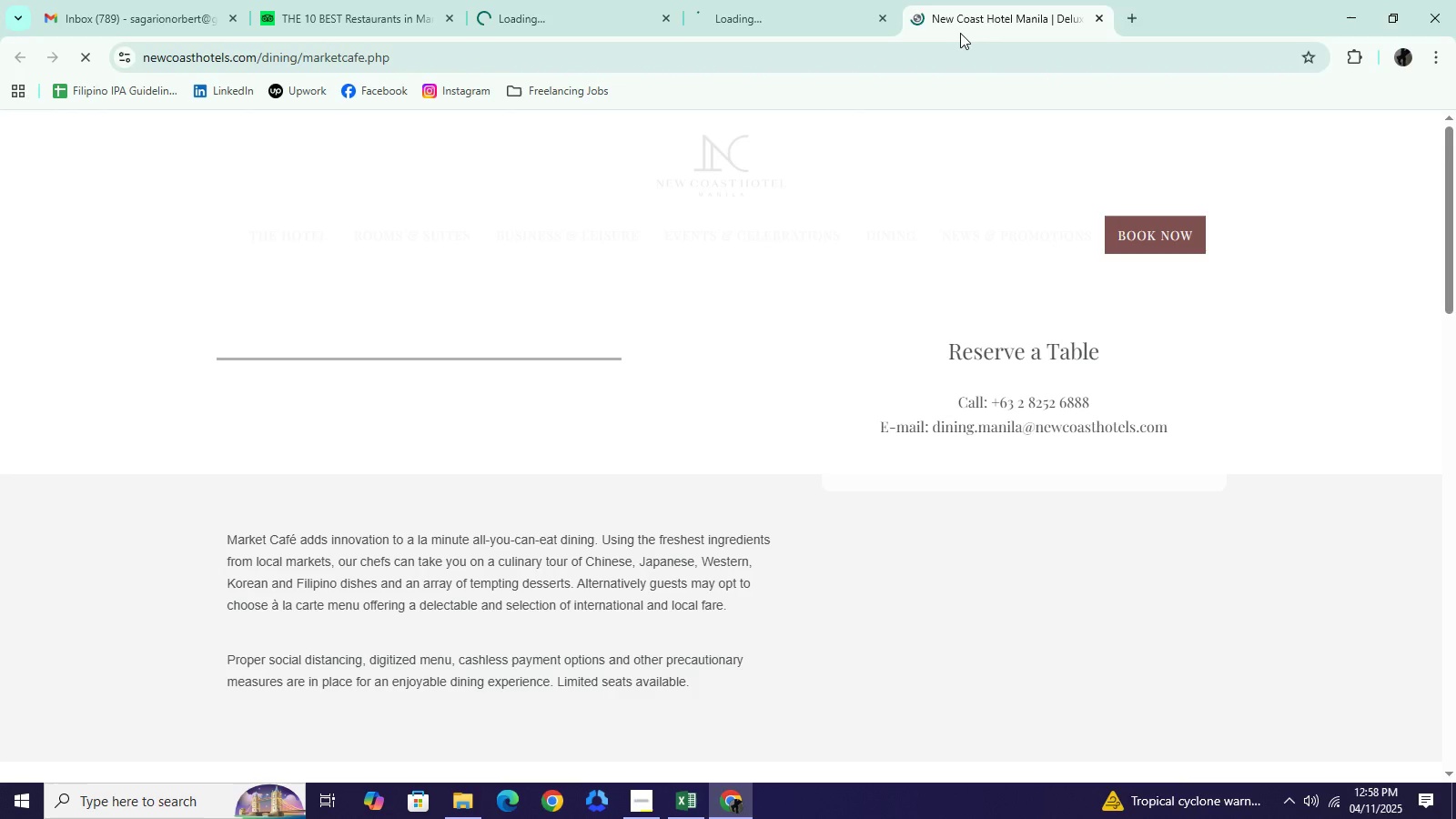 
scroll: coordinate [944, 526], scroll_direction: down, amount: 18.0
 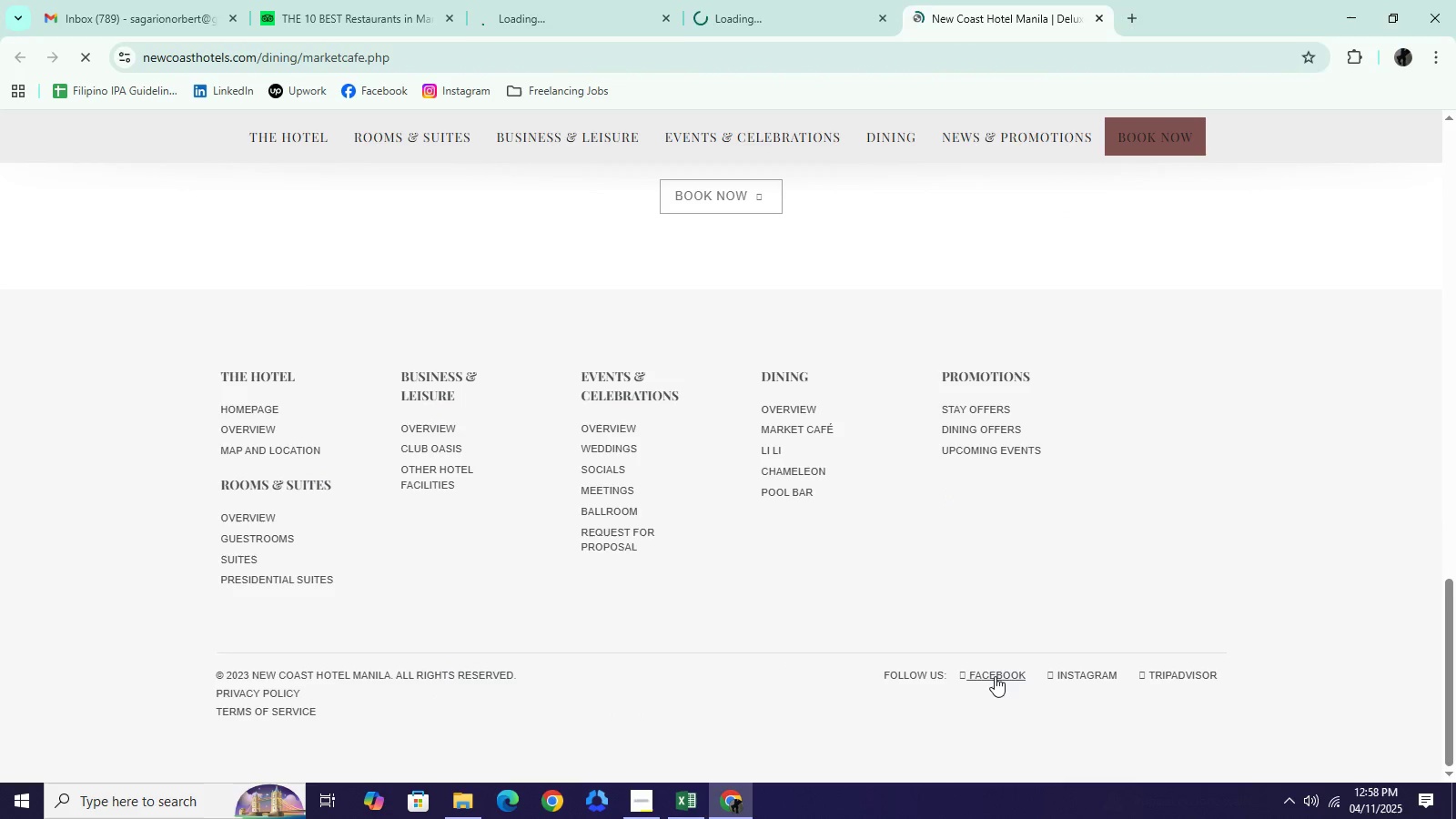 
left_click([995, 676])
 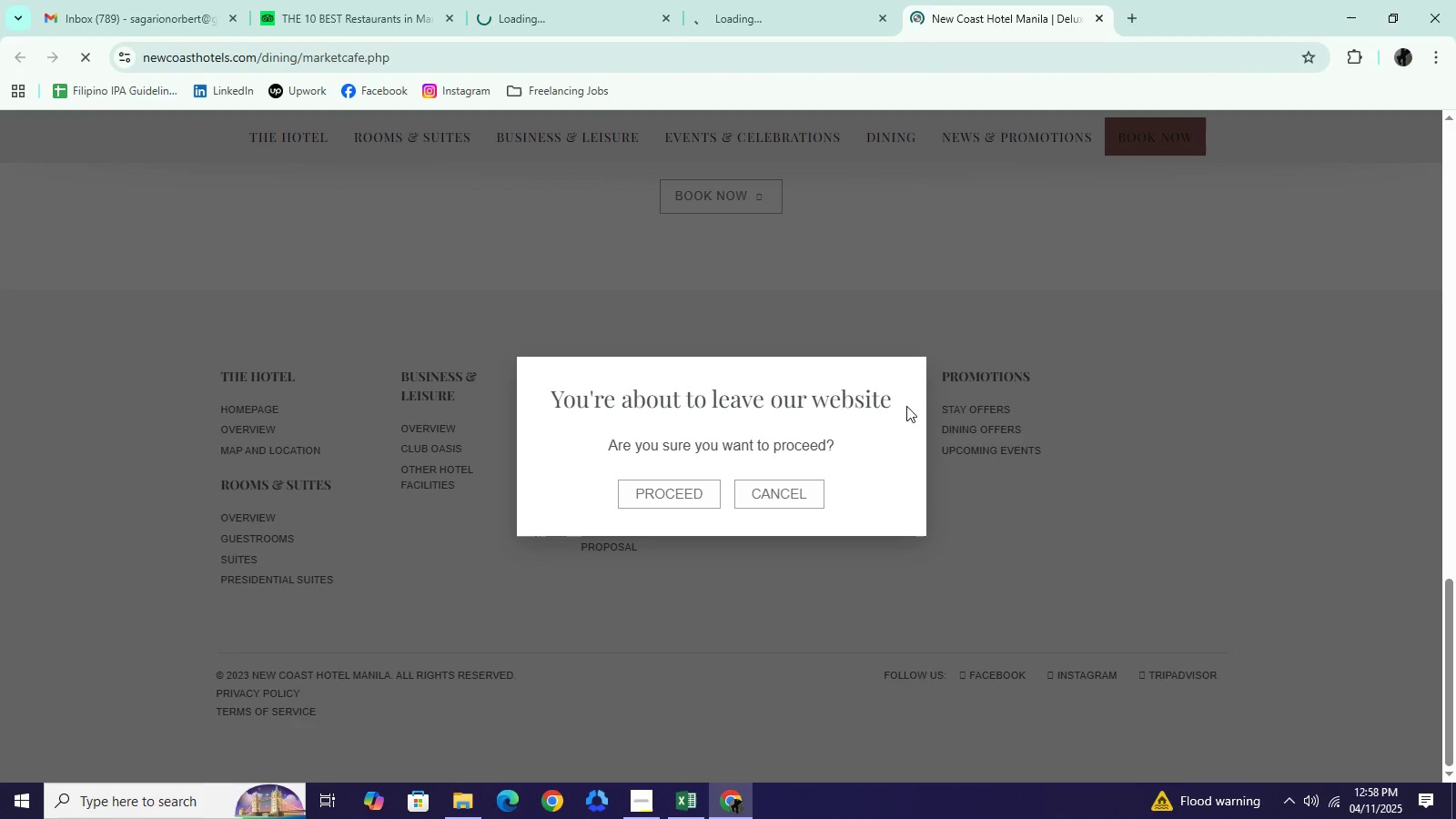 
wait(6.69)
 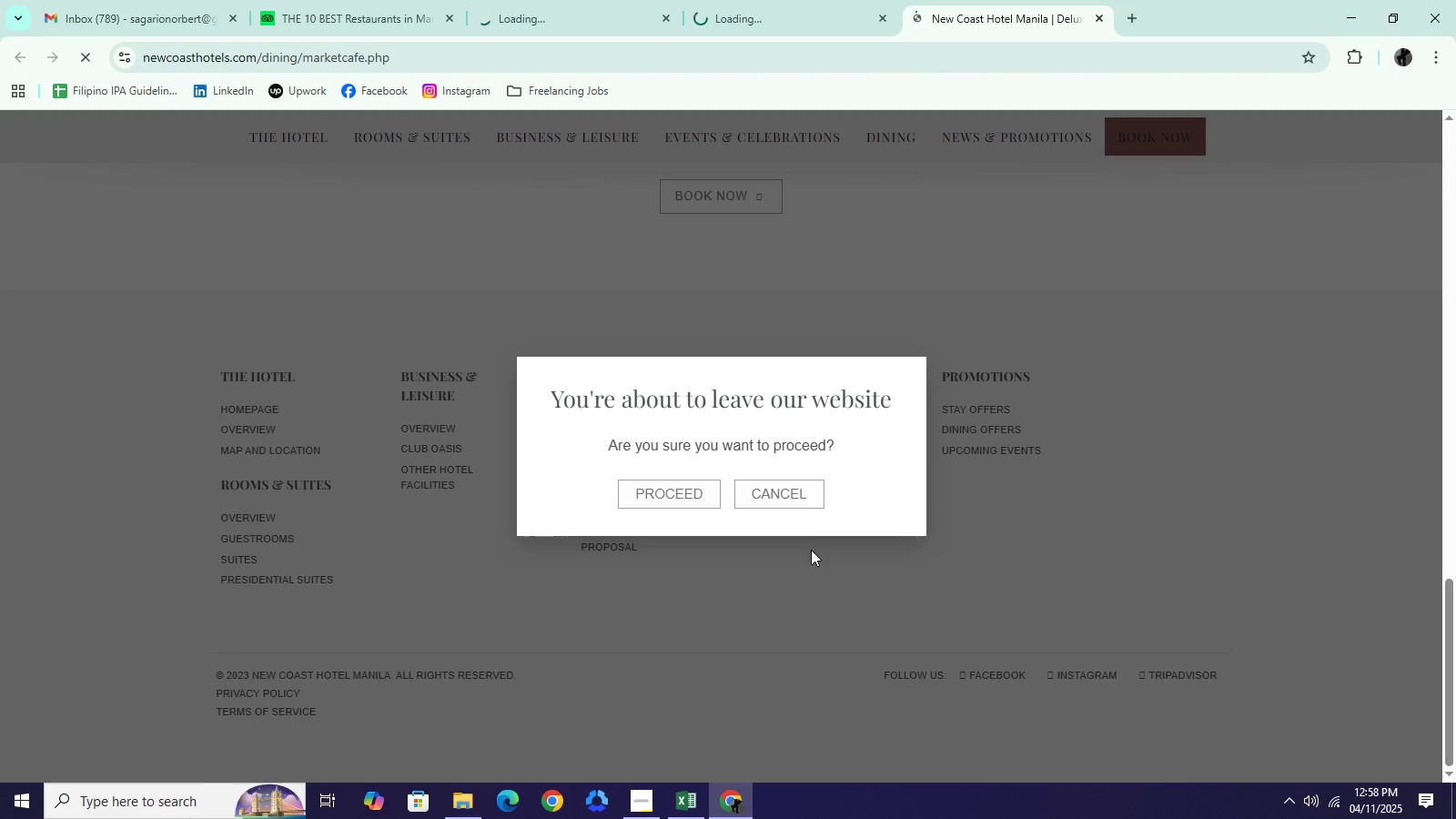 
left_click([774, 500])
 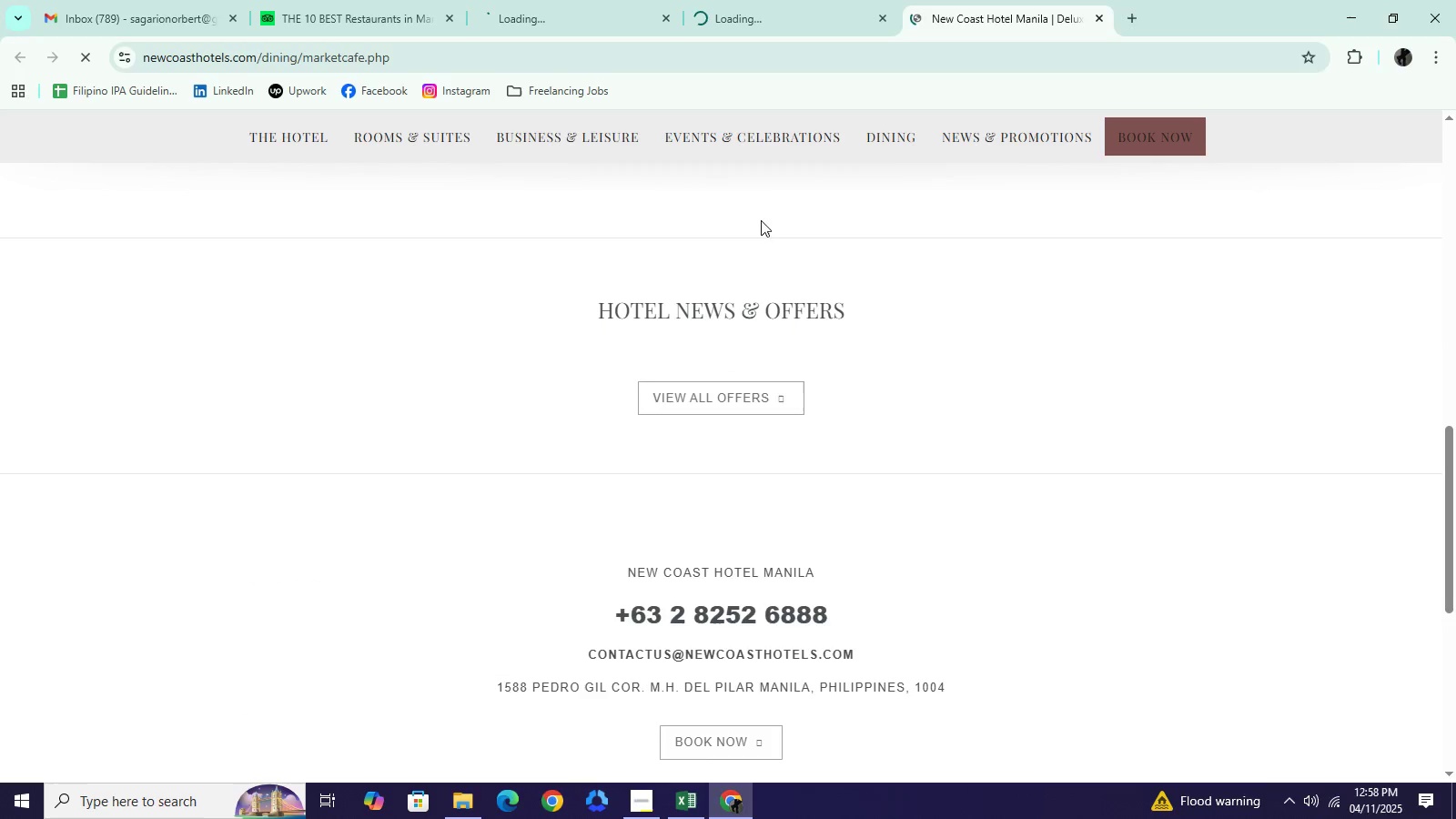 
scroll: coordinate [761, 199], scroll_direction: up, amount: 7.0
 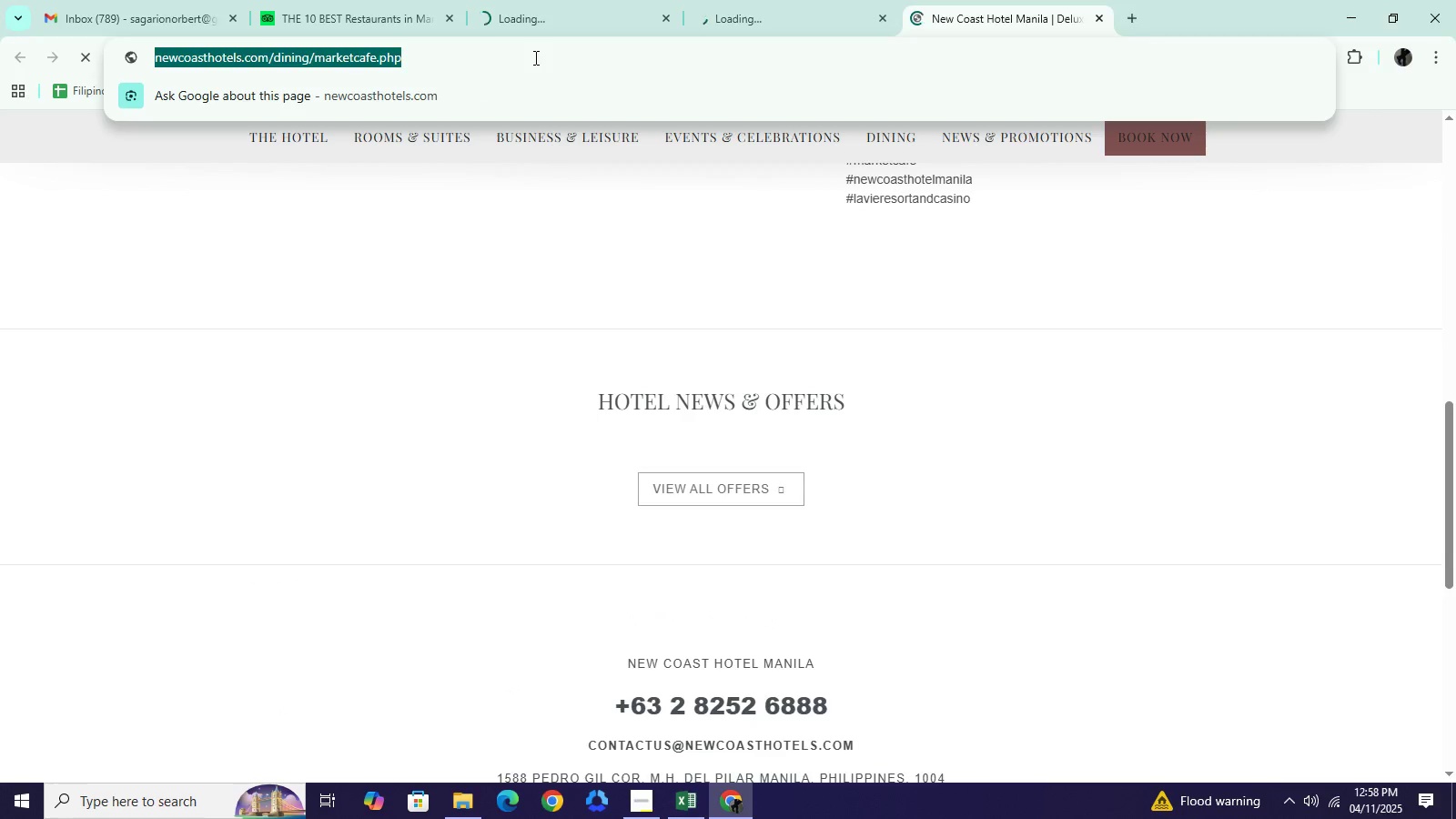 
double_click([534, 57])
 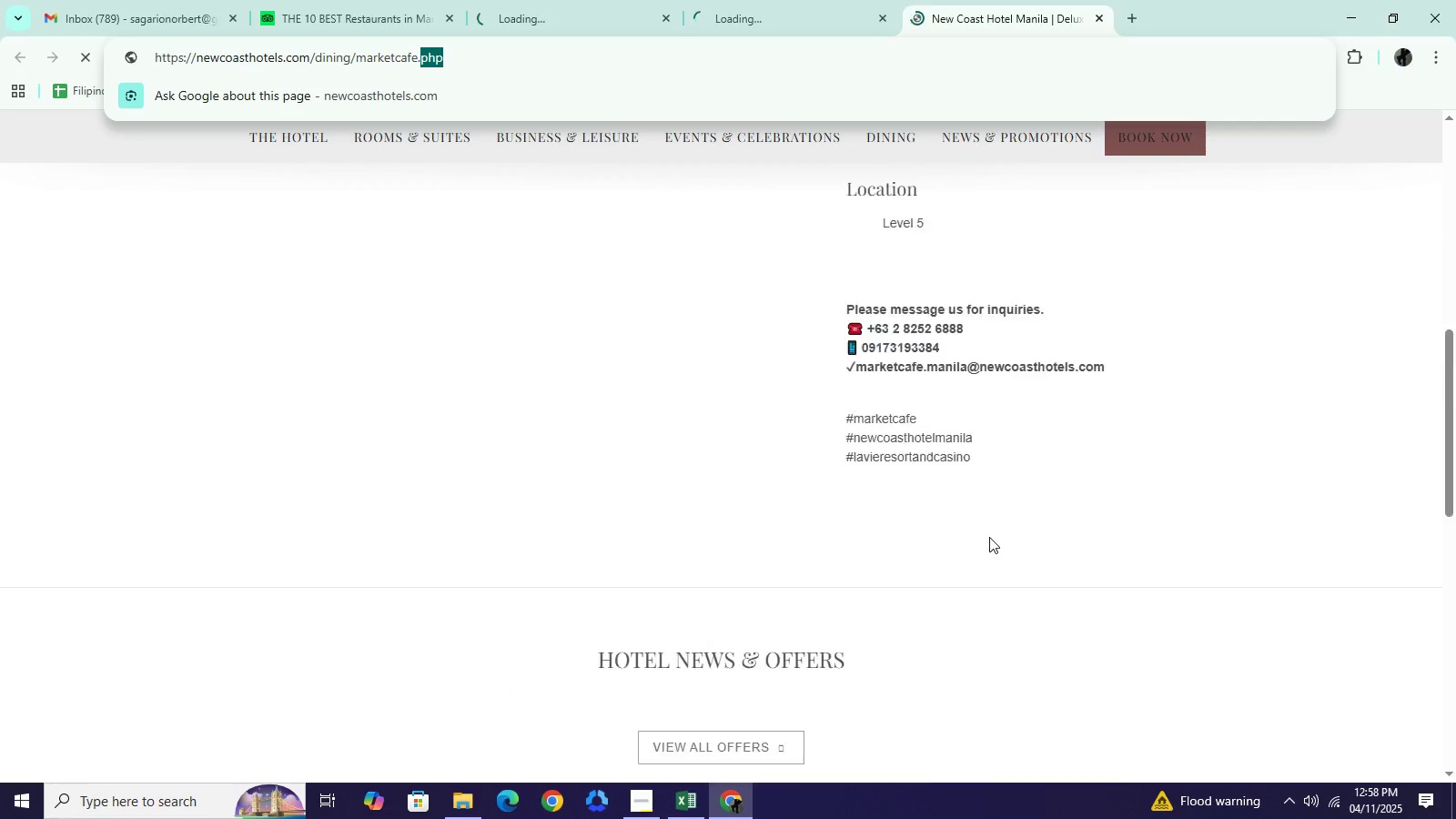 
scroll: coordinate [1112, 375], scroll_direction: up, amount: 36.0
 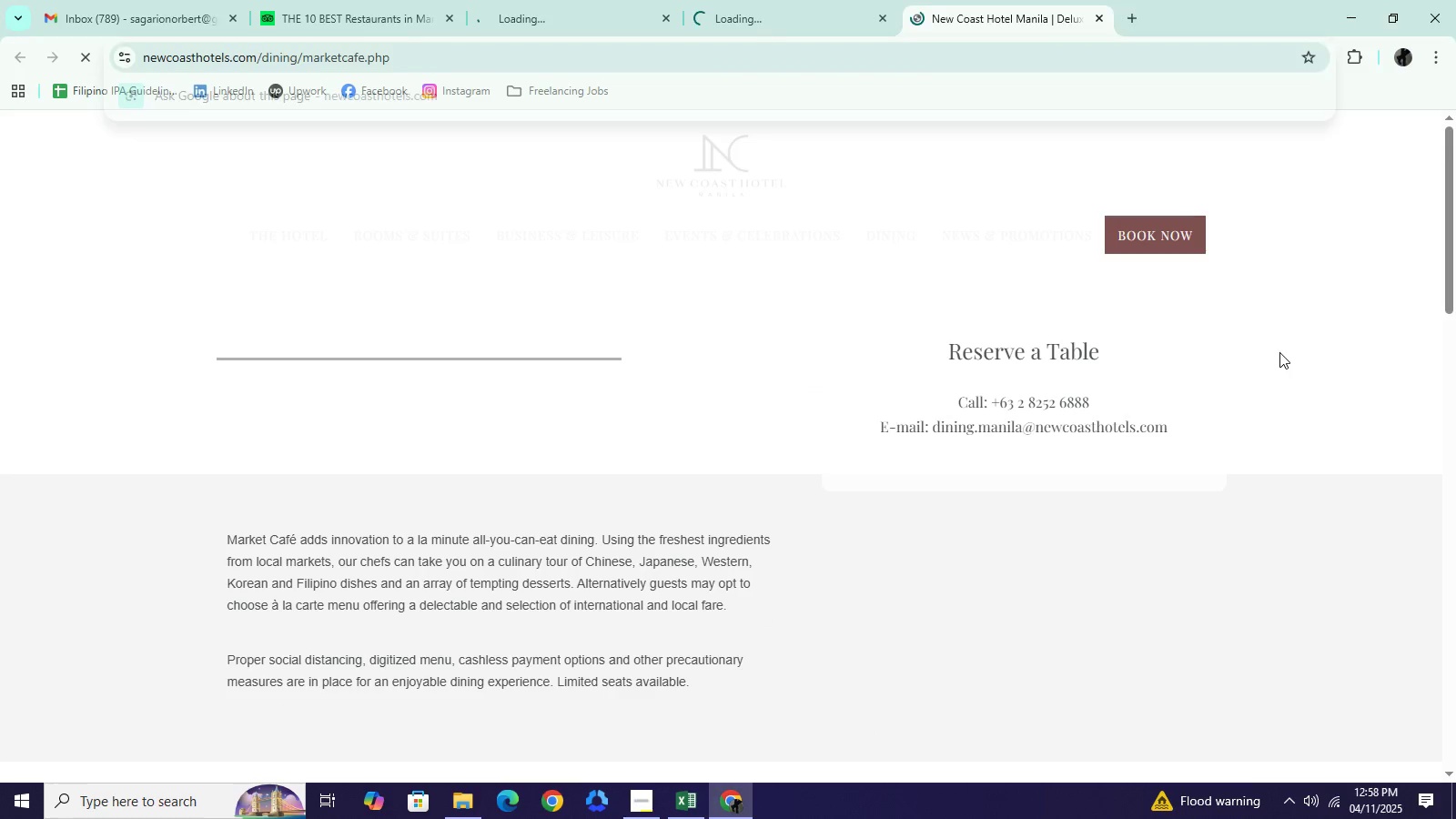 
left_click([1279, 352])
 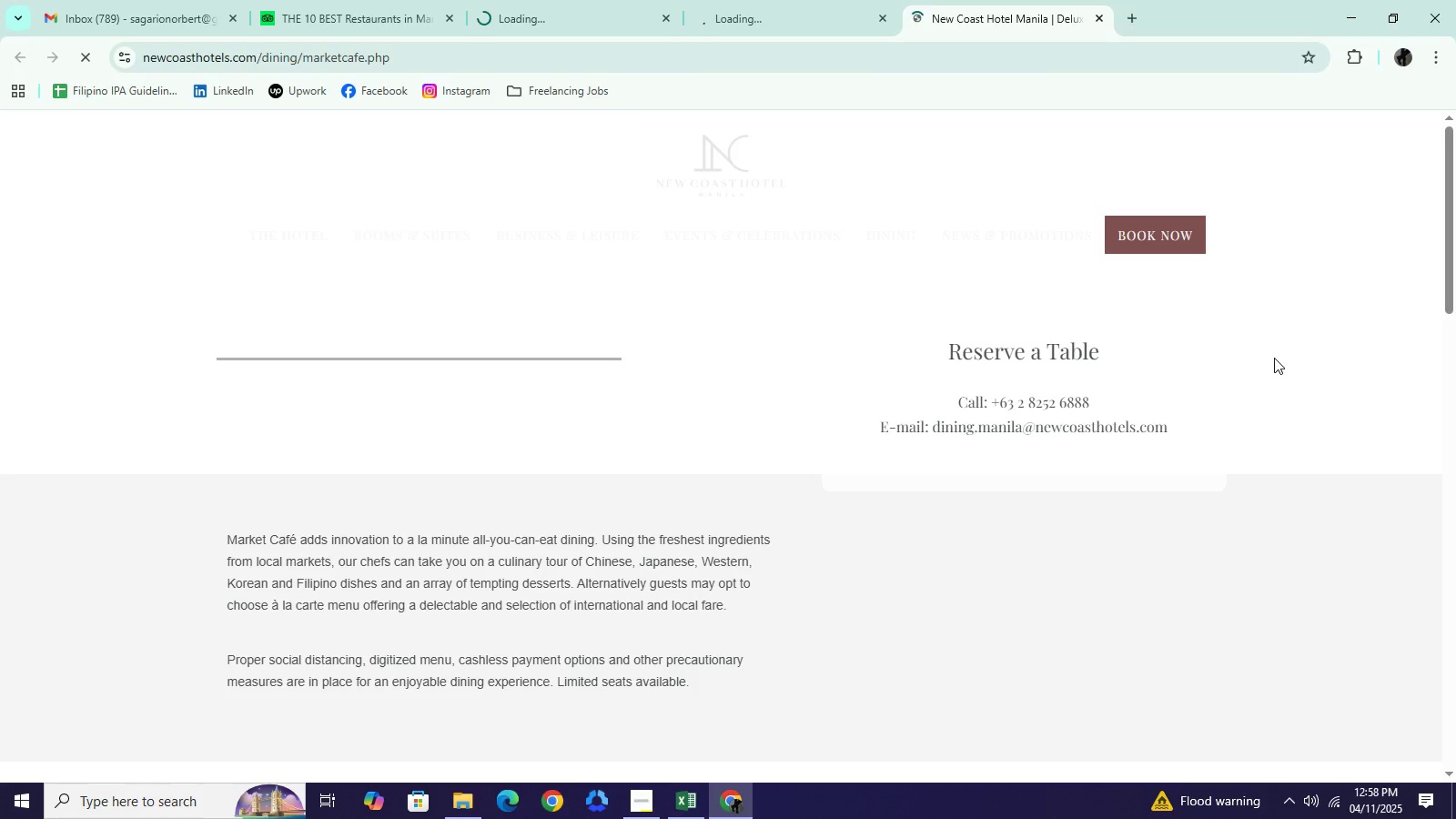 
scroll: coordinate [1274, 358], scroll_direction: up, amount: 8.0
 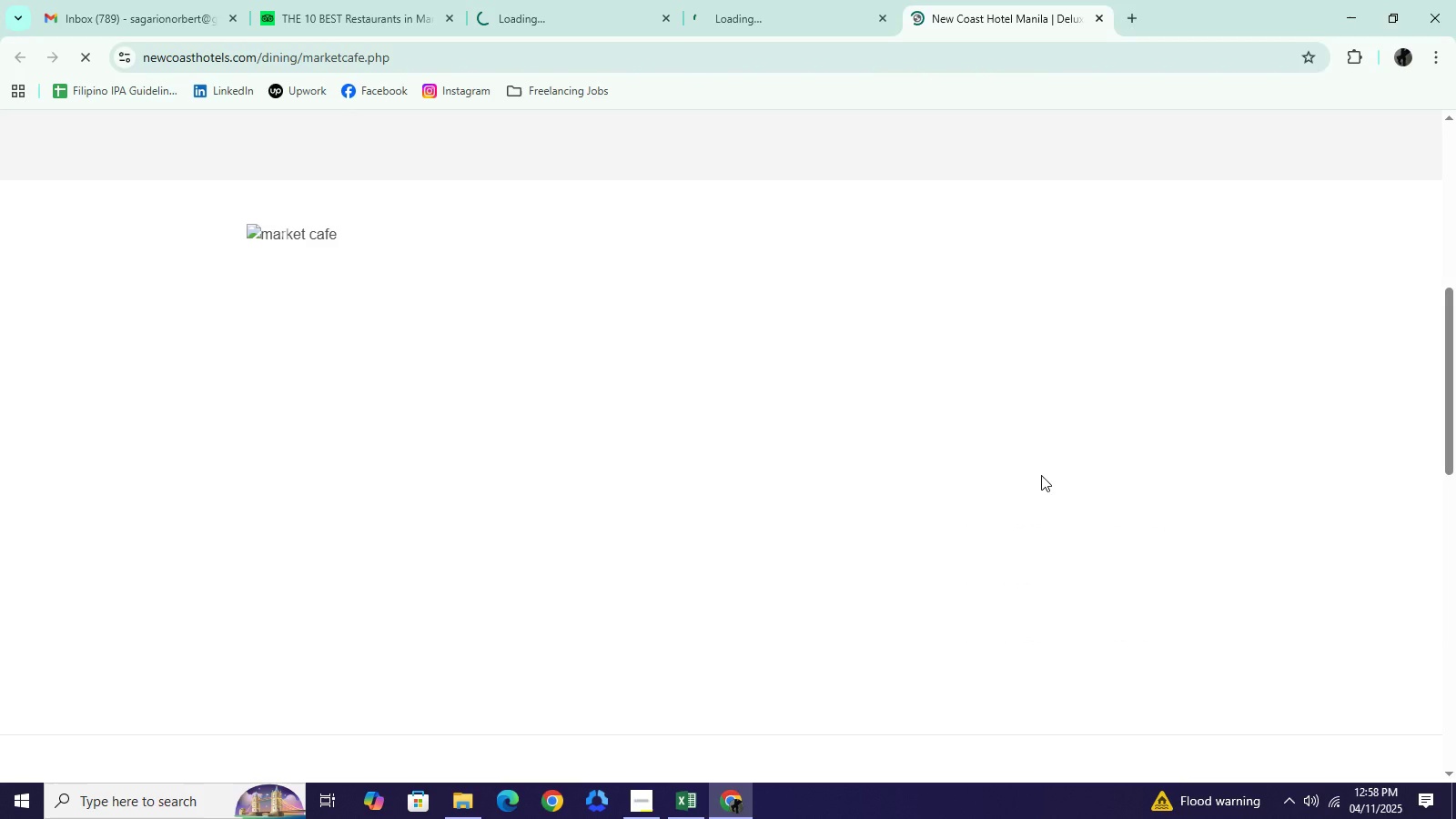 
scroll: coordinate [986, 553], scroll_direction: down, amount: 9.0
 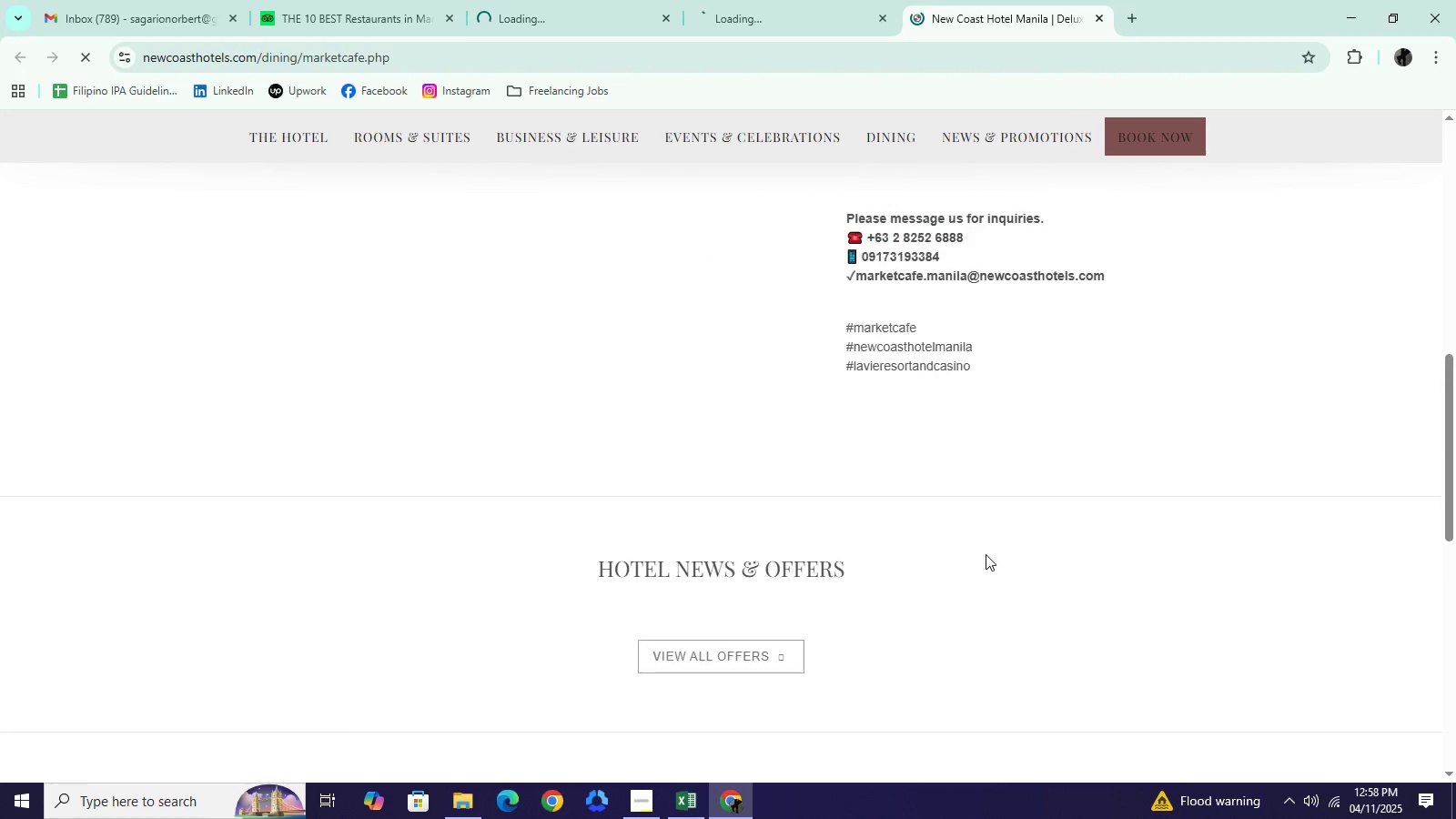 
scroll: coordinate [988, 553], scroll_direction: up, amount: 23.0
 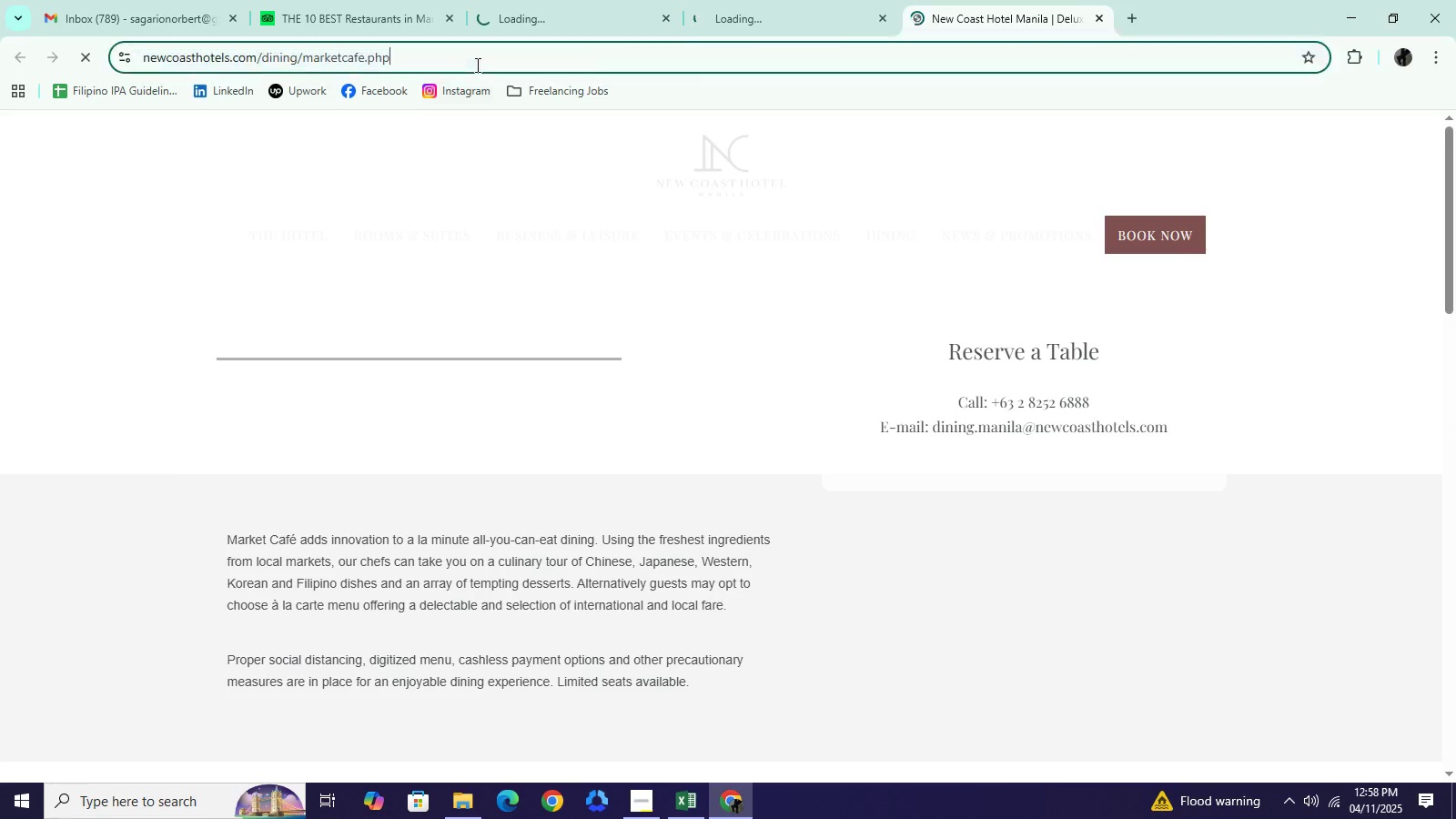 
double_click([474, 62])
 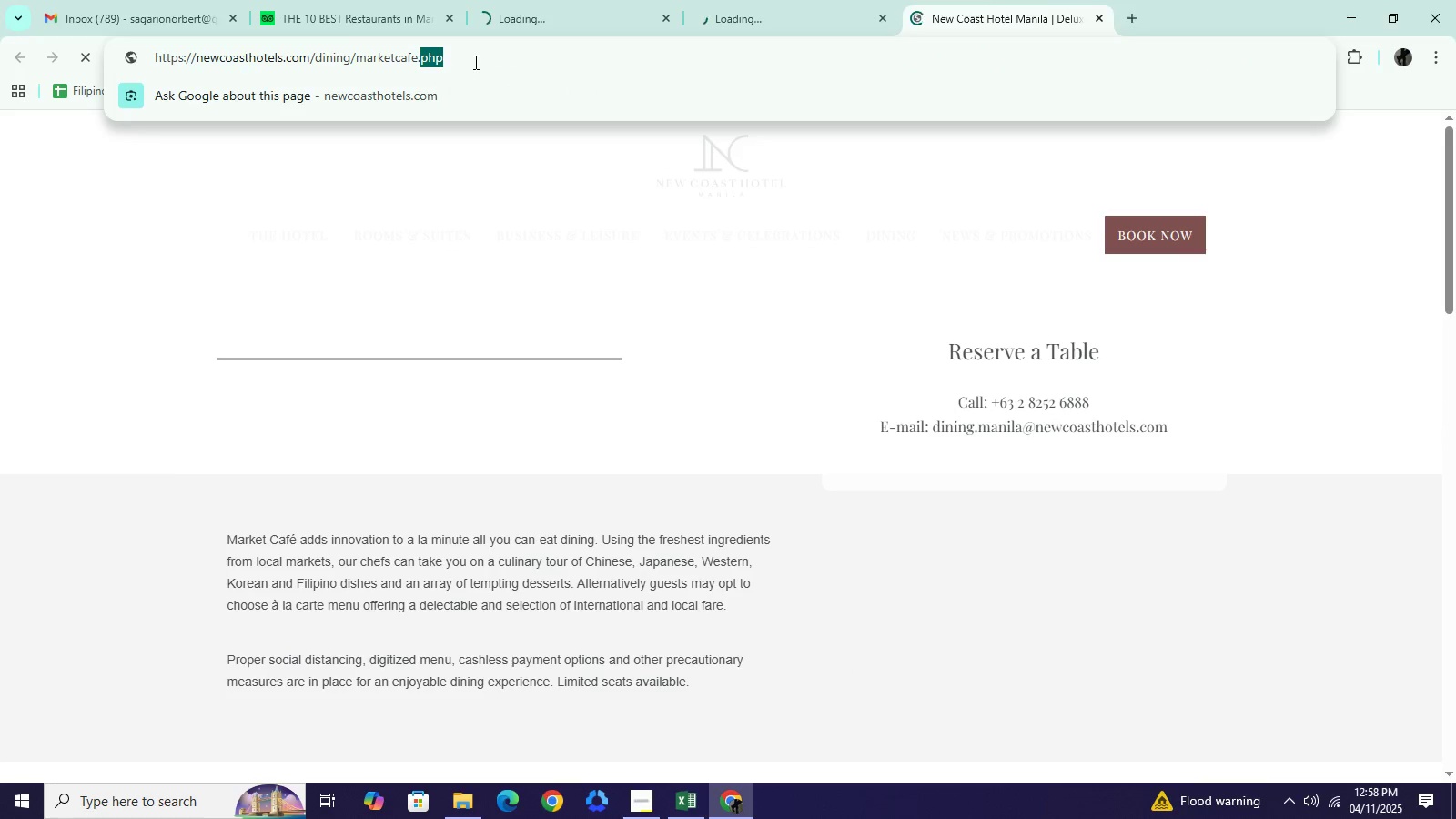 
key(Control+A)
 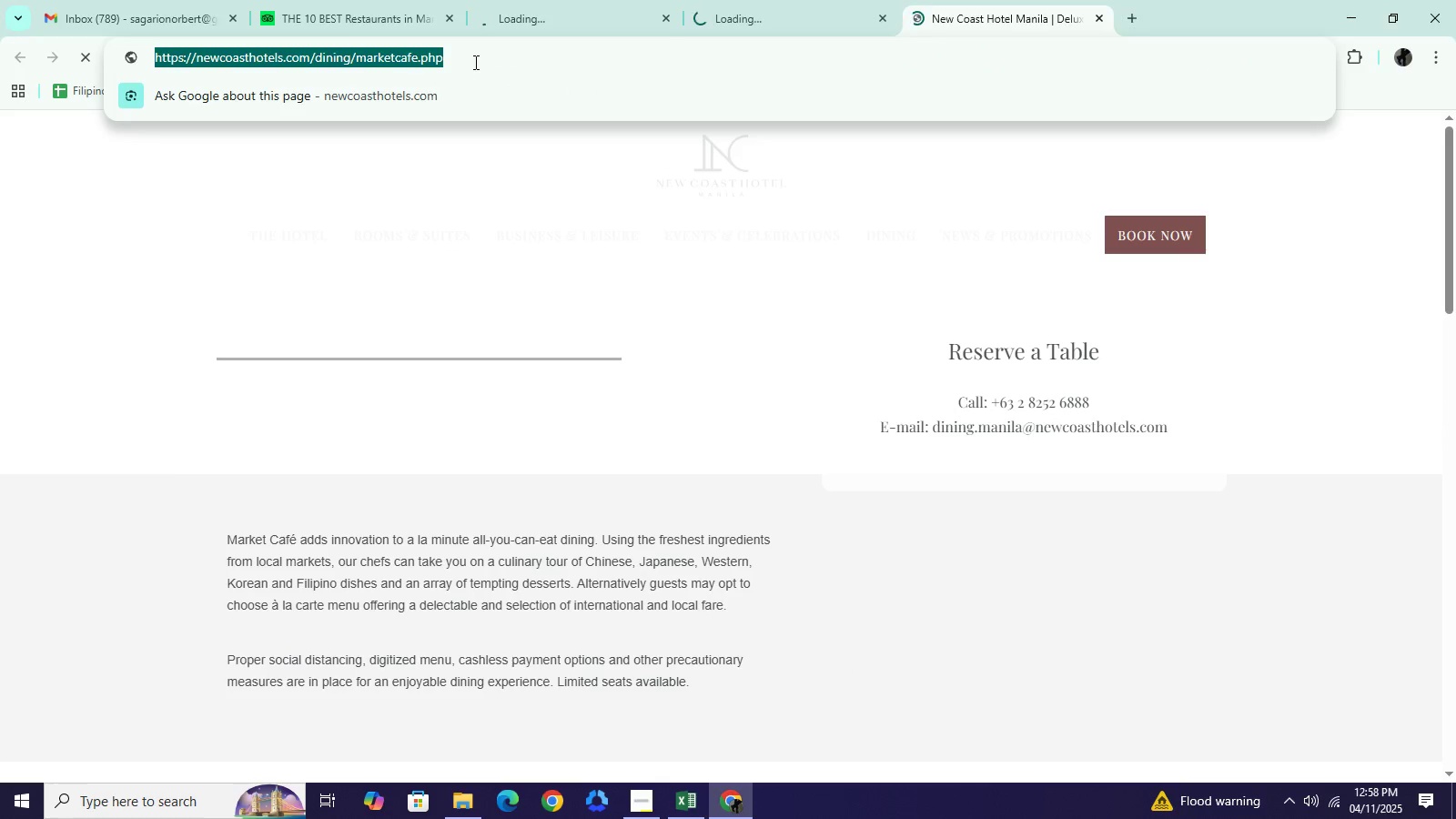 
key(Control+C)
 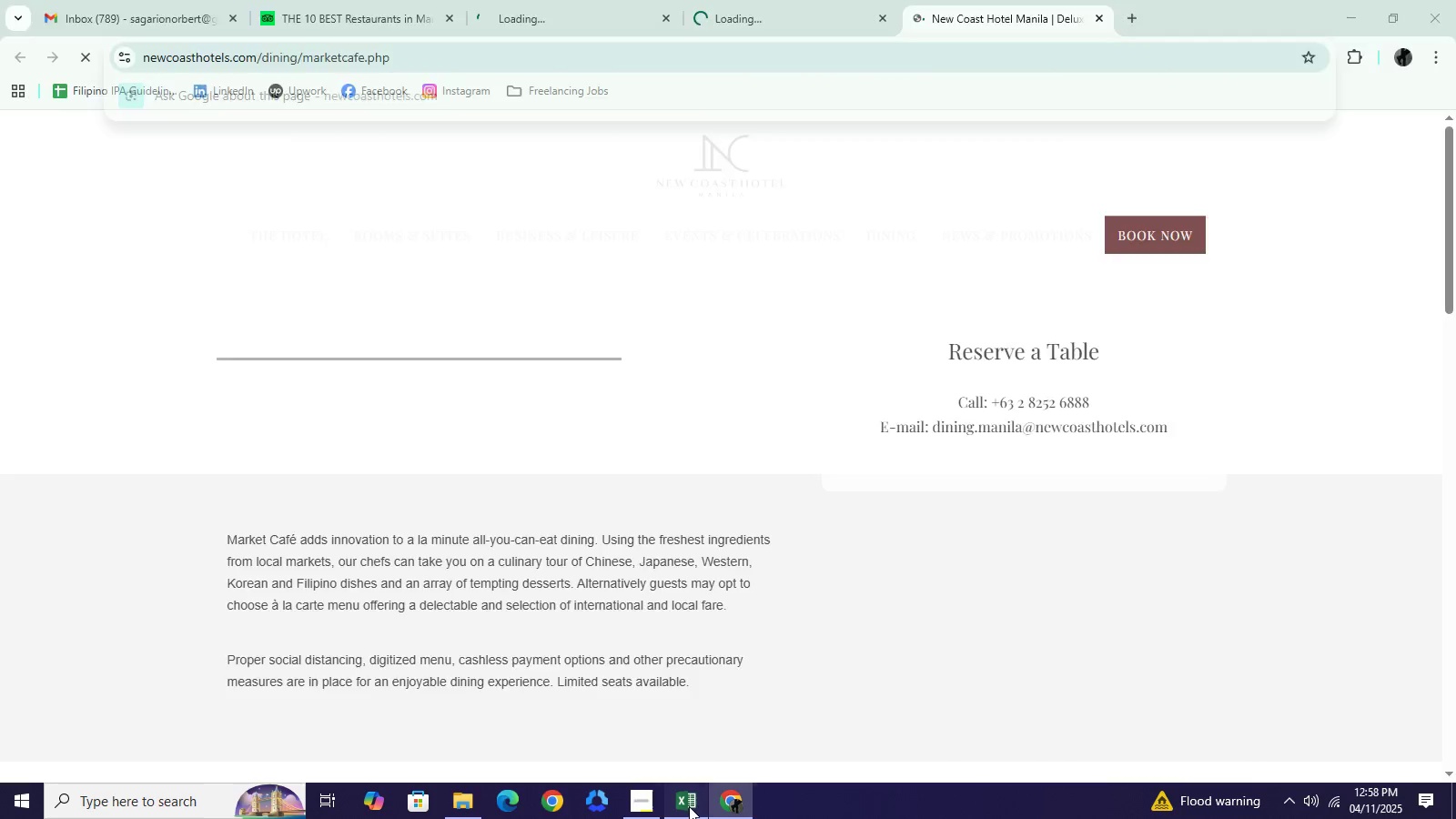 
left_click([689, 806])
 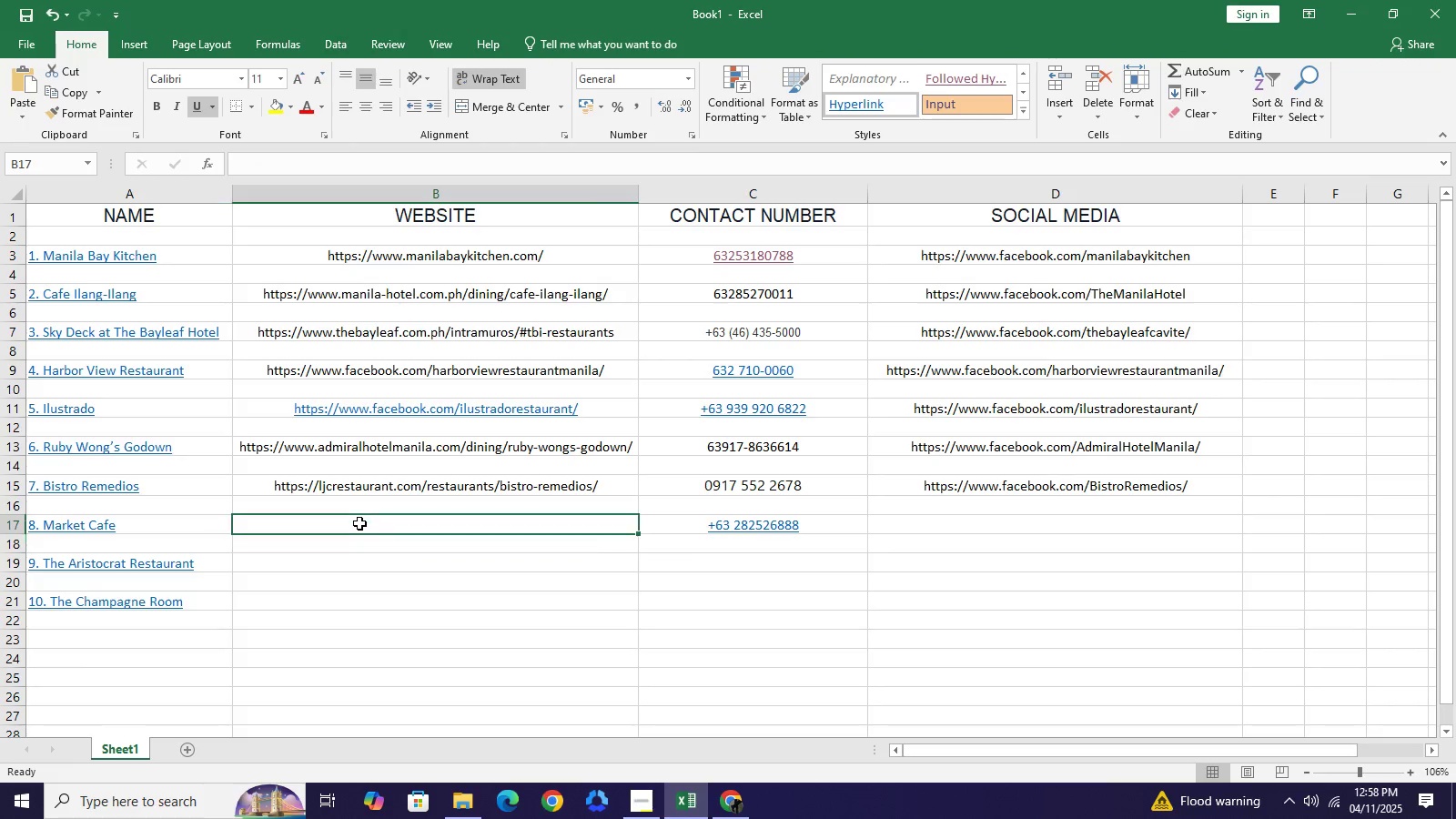 
key(Control+V)
 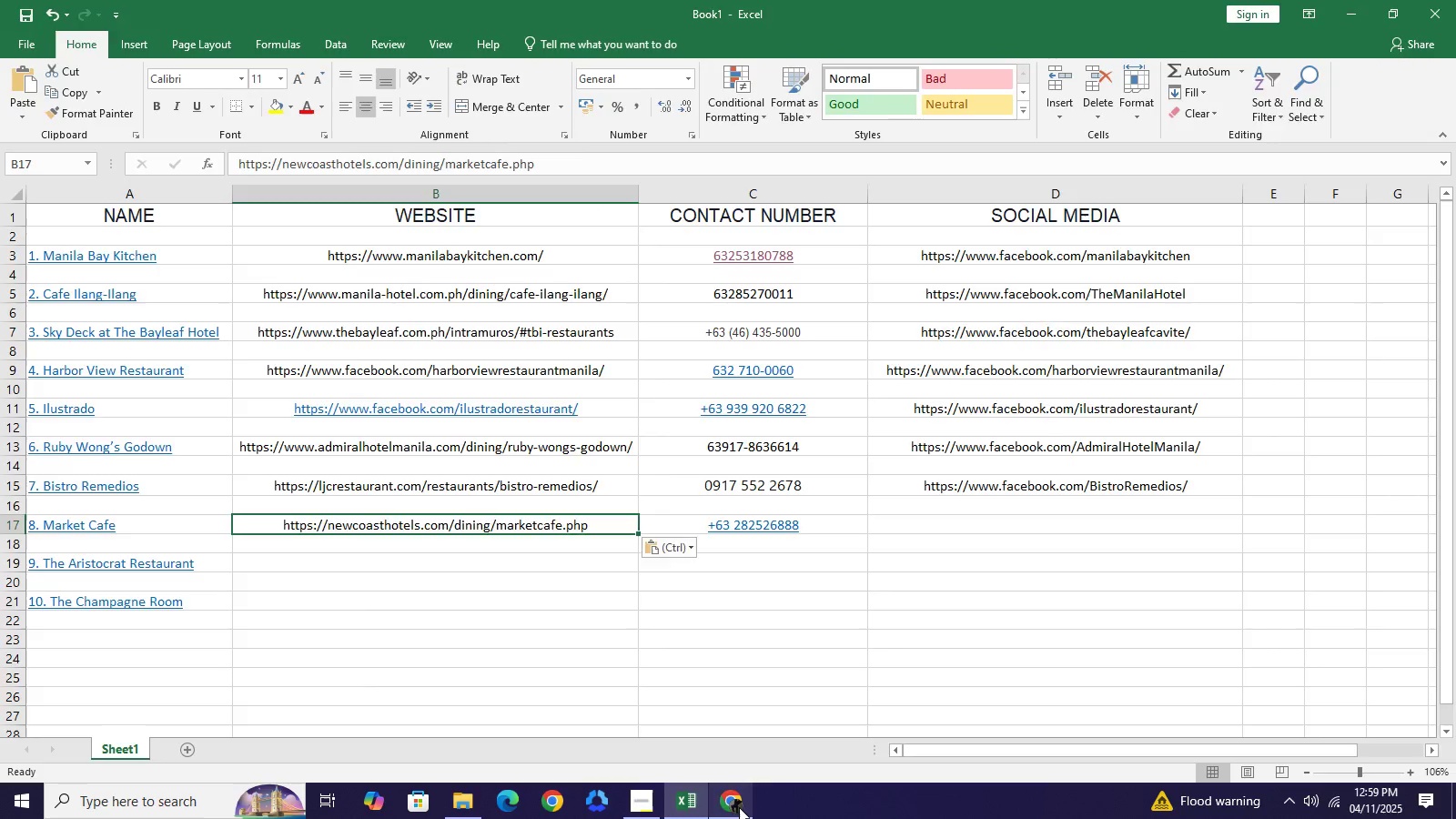 
left_click([739, 807])
 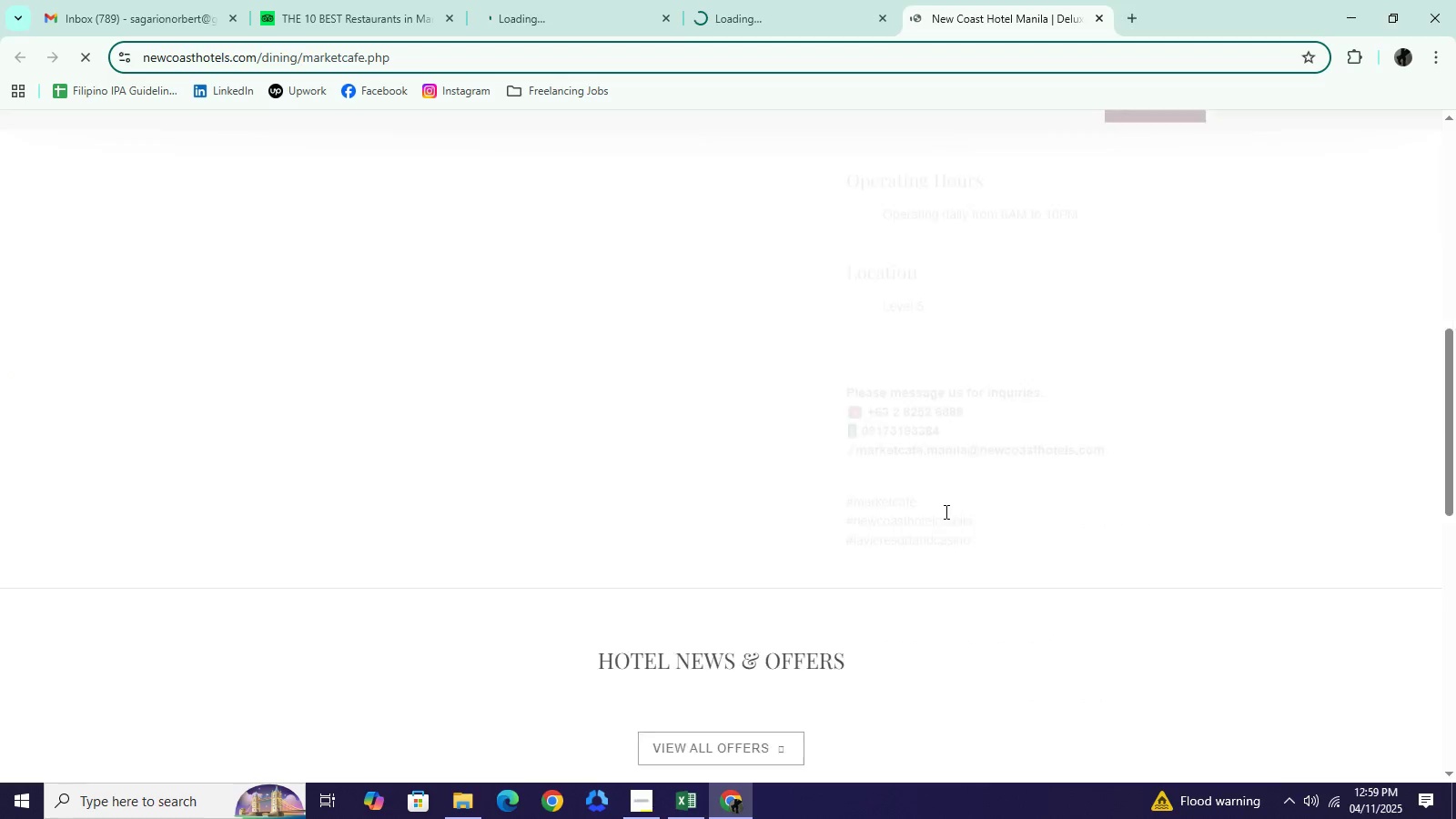 
scroll: coordinate [946, 536], scroll_direction: down, amount: 24.0
 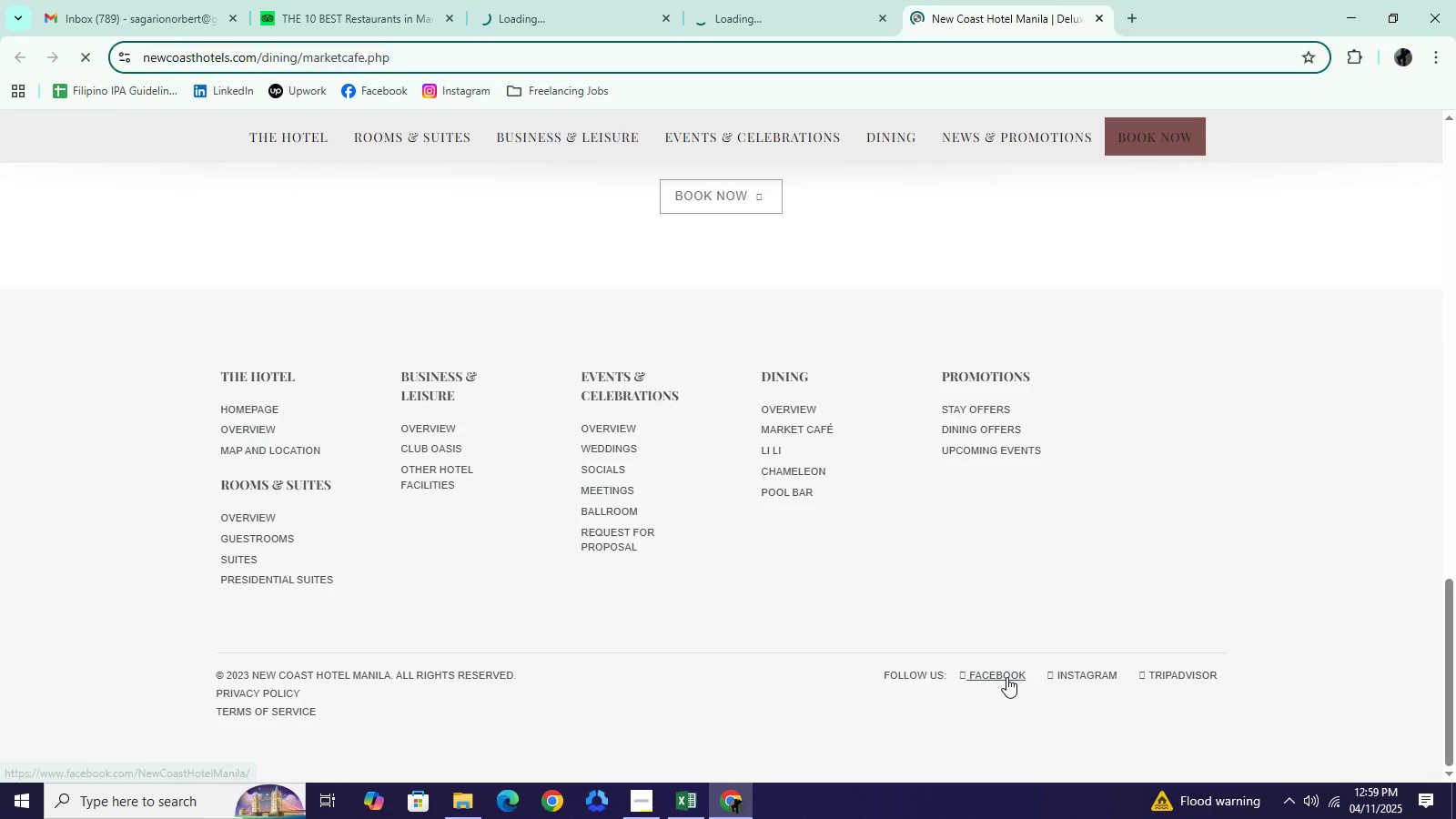 
left_click([1006, 677])
 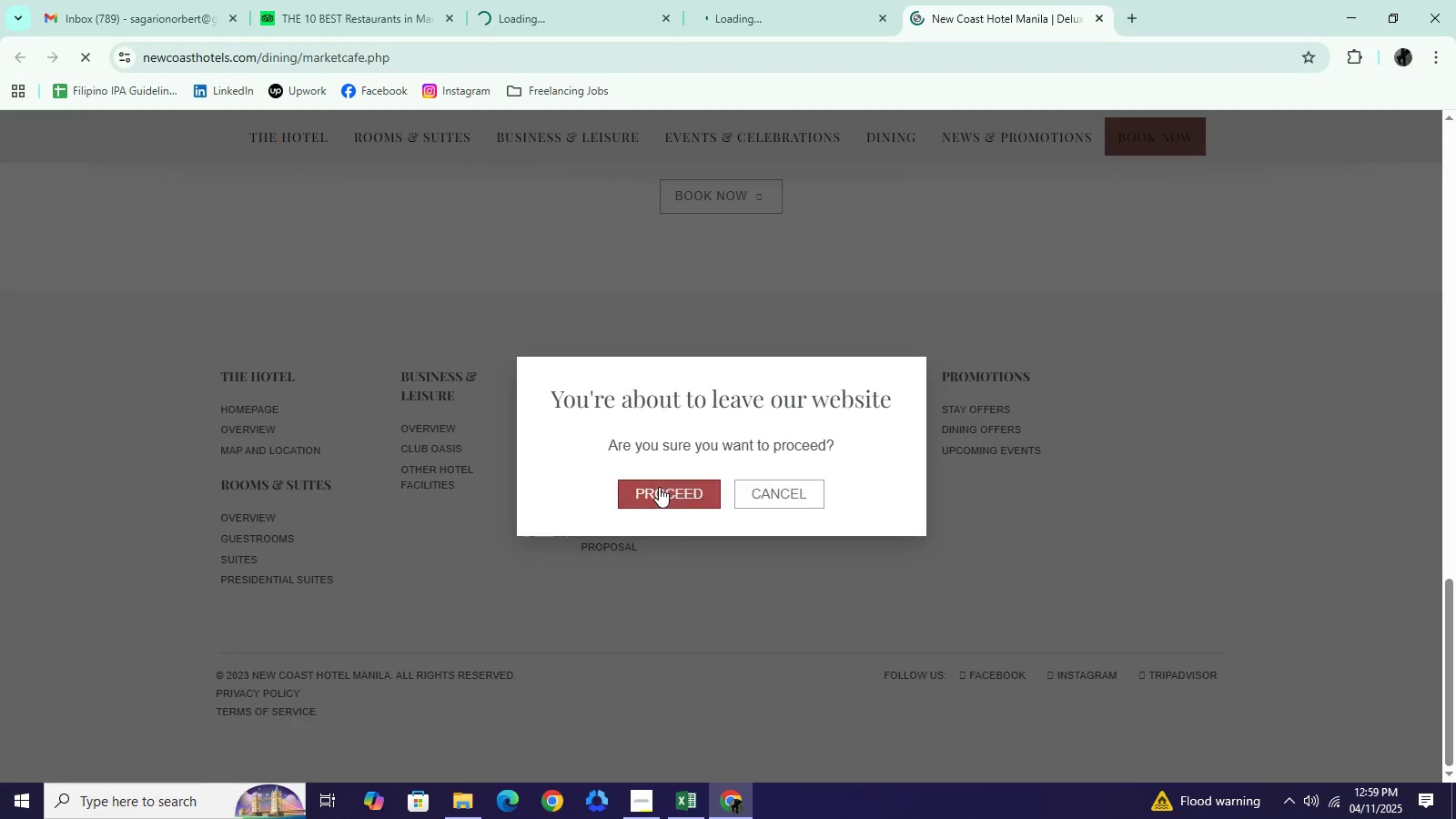 
left_click([659, 487])
 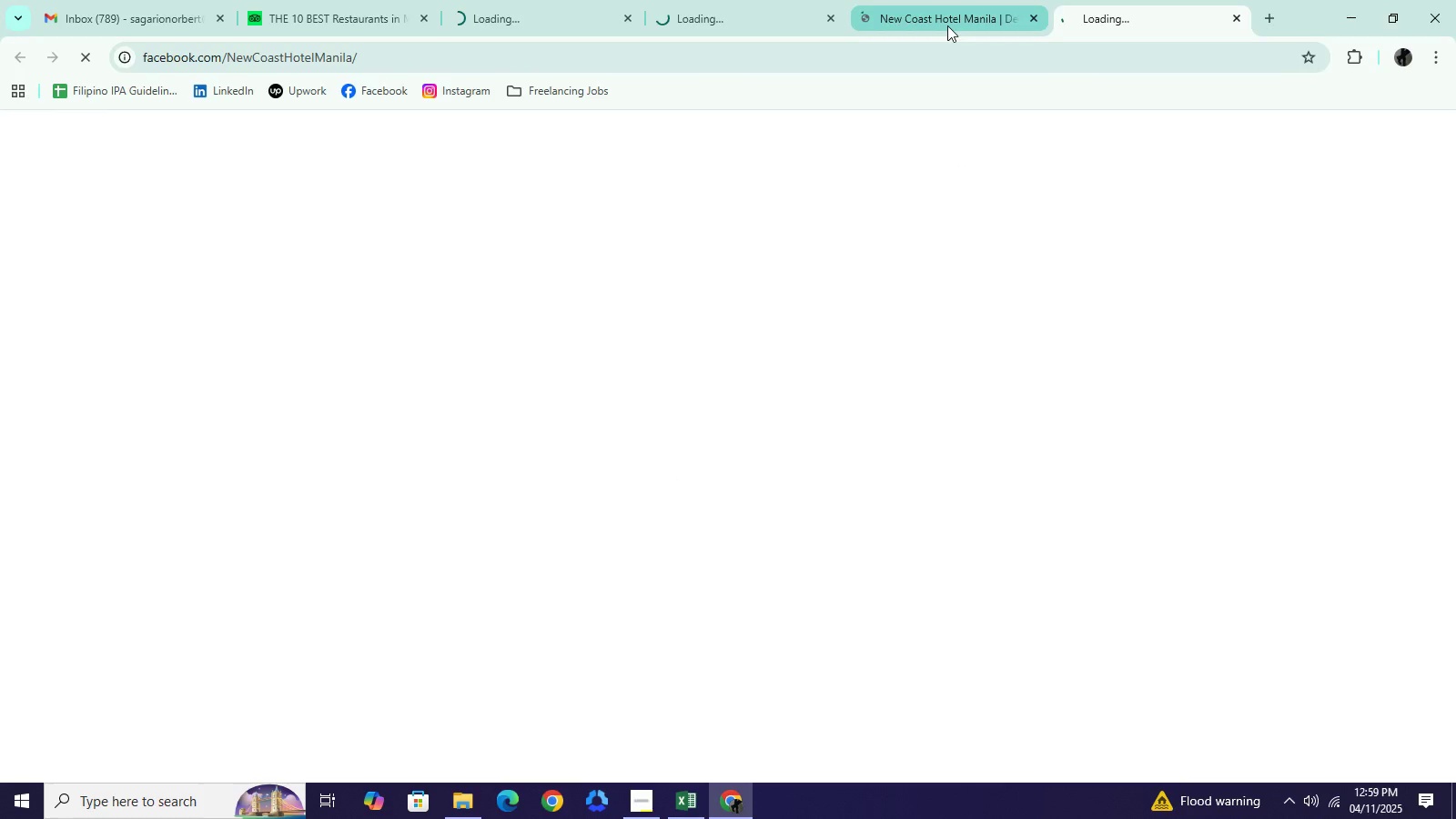 
left_click([947, 24])
 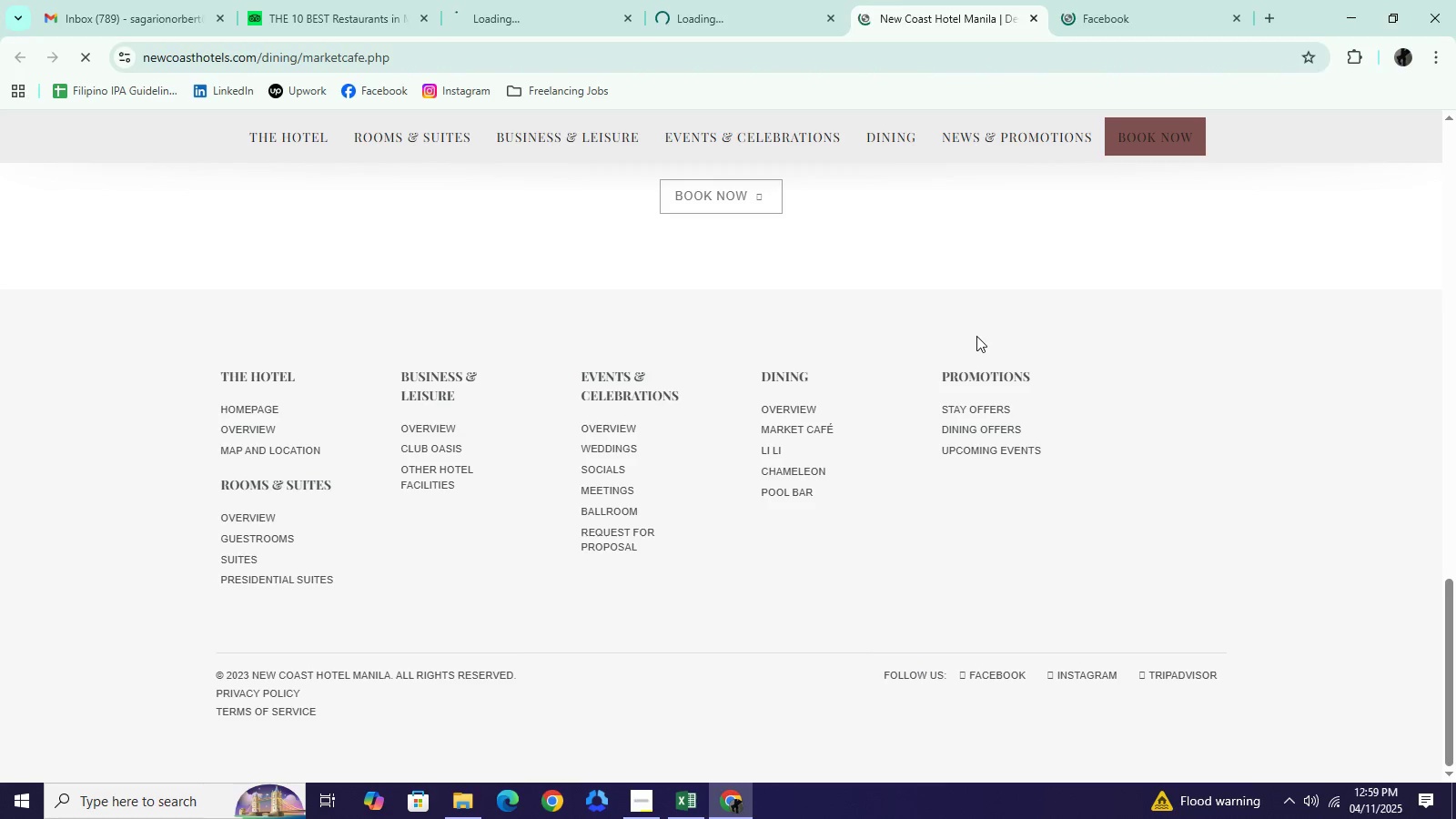 
scroll: coordinate [978, 336], scroll_direction: up, amount: 29.0
 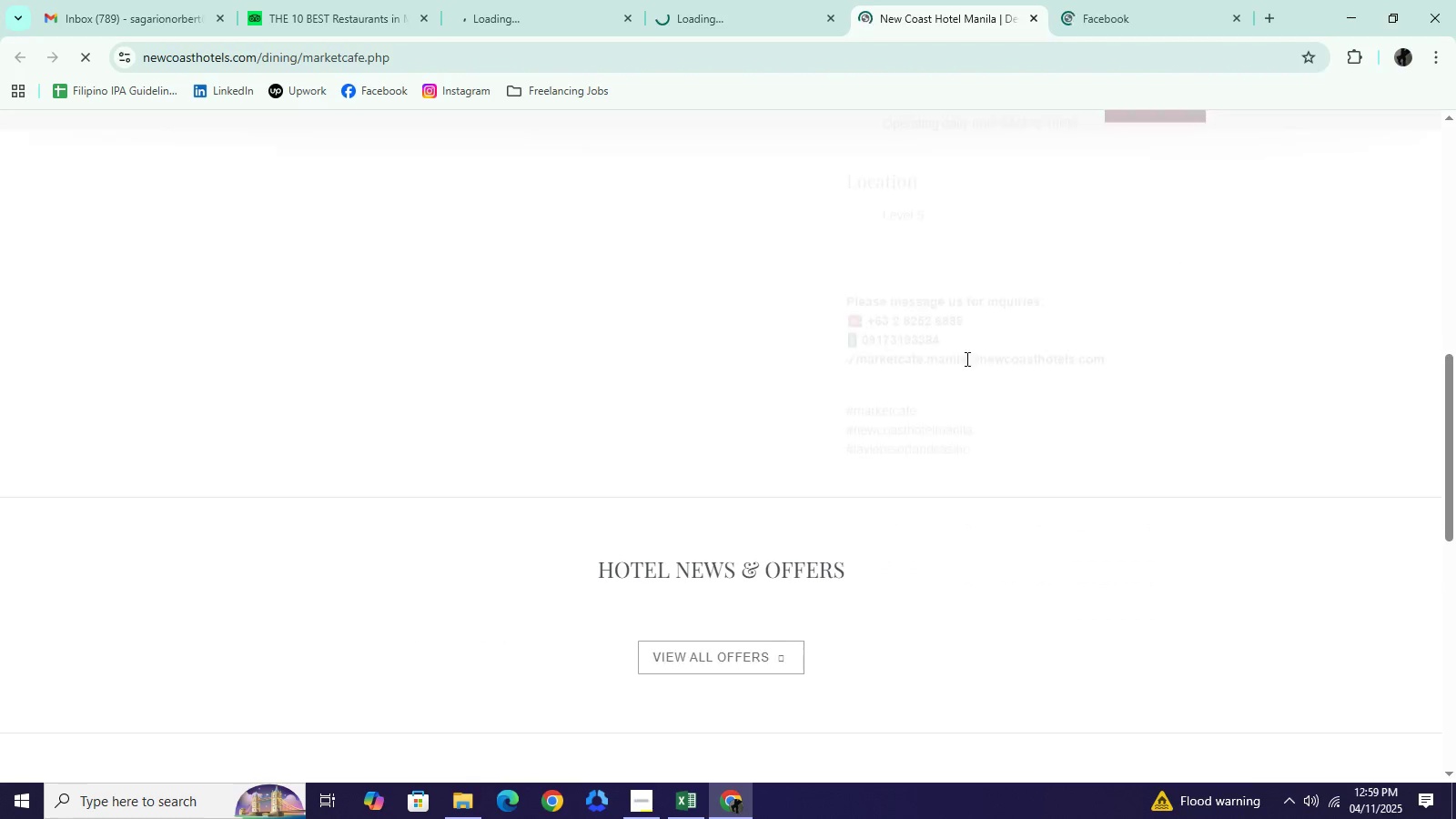 
scroll: coordinate [964, 390], scroll_direction: down, amount: 23.0
 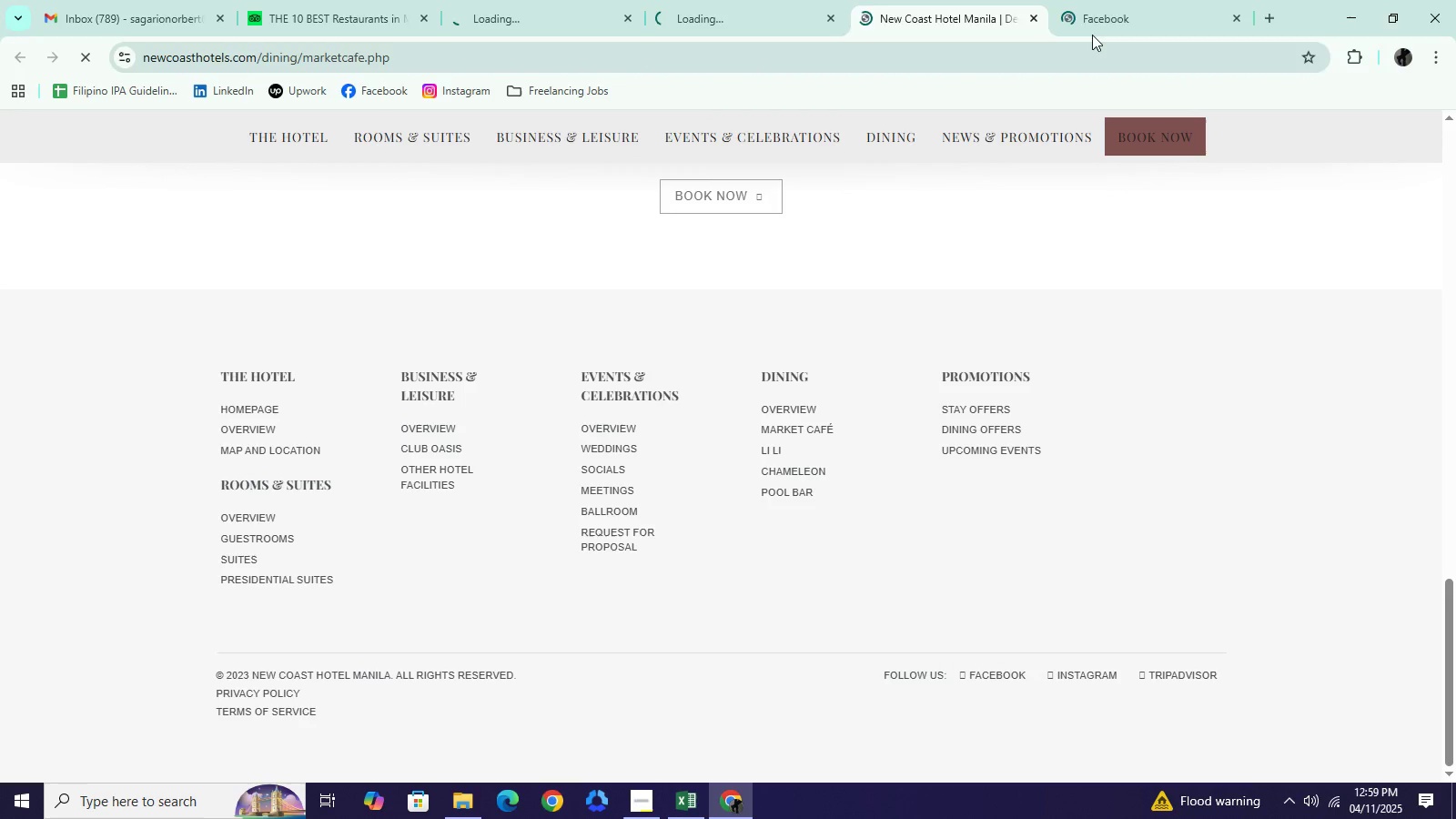 
left_click([1102, 21])
 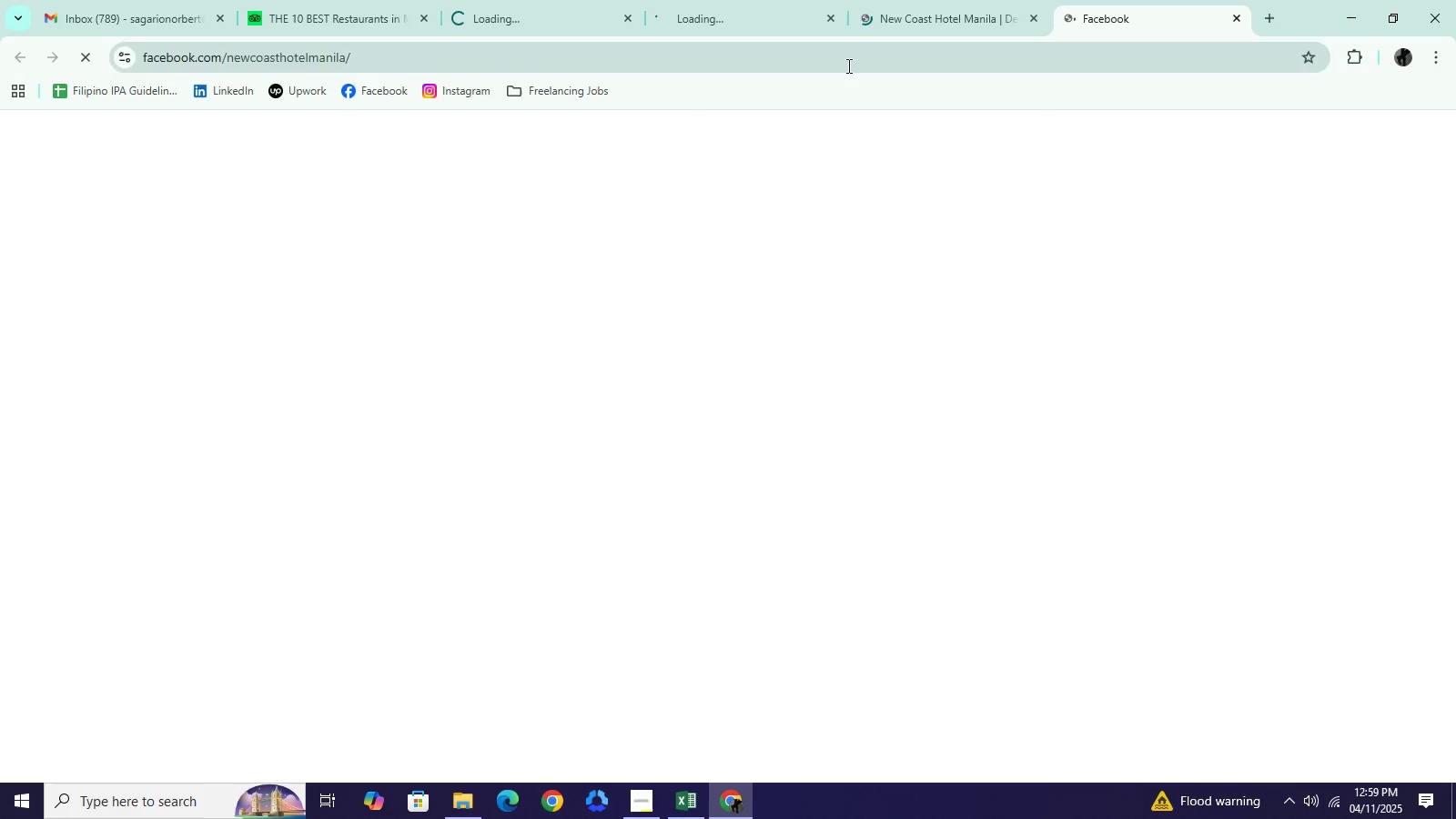 
left_click([847, 66])
 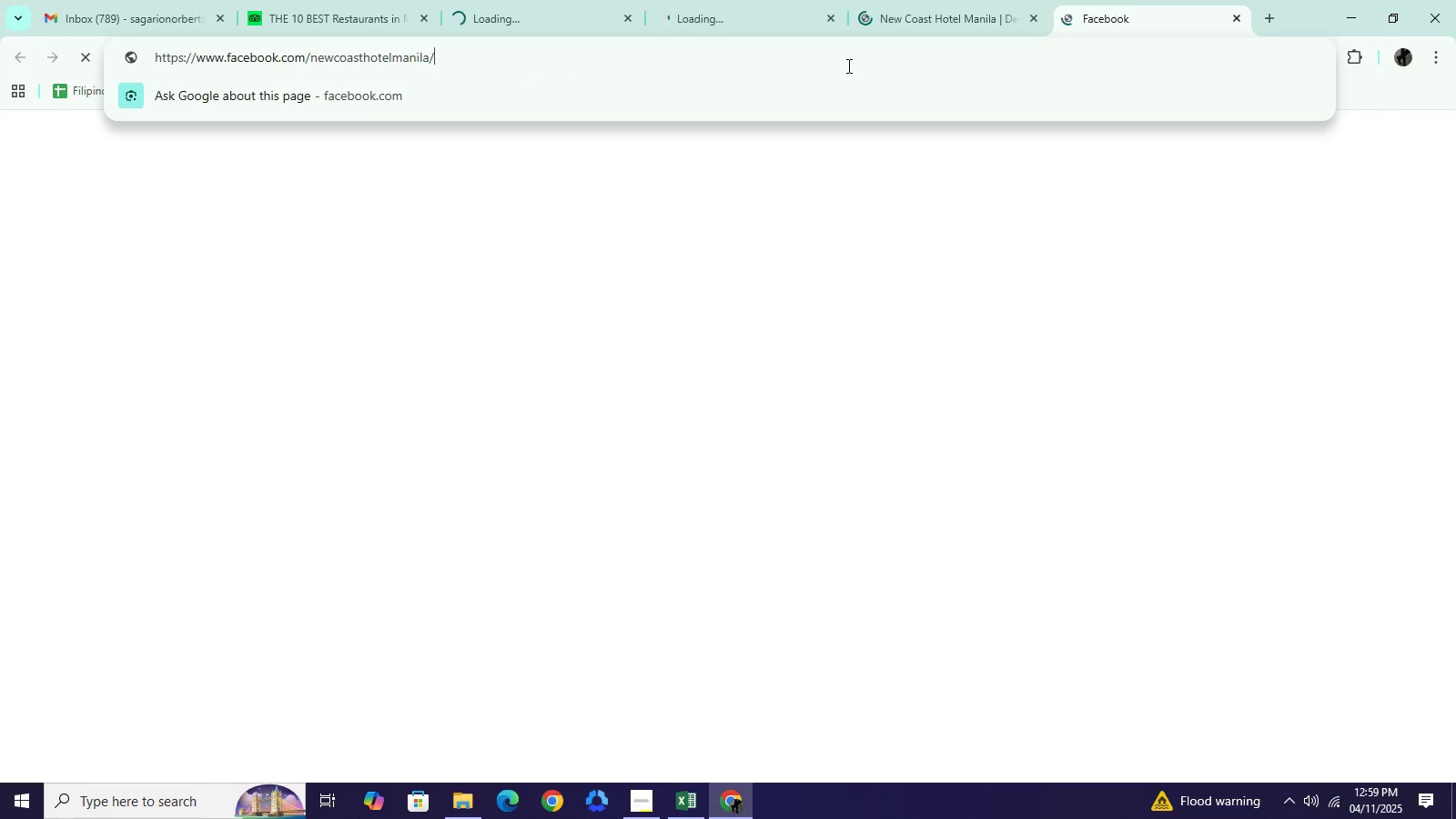 
left_click([847, 66])
 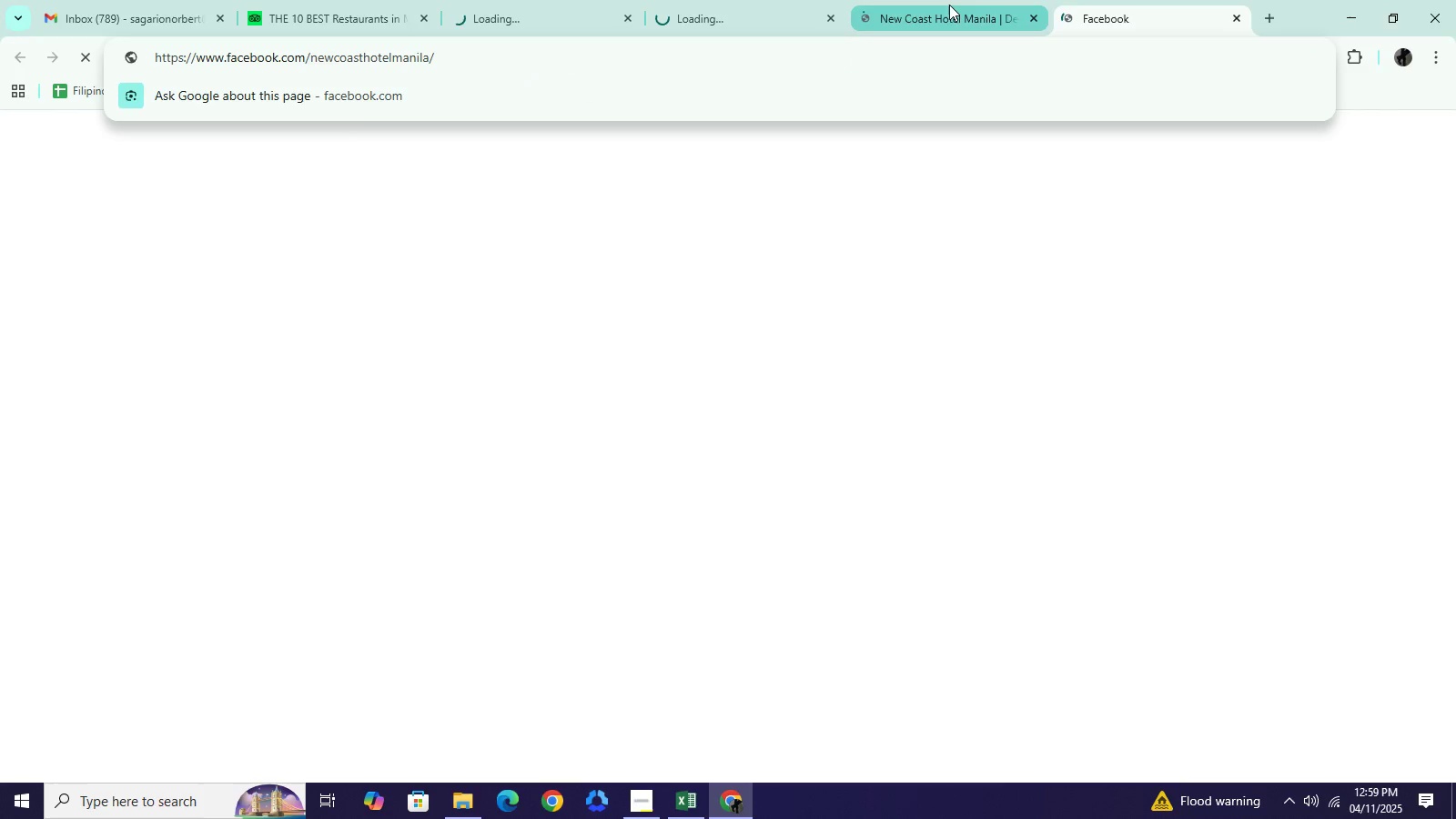 
left_click([949, 8])
 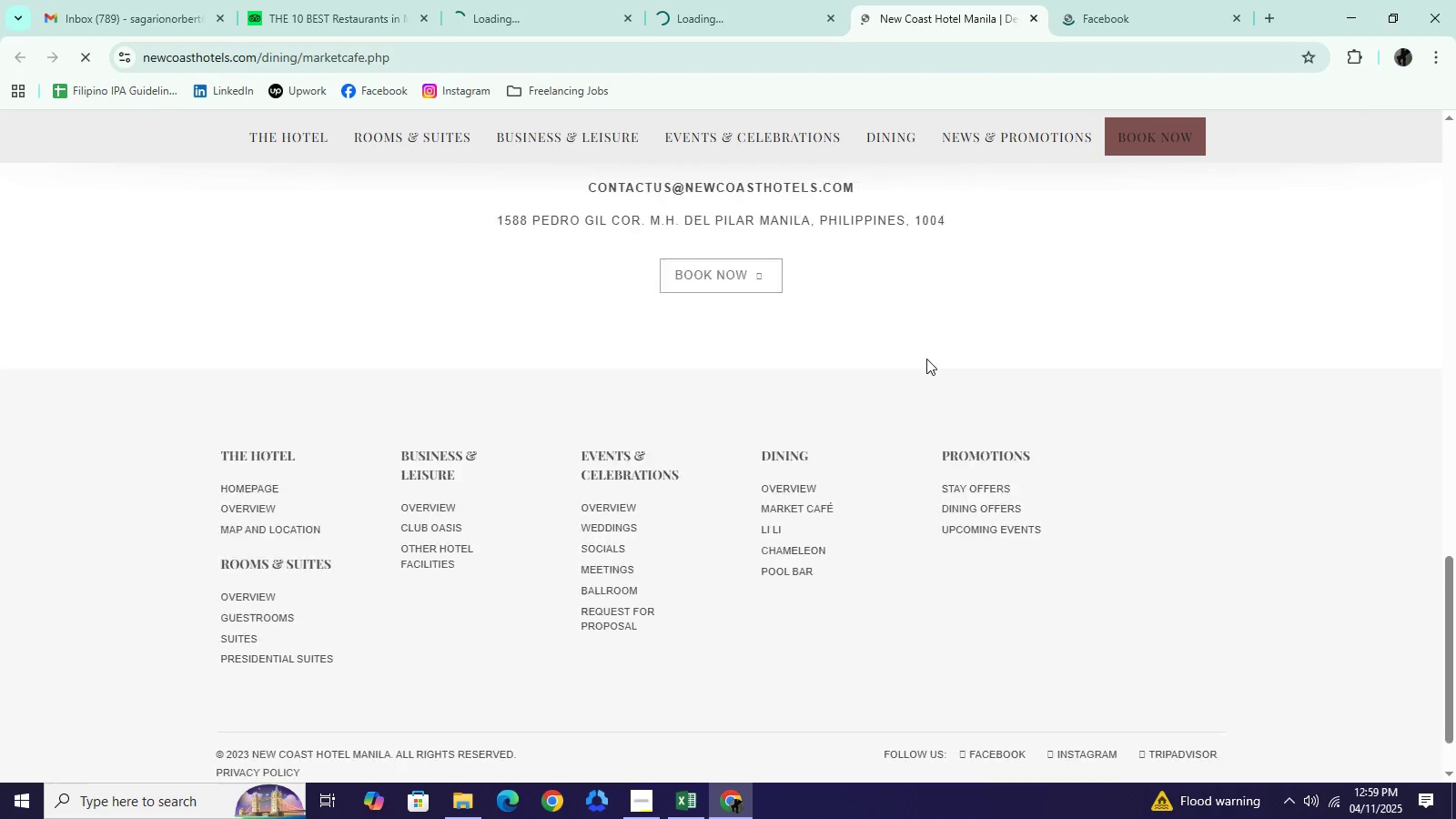 
scroll: coordinate [926, 358], scroll_direction: up, amount: 28.0
 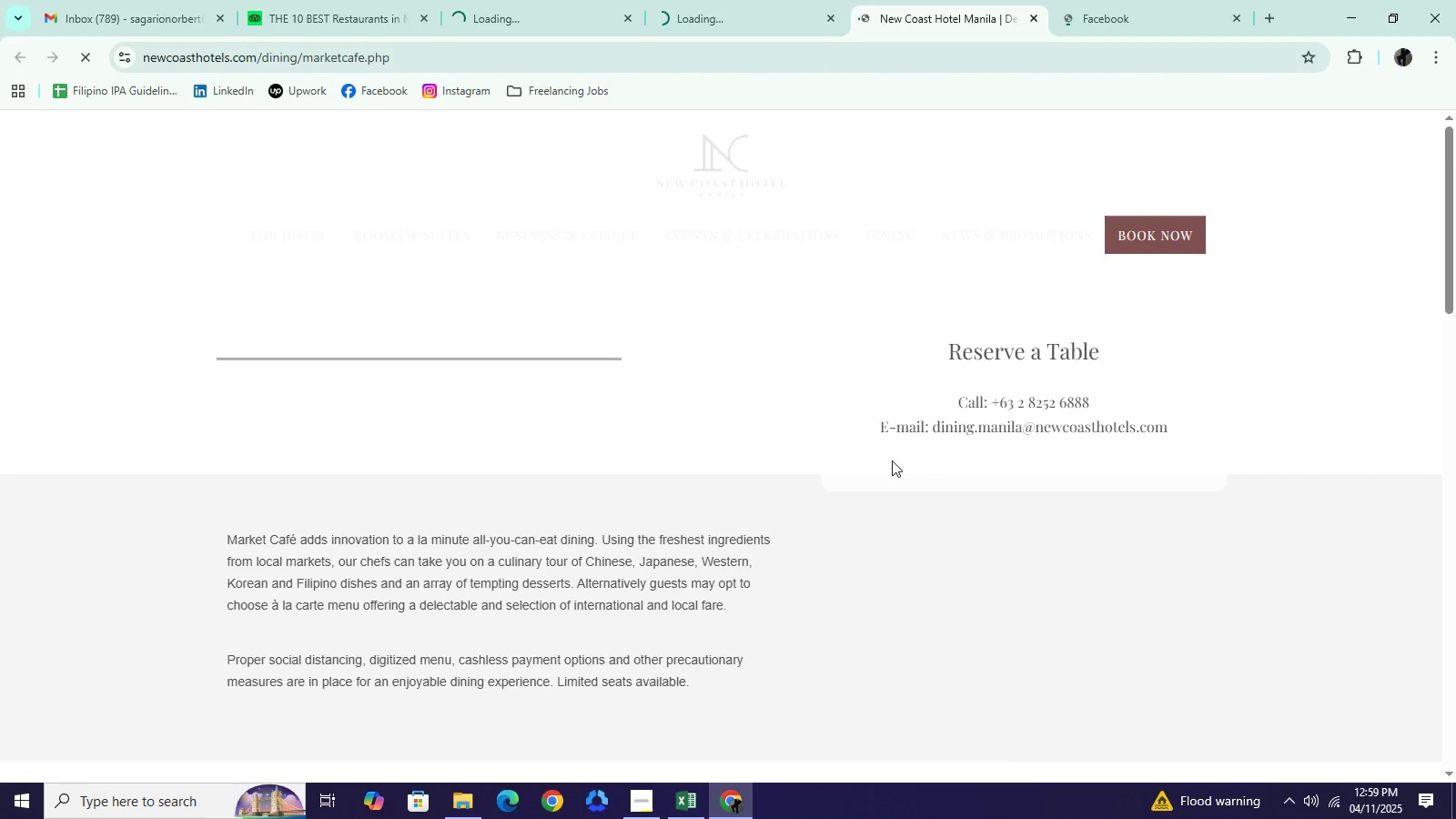 
scroll: coordinate [876, 500], scroll_direction: down, amount: 4.0
 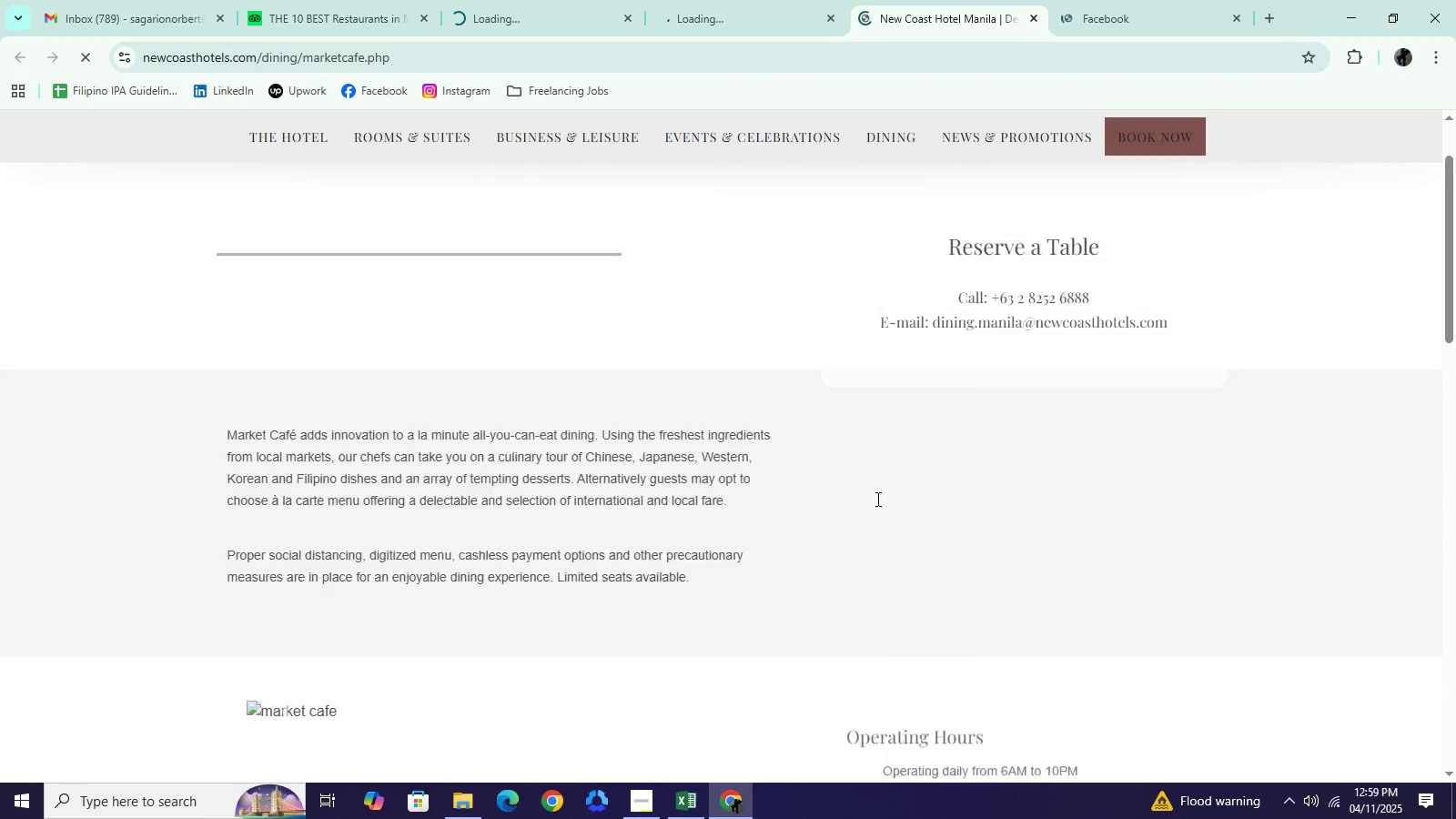 
scroll: coordinate [876, 499], scroll_direction: up, amount: 4.0
 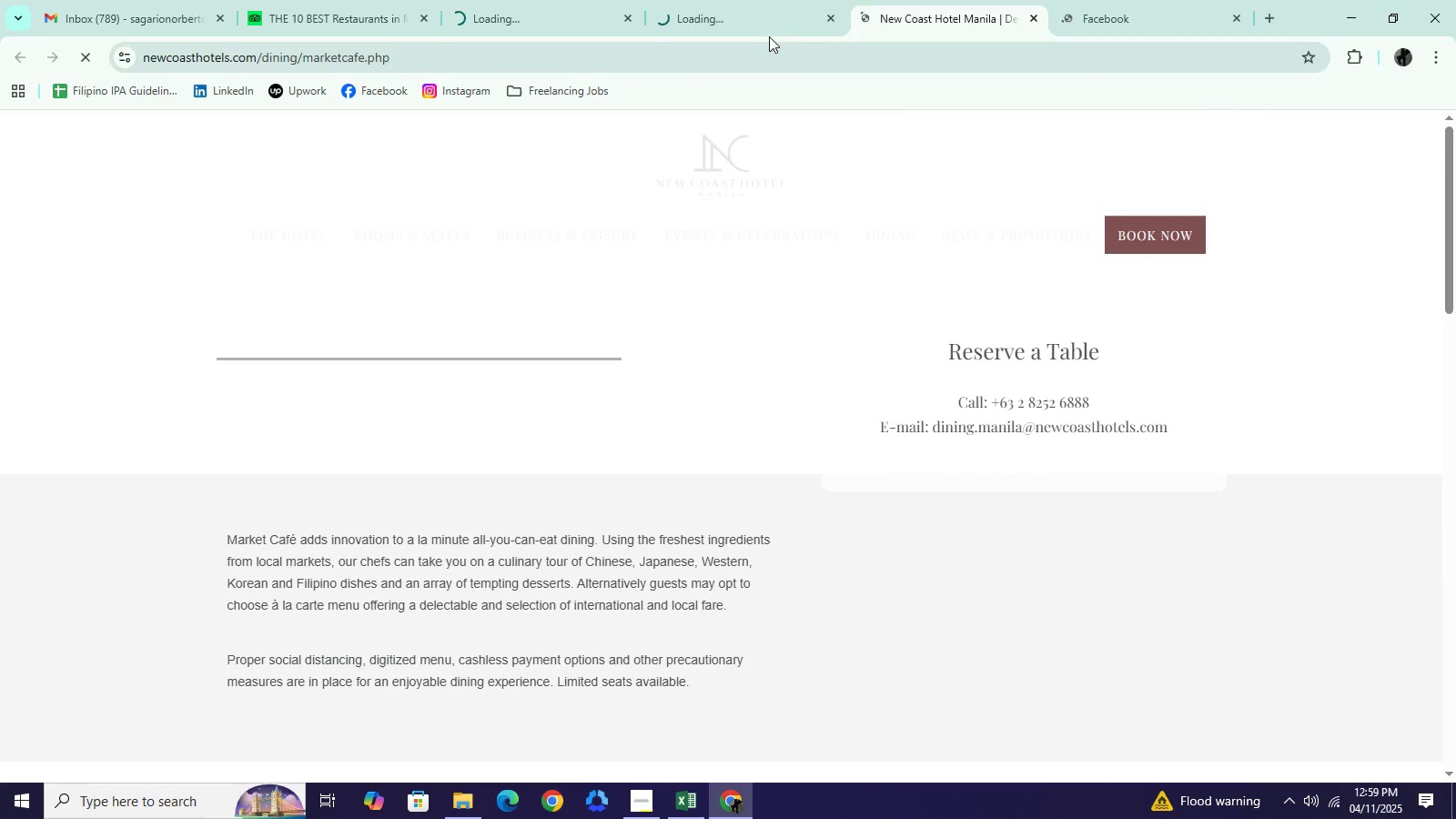 
left_click([764, 30])
 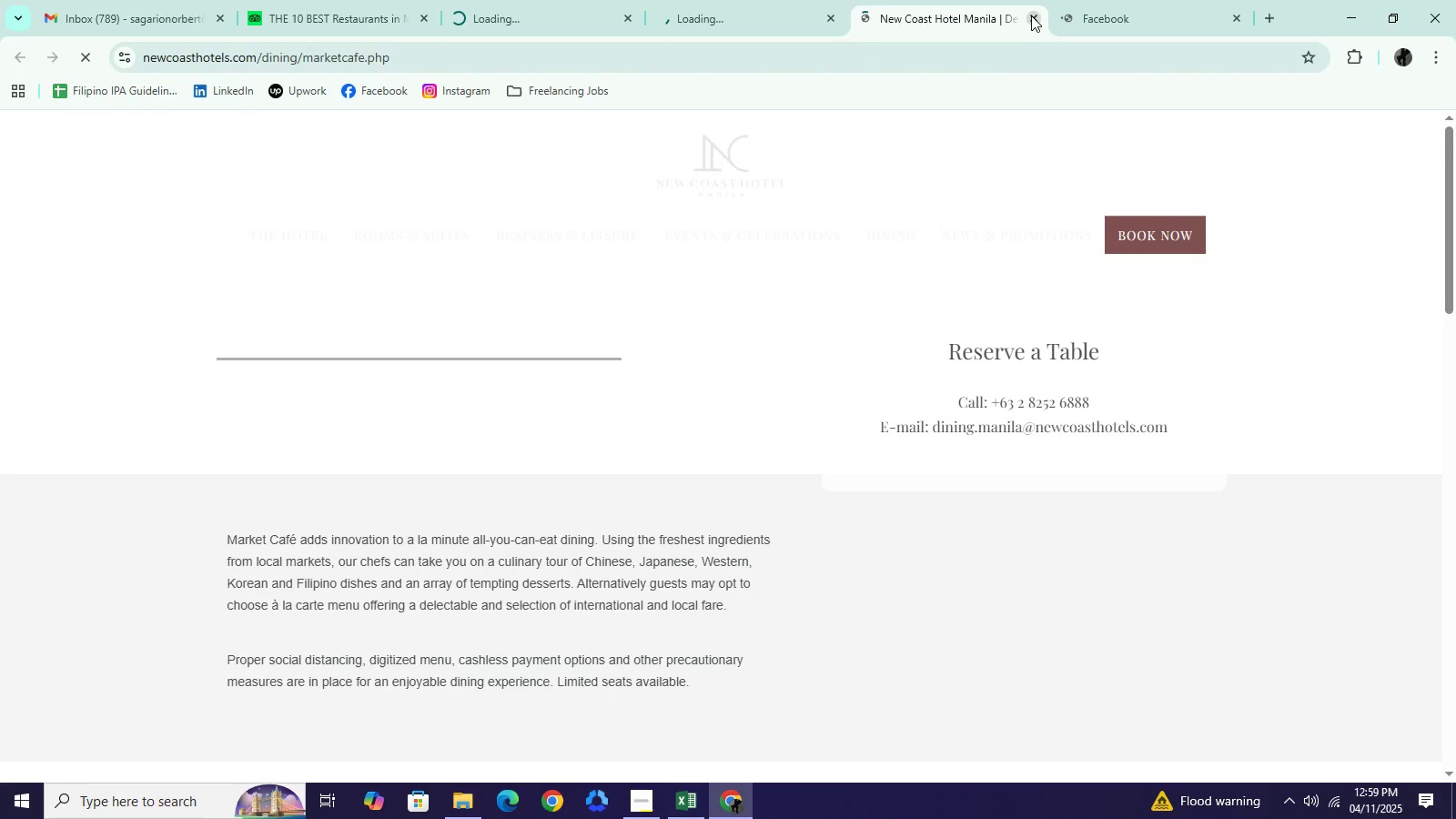 
left_click([1089, 19])
 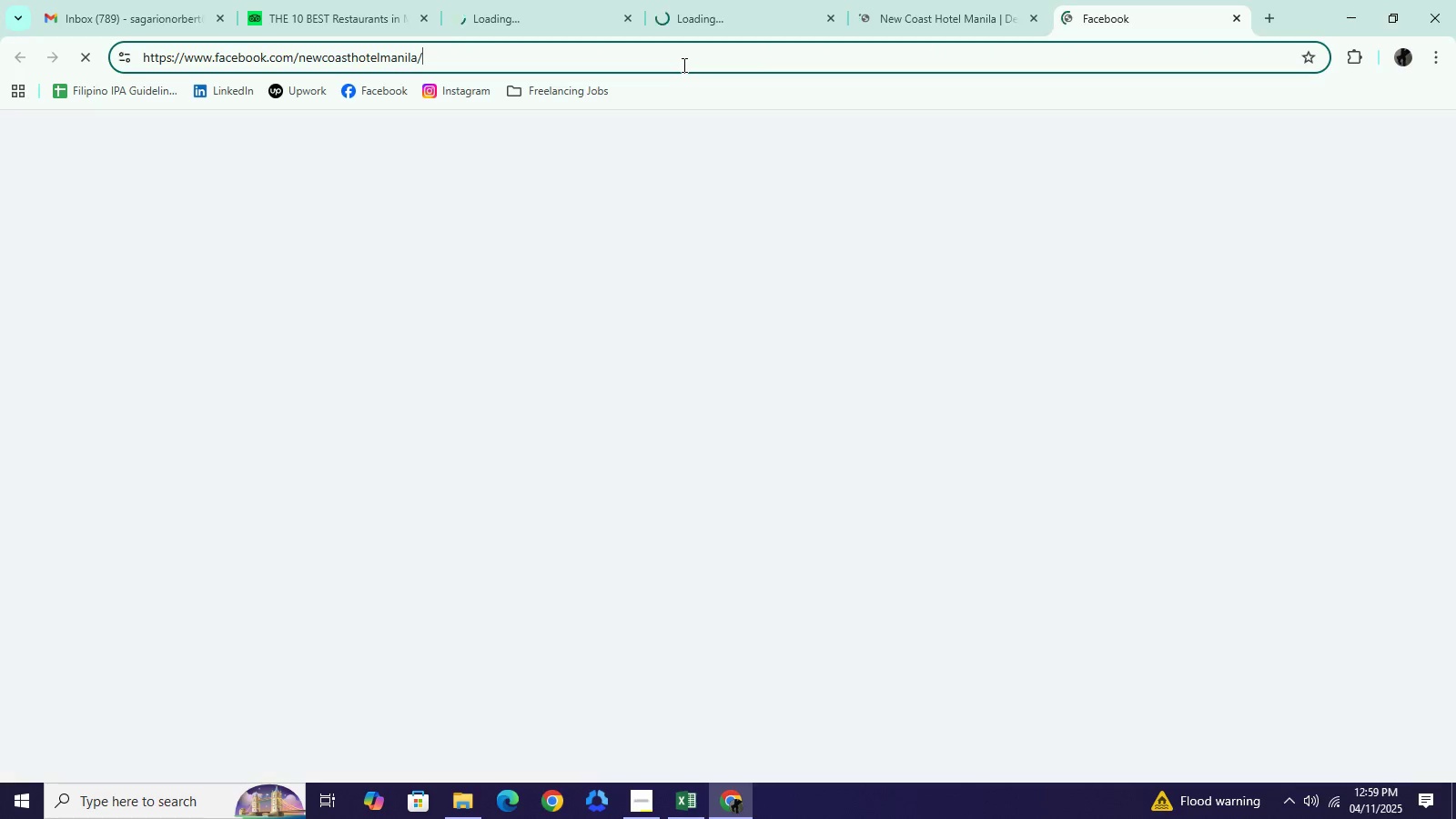 
key(Control+A)
 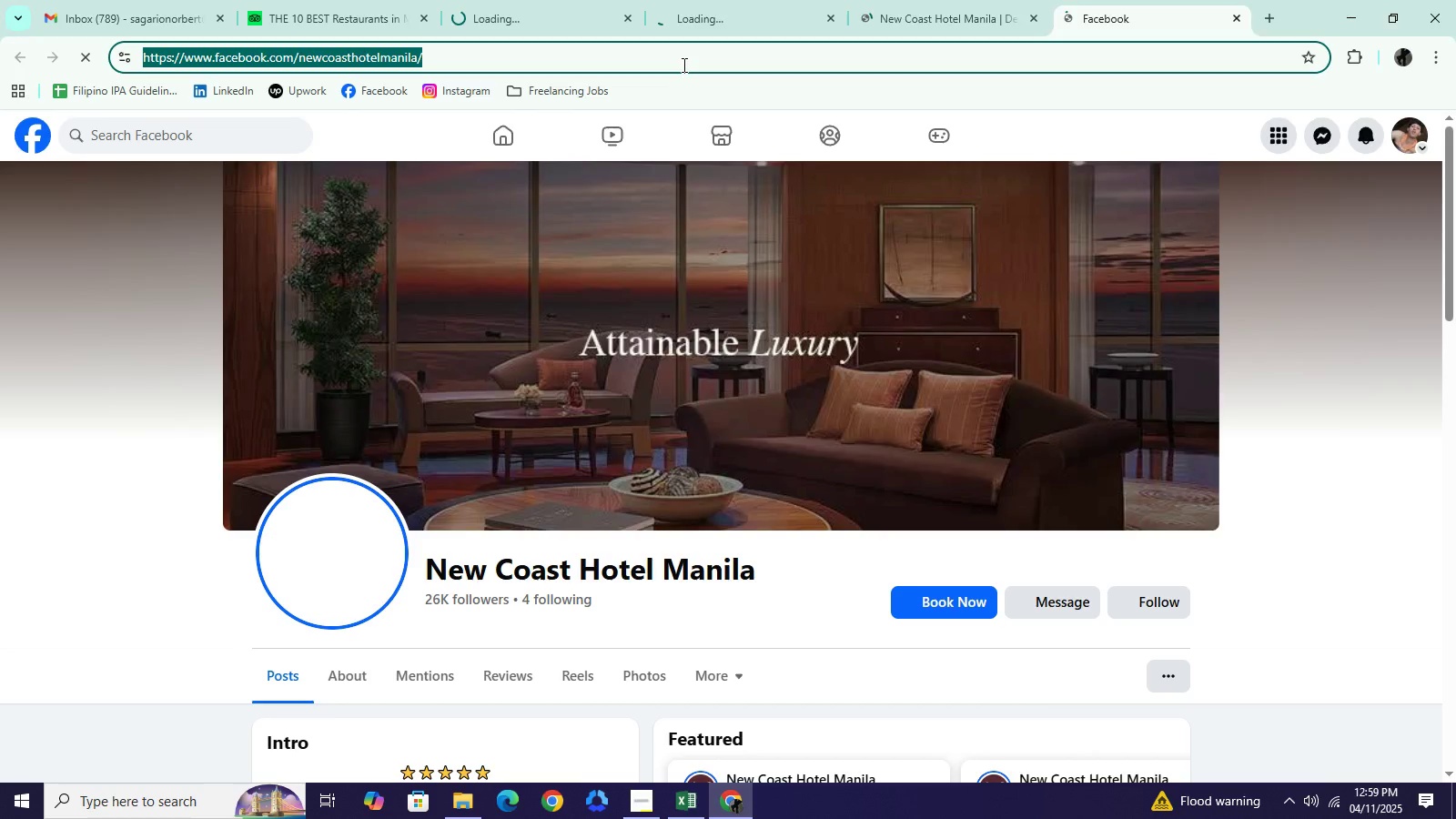 
key(Control+C)
 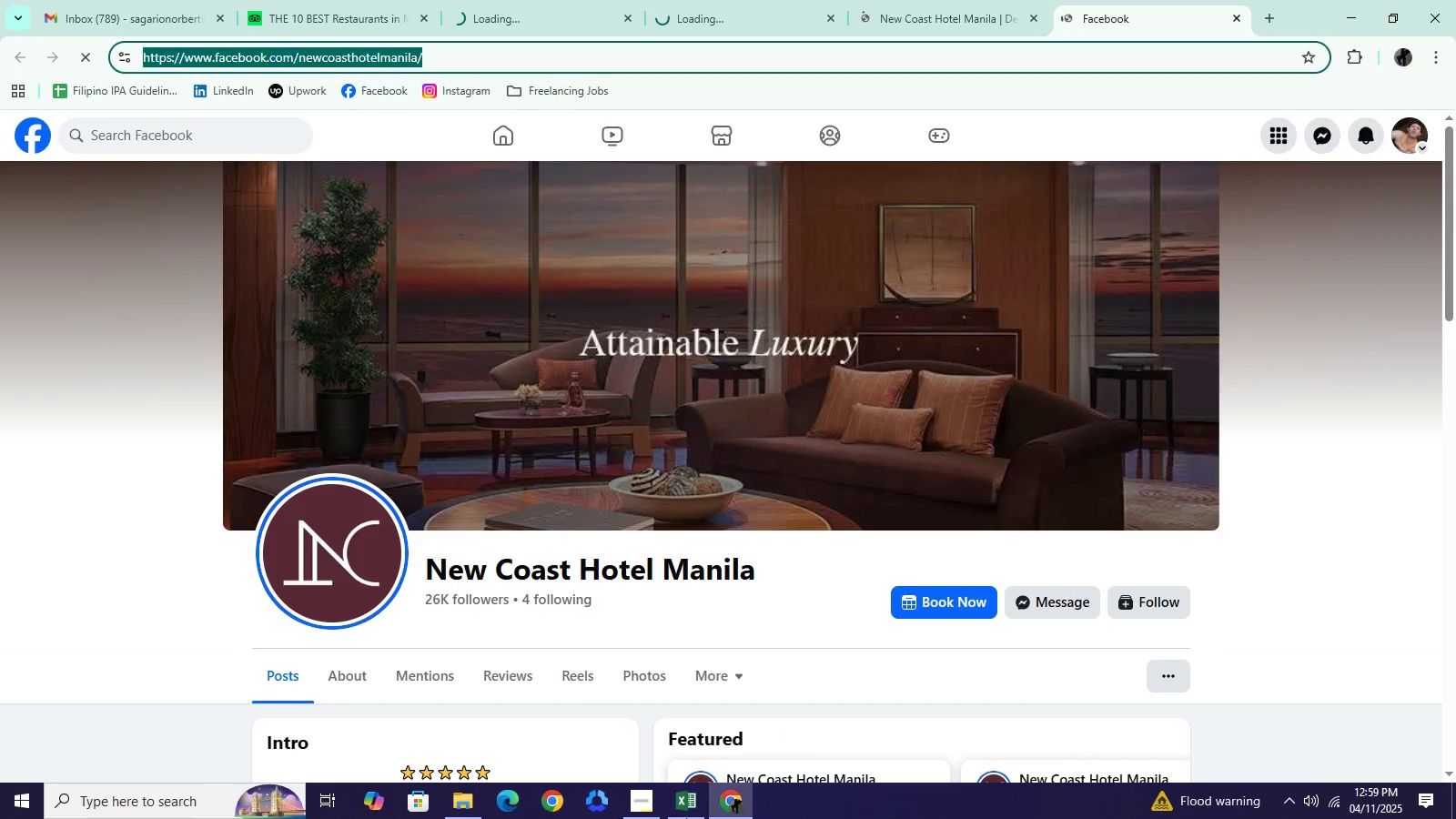 
left_click([686, 818])
 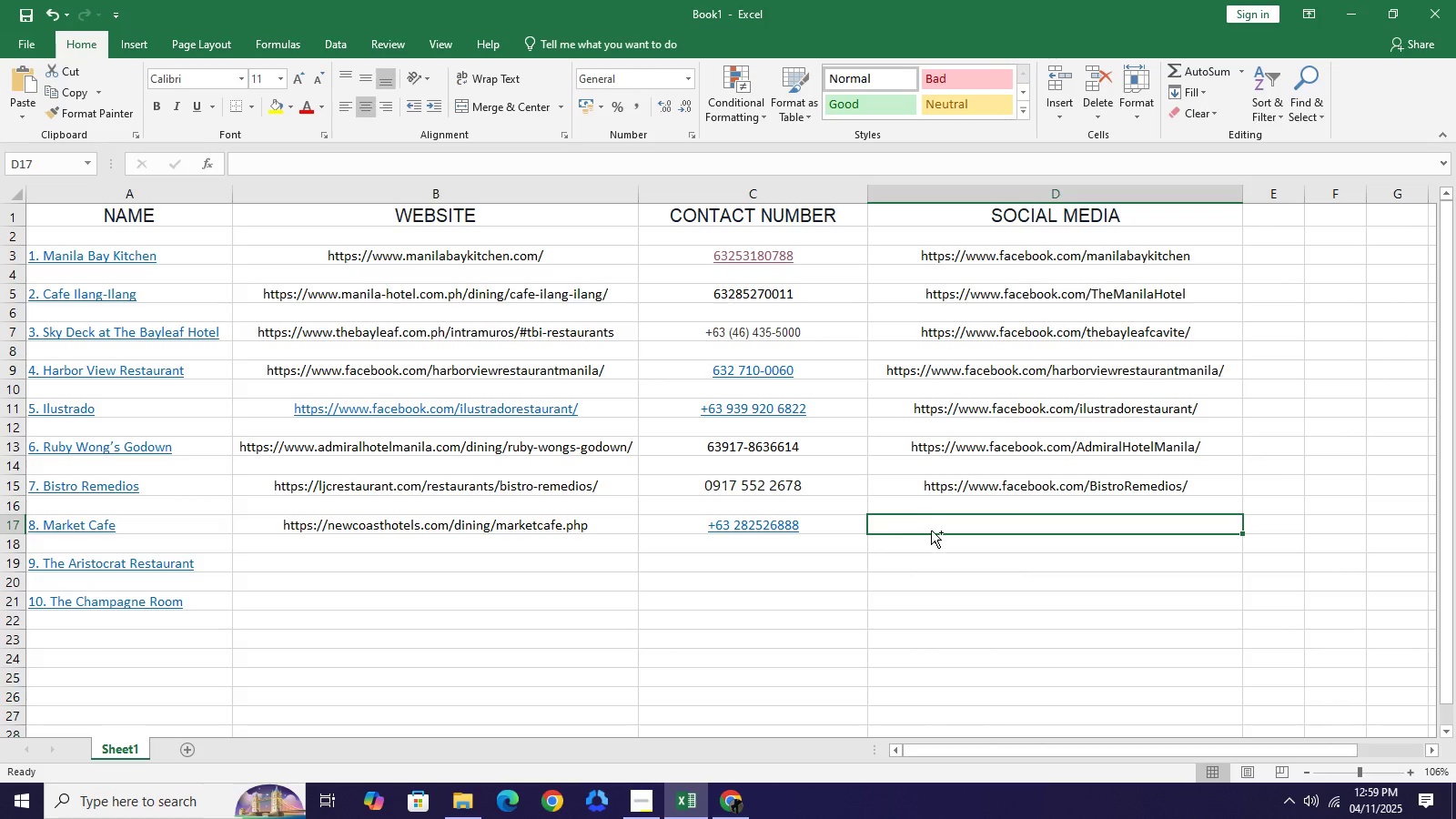 
key(Control+V)
 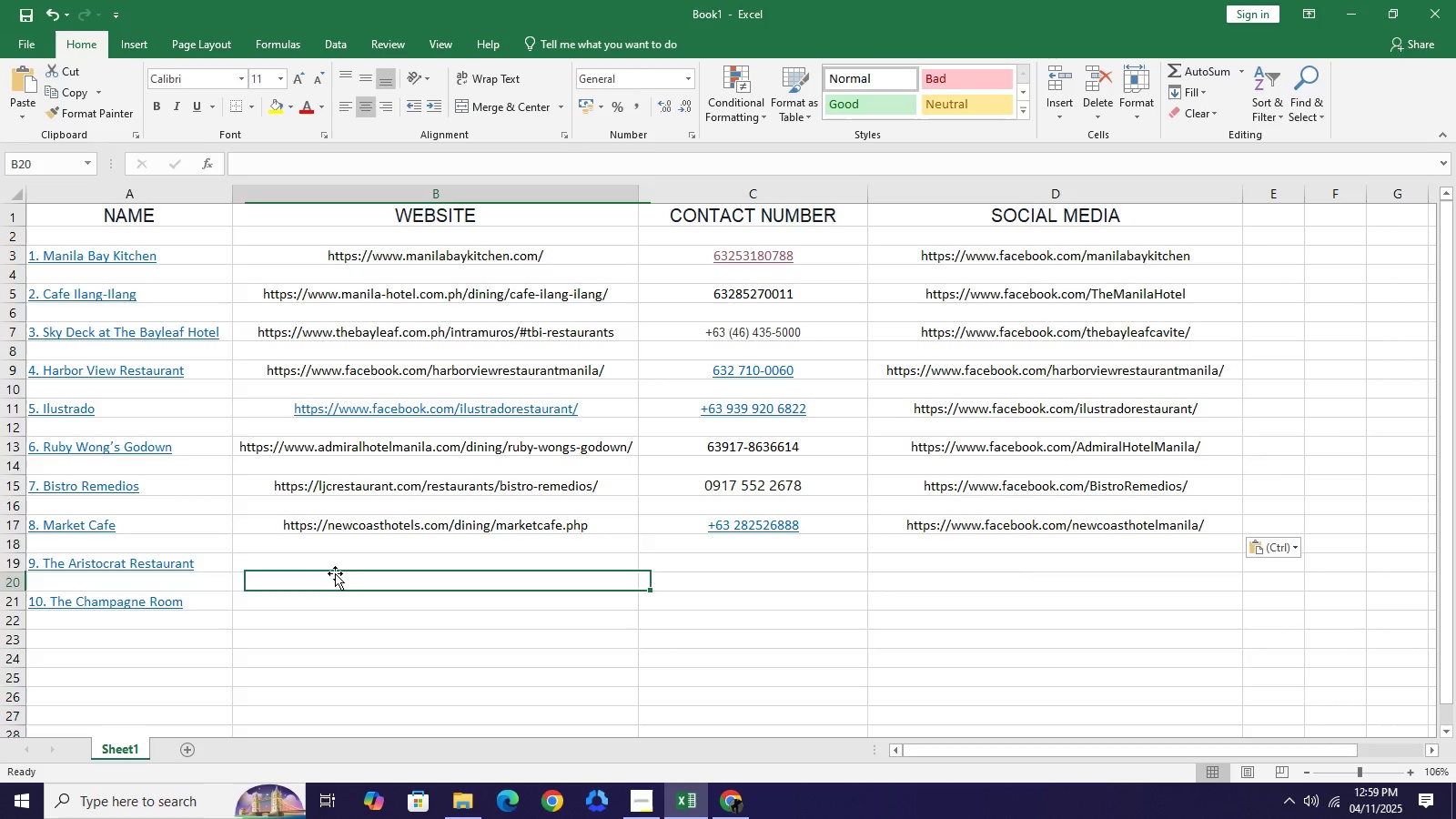 
left_click([335, 573])
 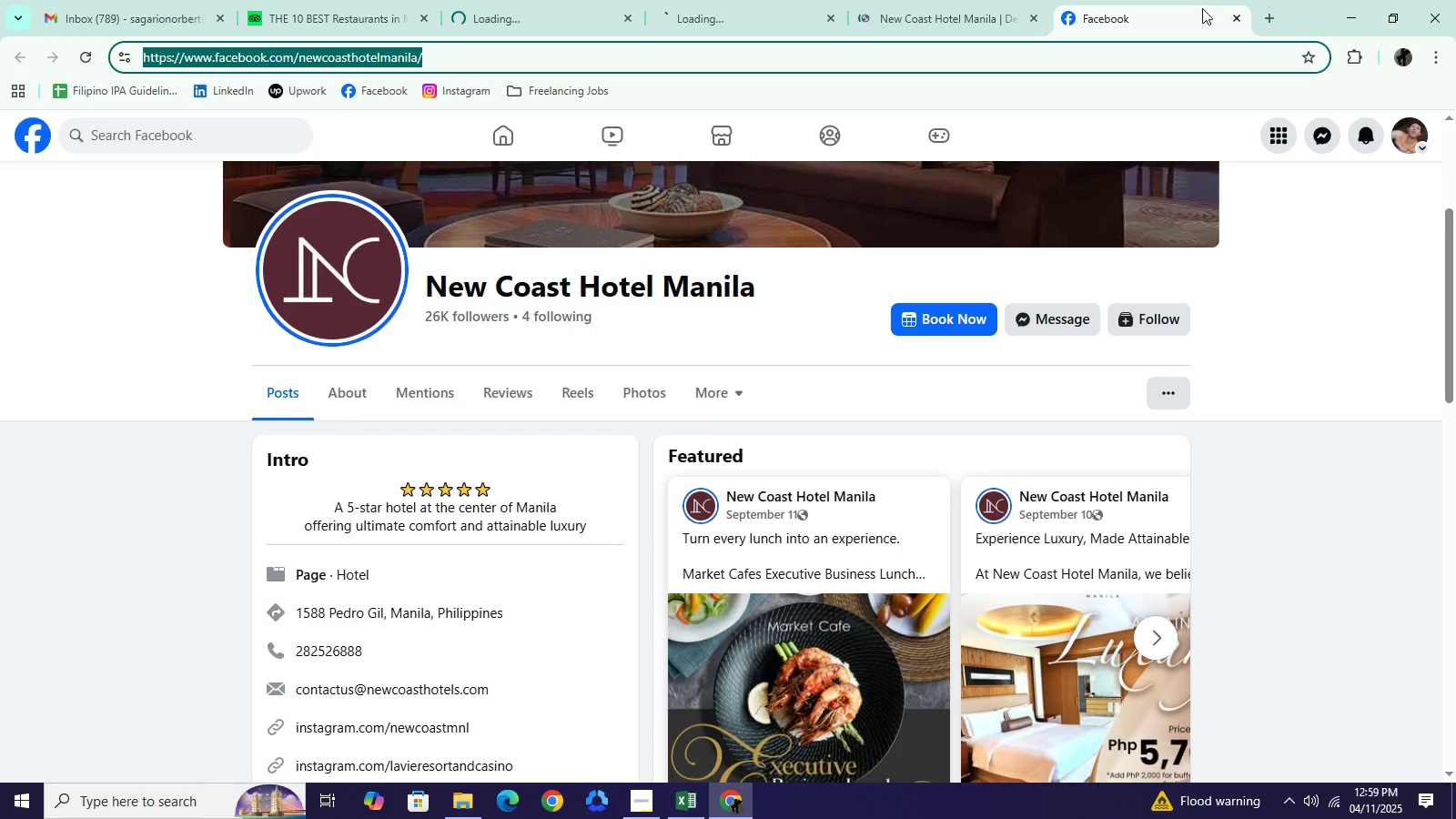 
left_click([1238, 20])
 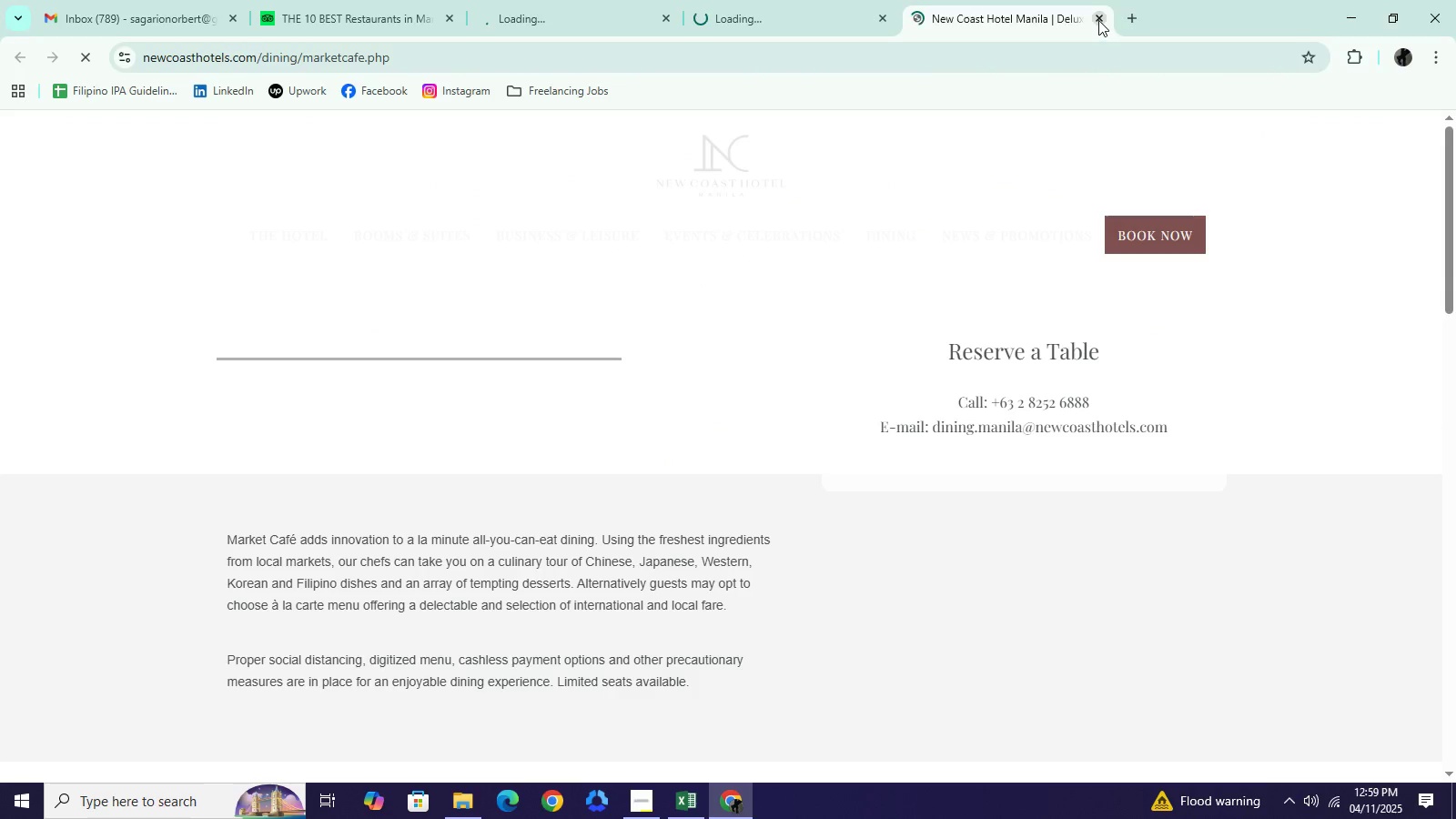 
left_click([1097, 20])
 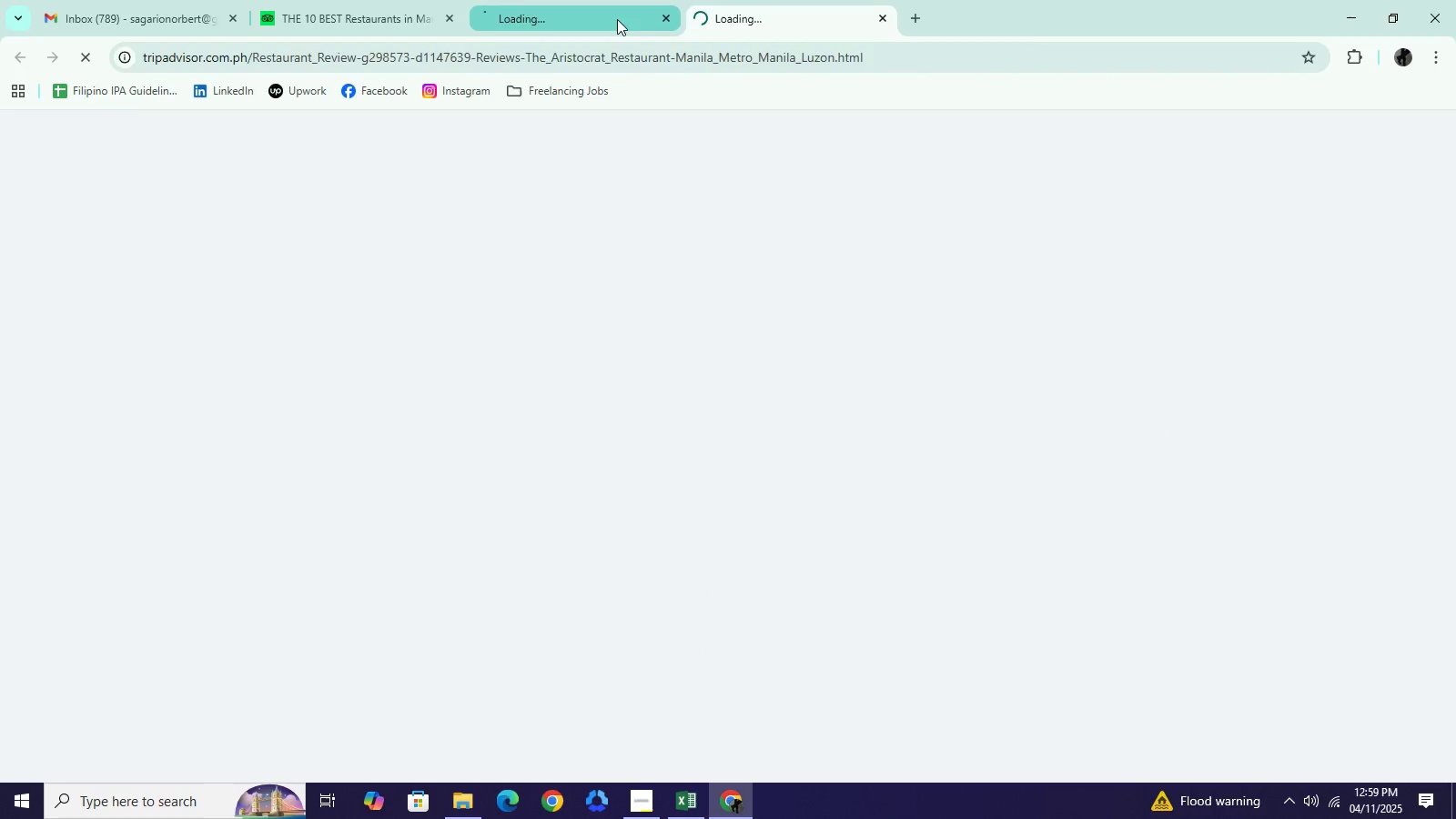 
left_click([617, 19])
 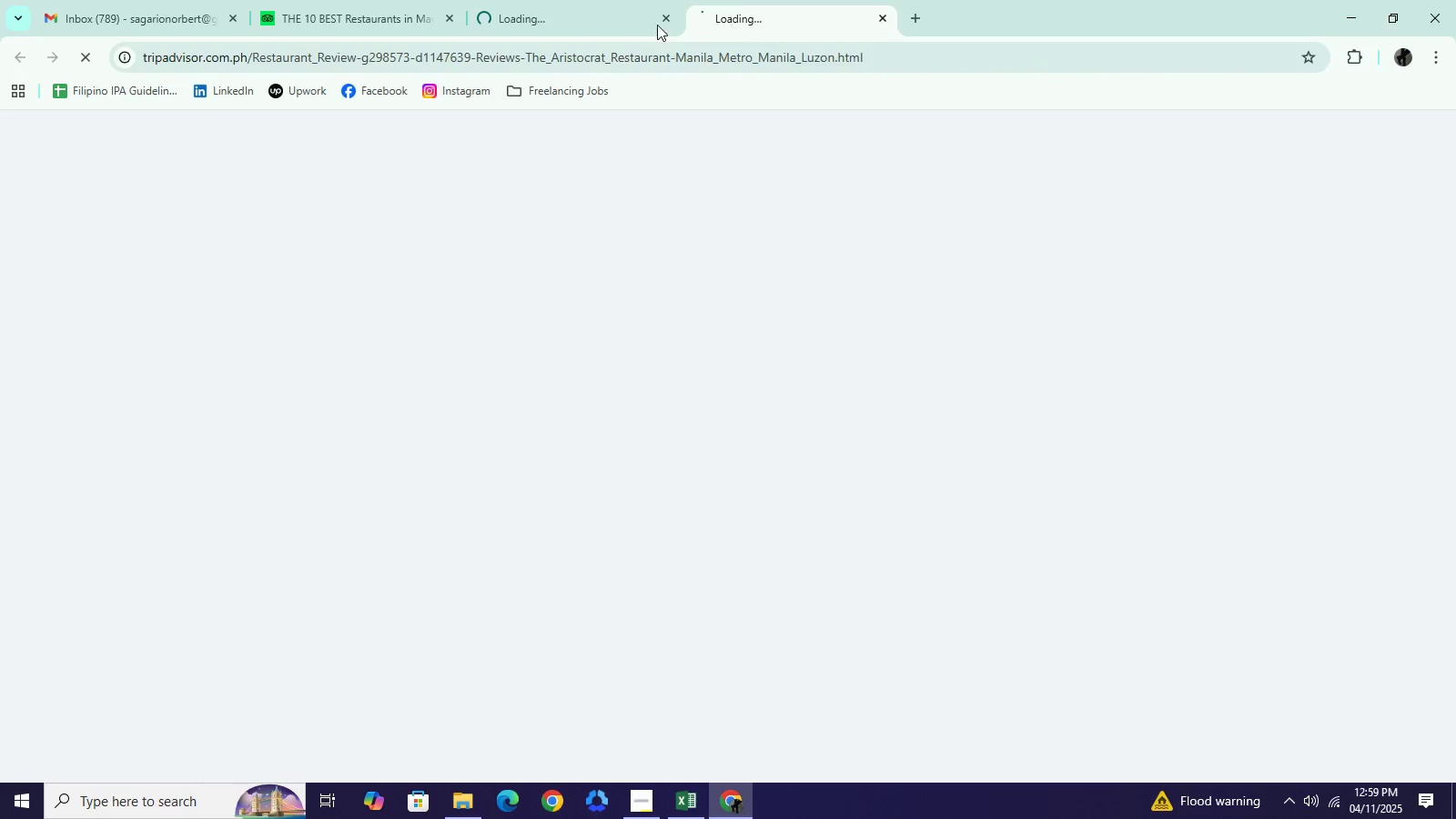 
left_click([612, 7])
 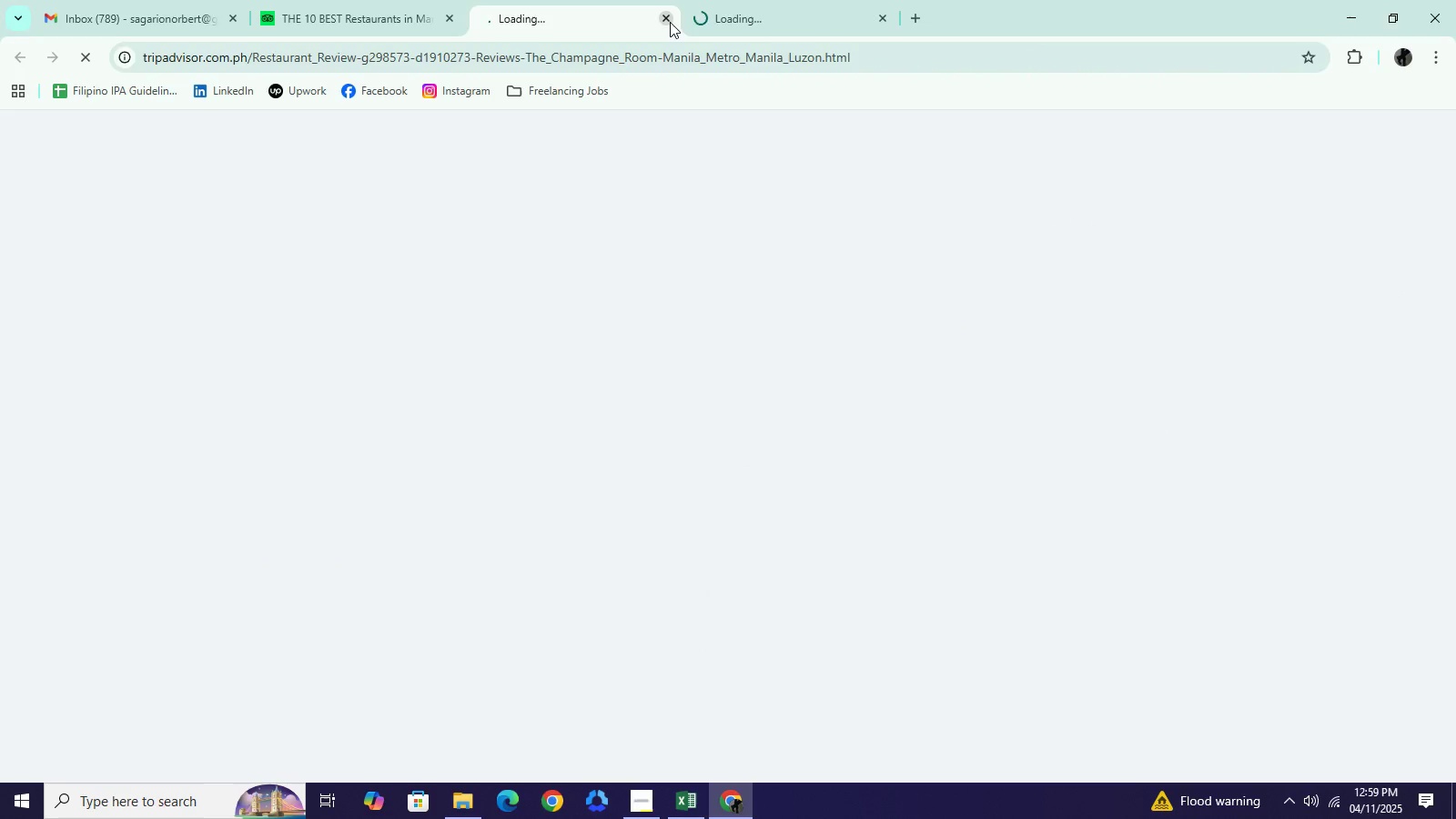 
left_click([670, 22])
 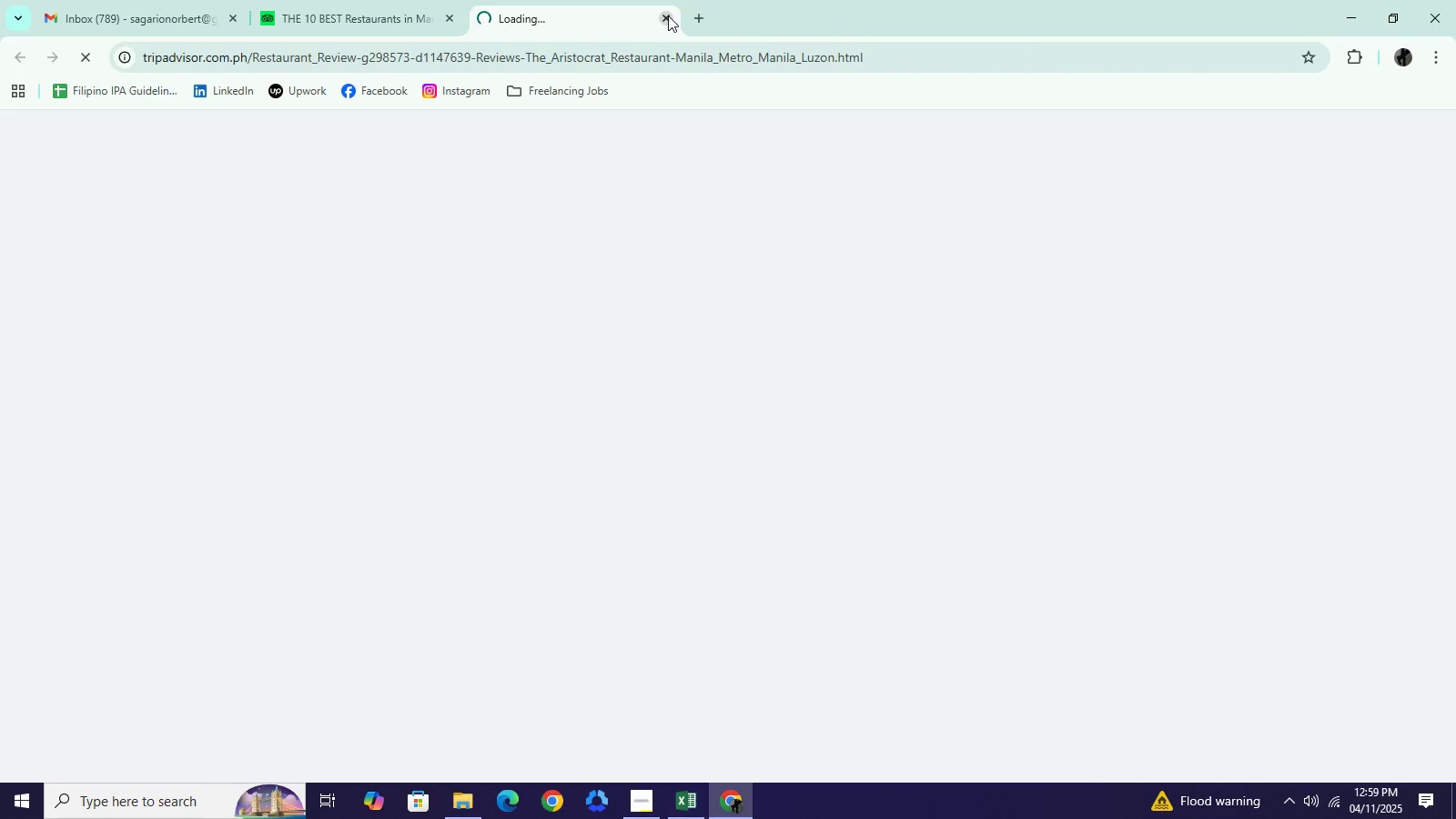 
left_click([668, 15])
 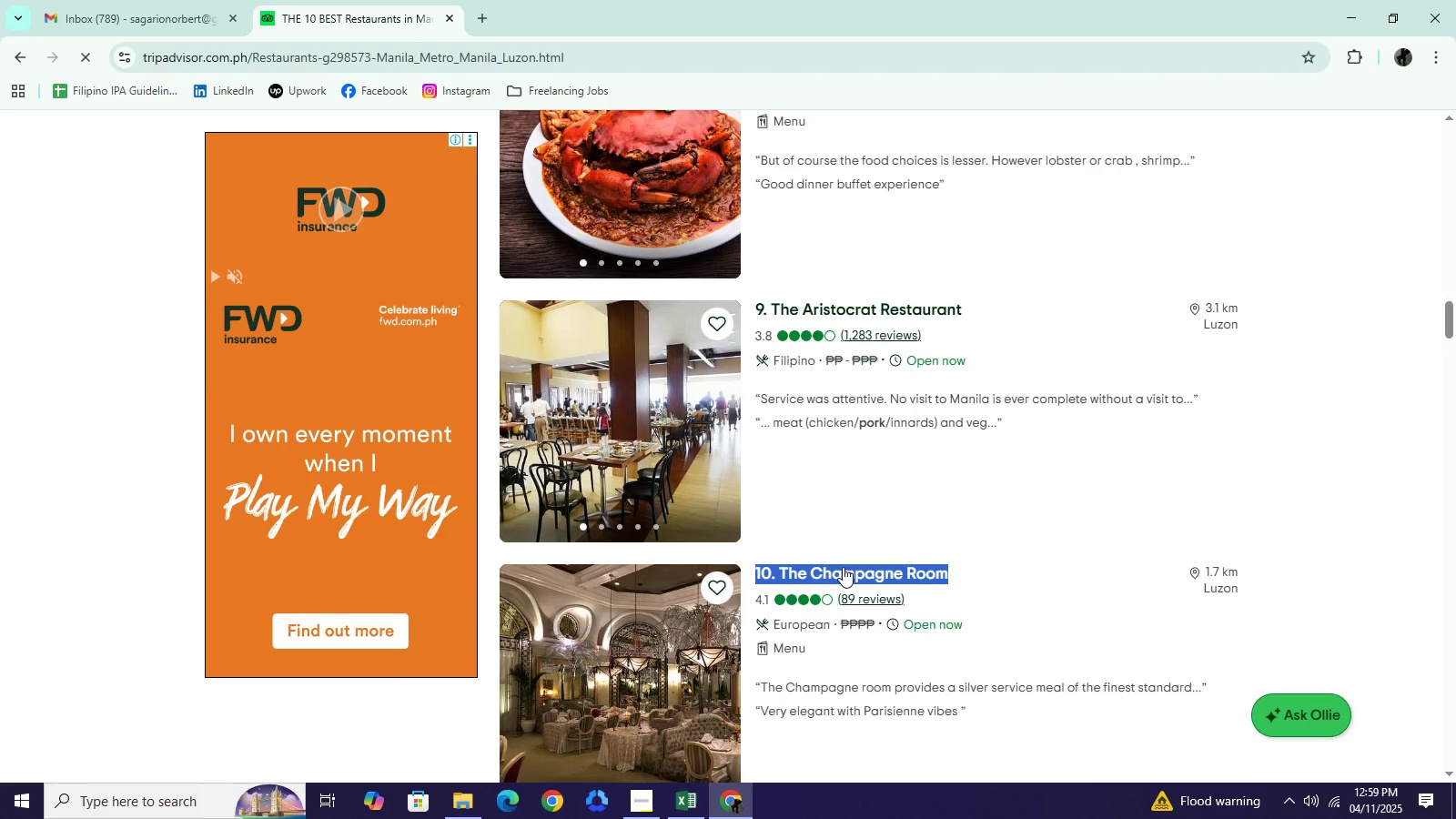 
left_click([845, 570])
 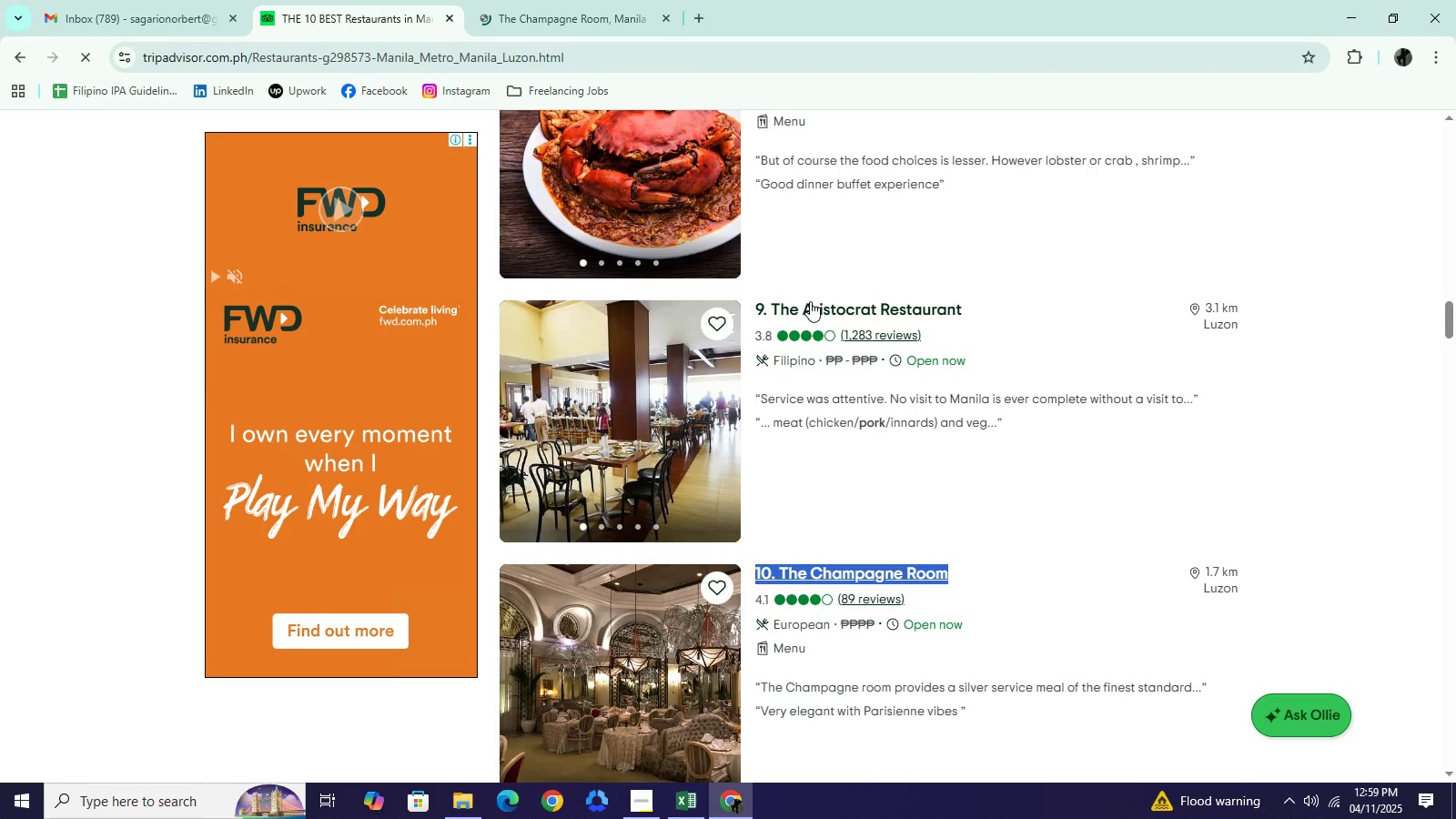 
wait(8.67)
 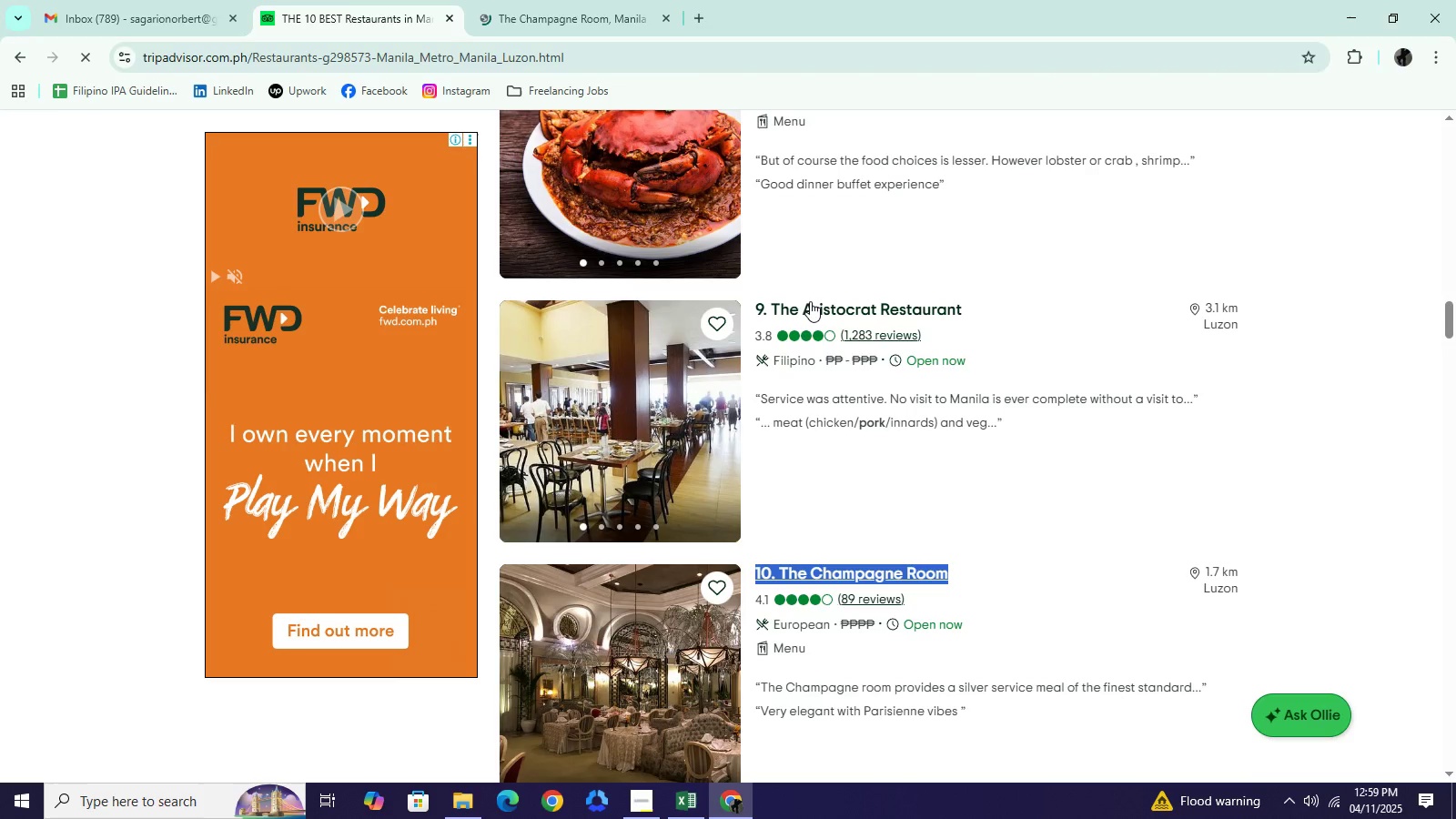 
scroll: coordinate [560, 575], scroll_direction: down, amount: 8.0
 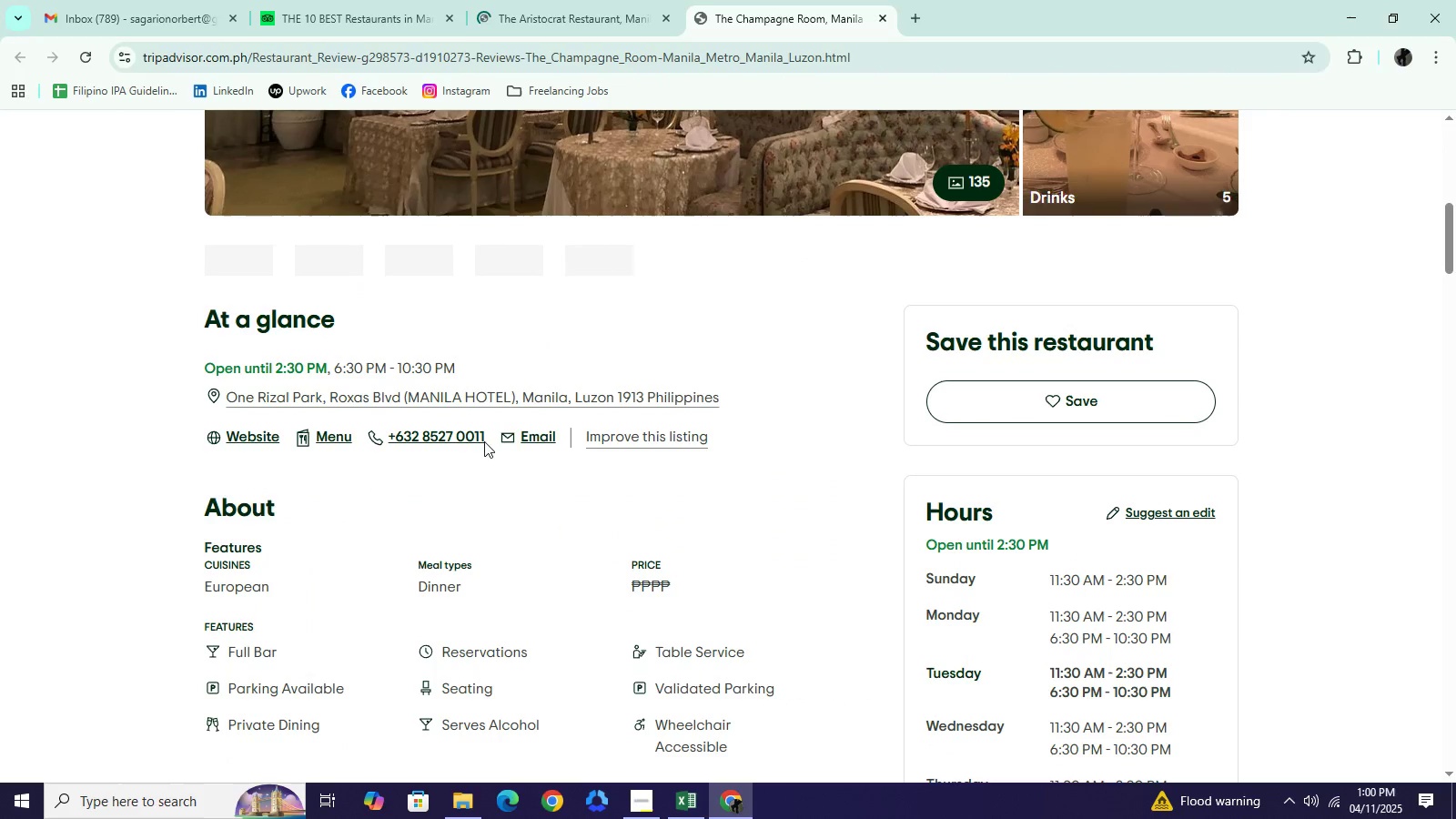 
left_click_drag(start_coordinate=[487, 441], to_coordinate=[387, 440])
 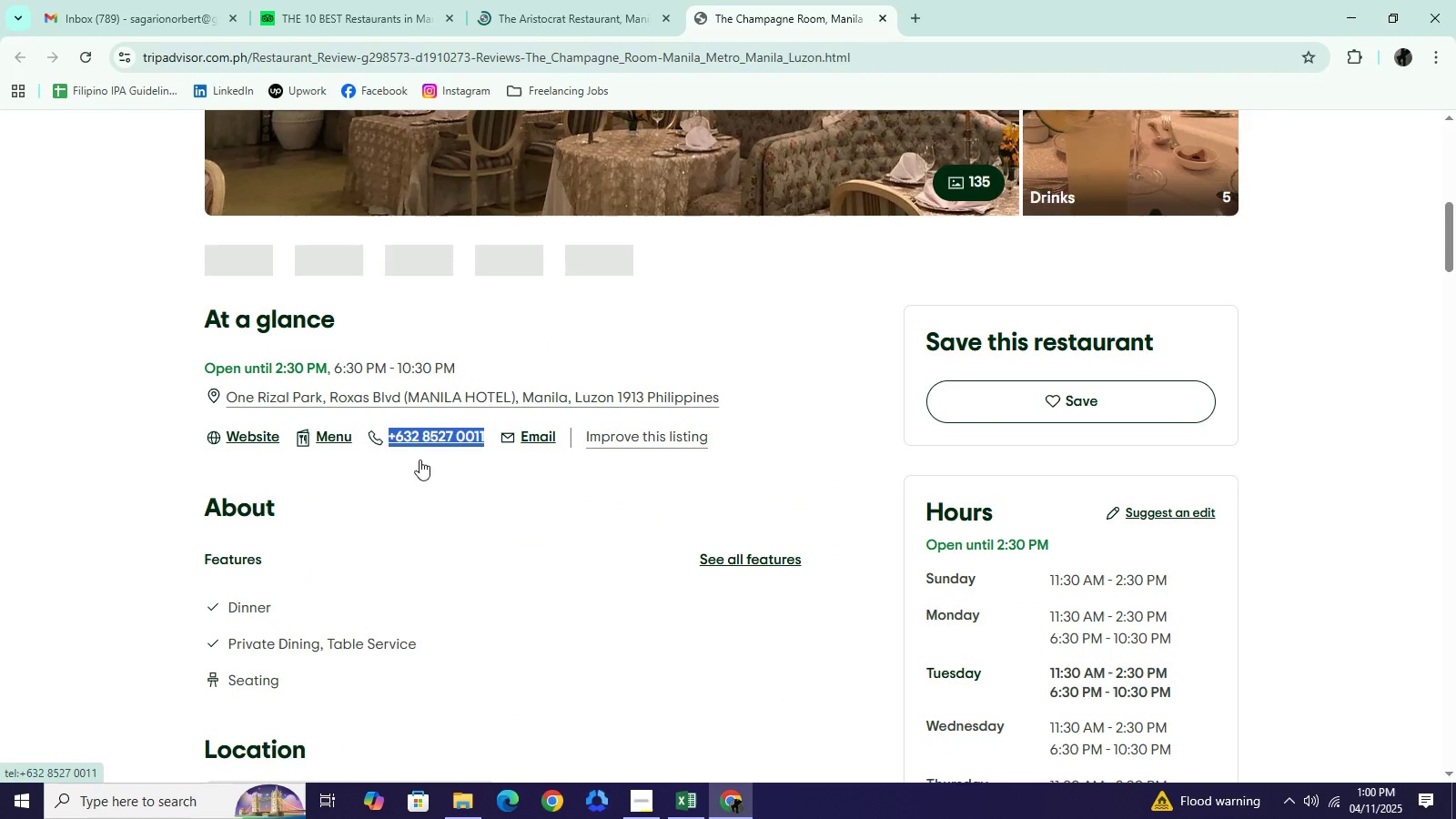 
key(Control+C)
 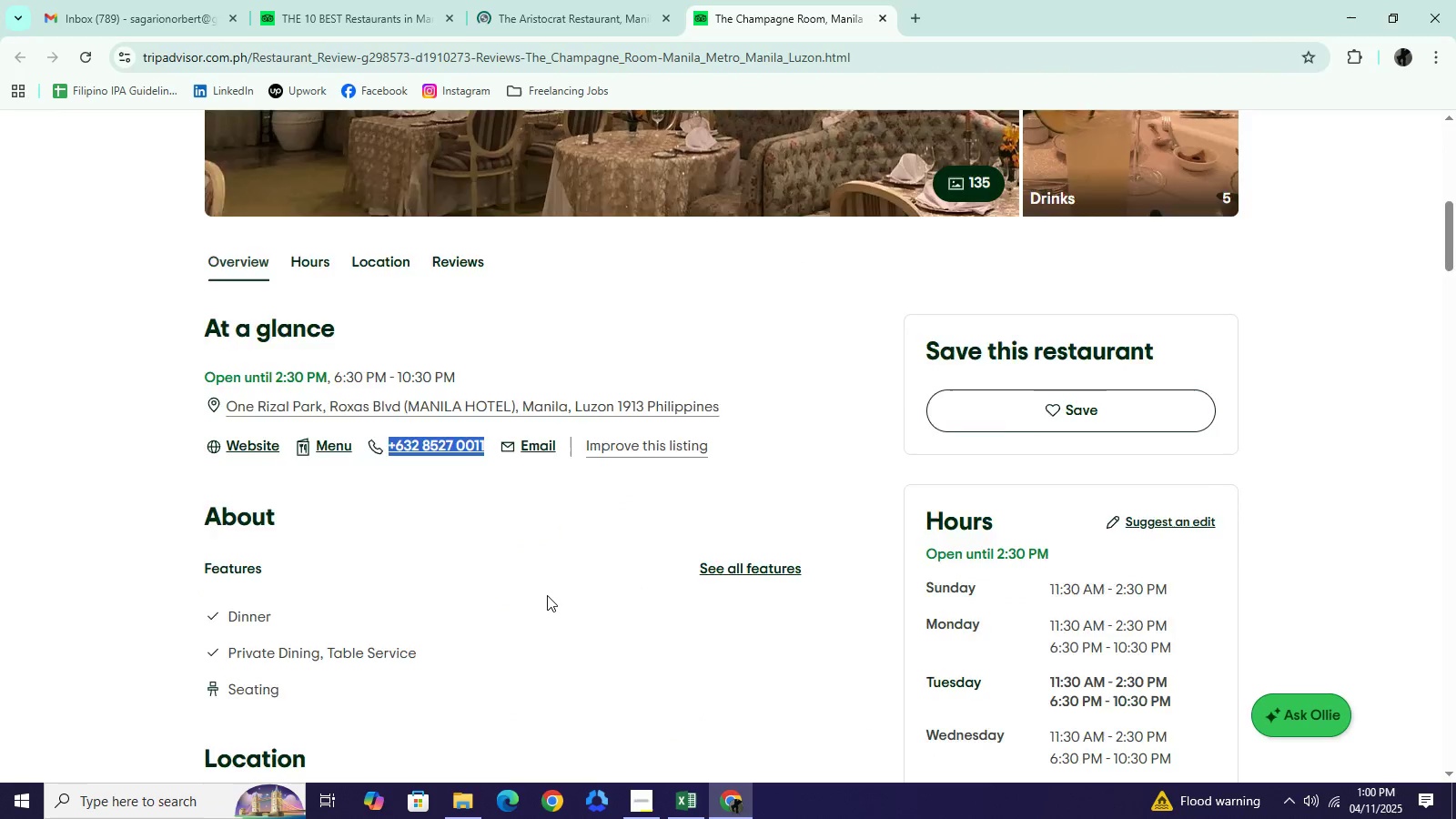 
scroll: coordinate [547, 595], scroll_direction: up, amount: 5.0
 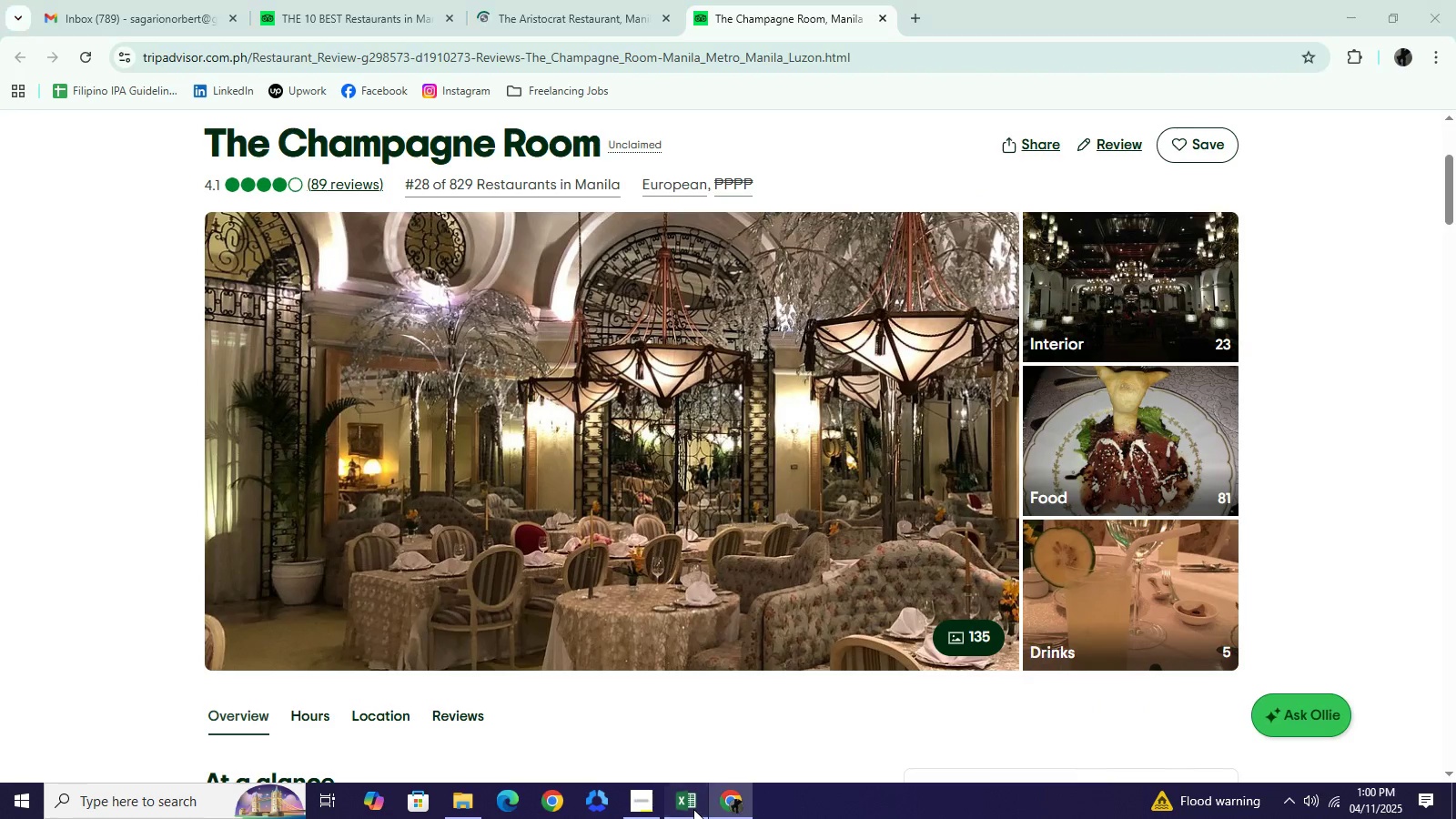 
left_click([693, 809])
 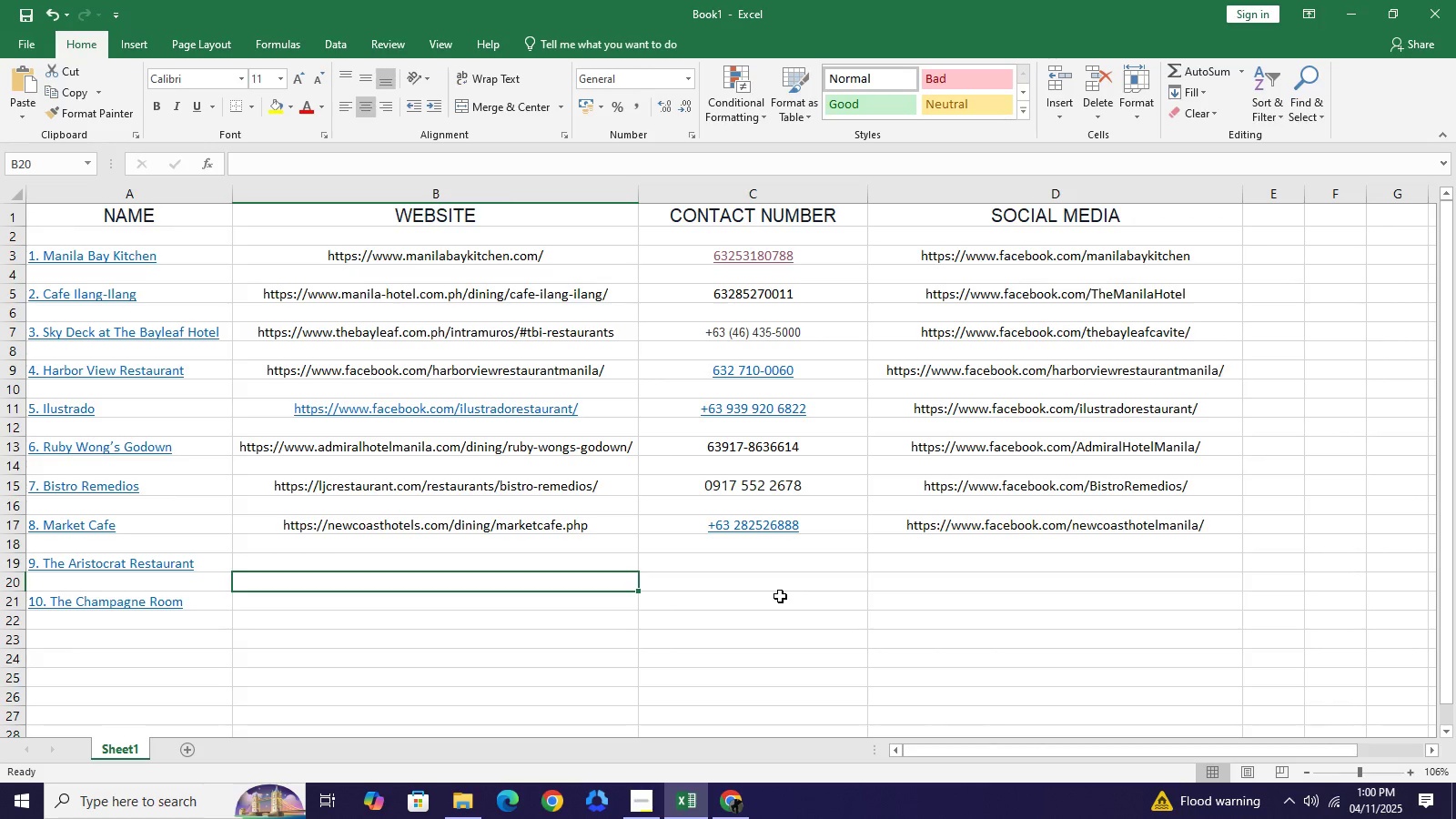 
left_click([780, 596])
 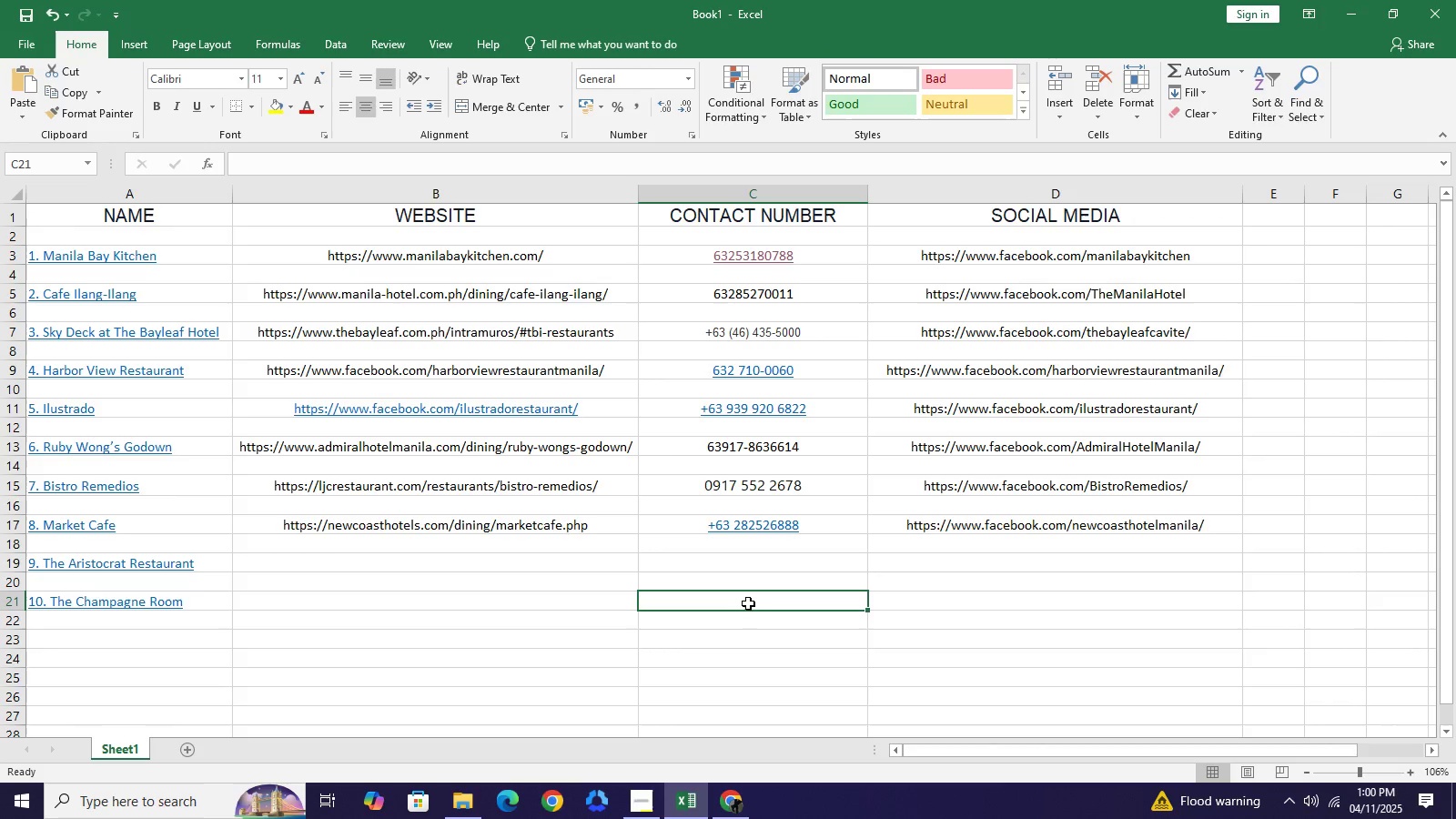 
key(Control+V)
 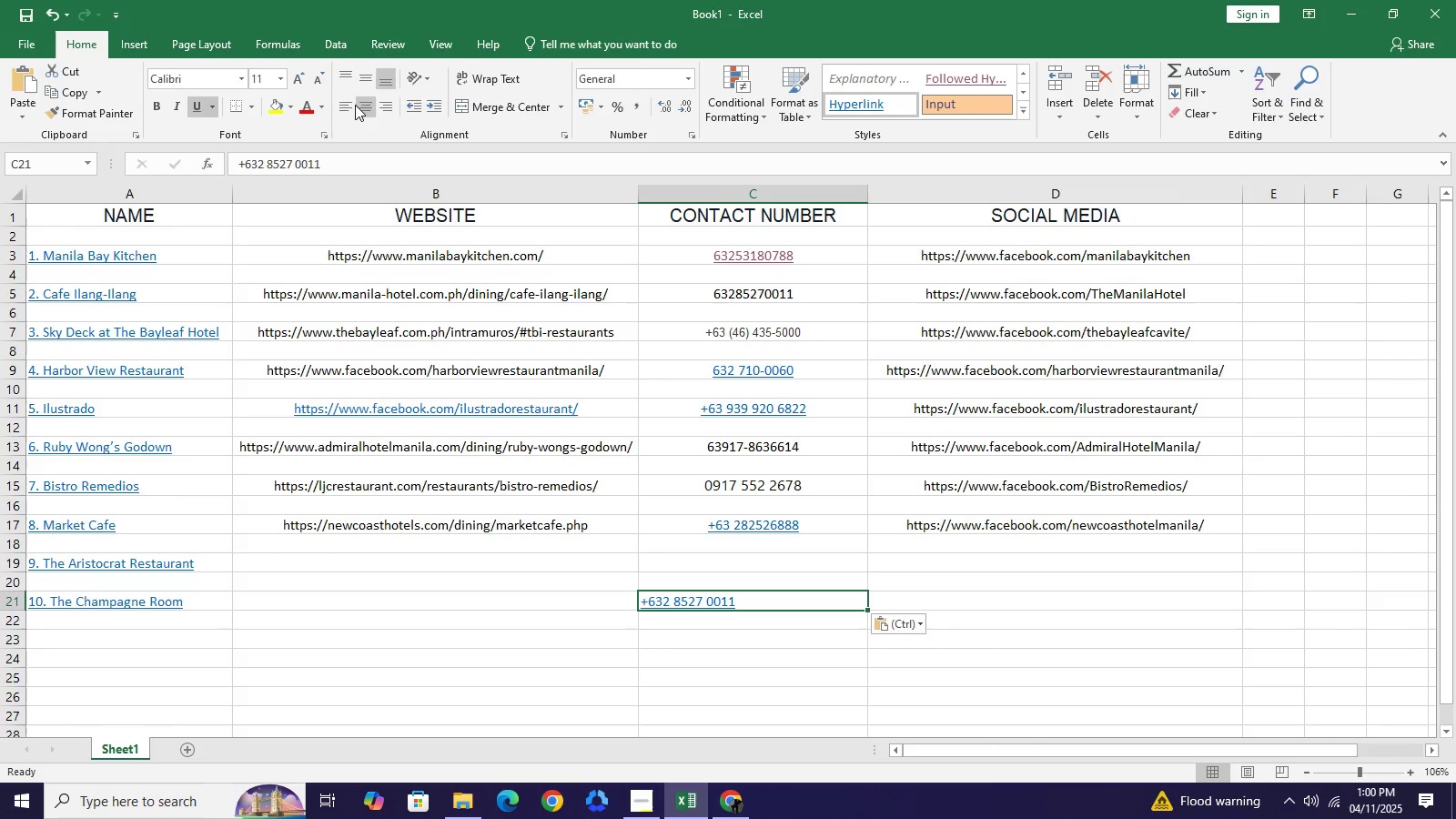 
left_click([352, 106])
 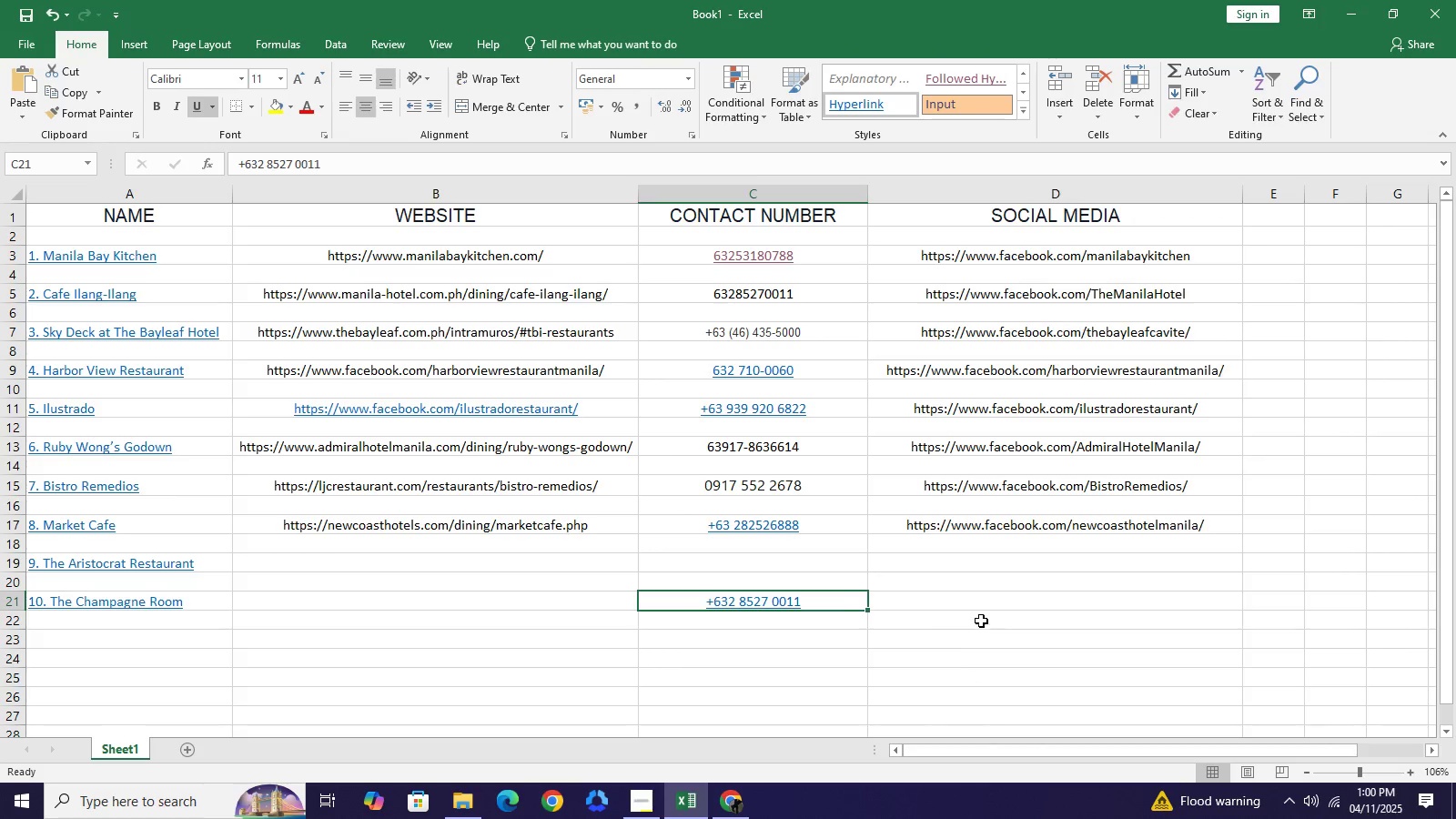 
left_click_drag(start_coordinate=[981, 621], to_coordinate=[981, 626])
 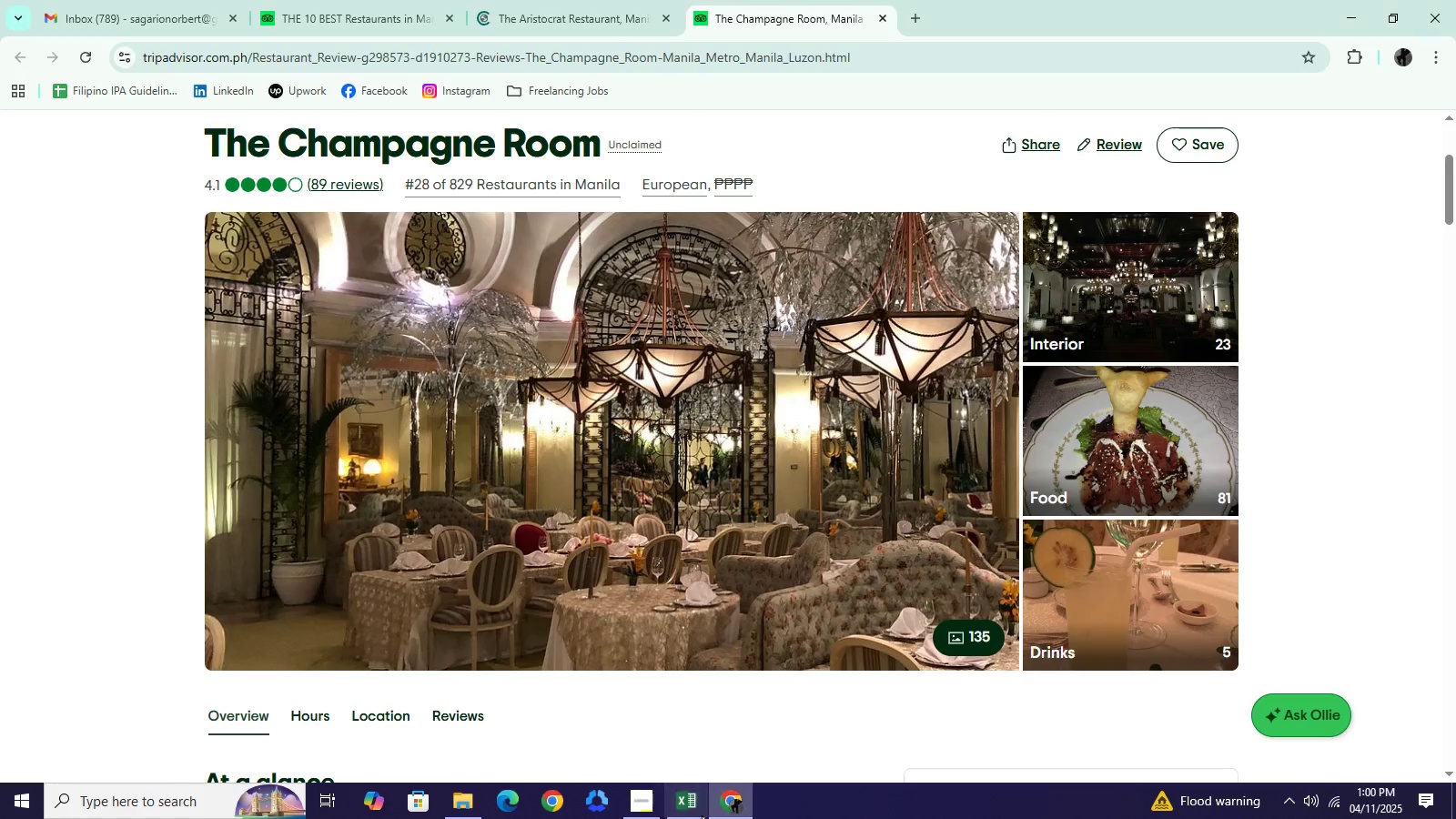 
left_click([723, 806])
 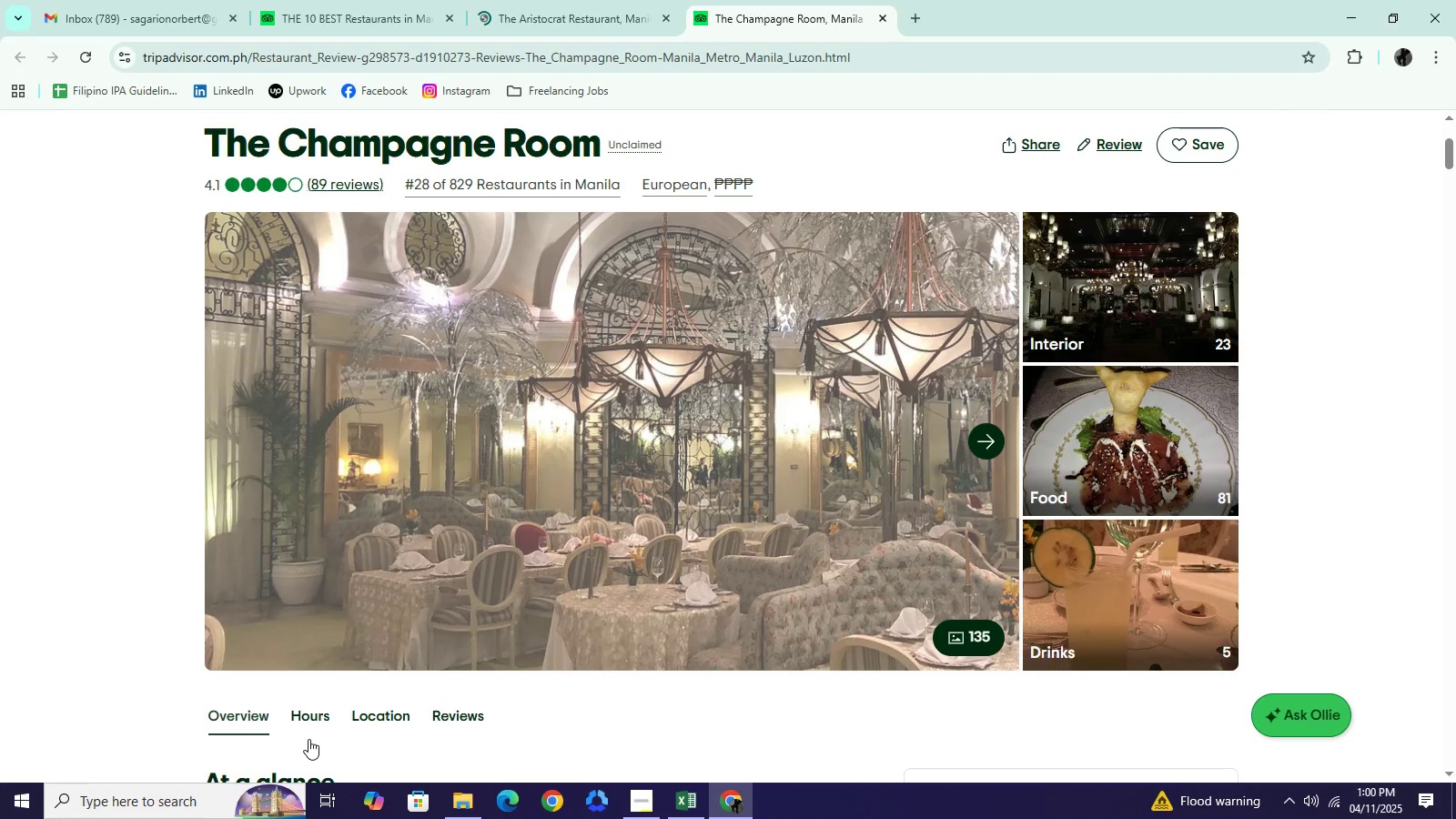 
scroll: coordinate [309, 740], scroll_direction: down, amount: 3.0
 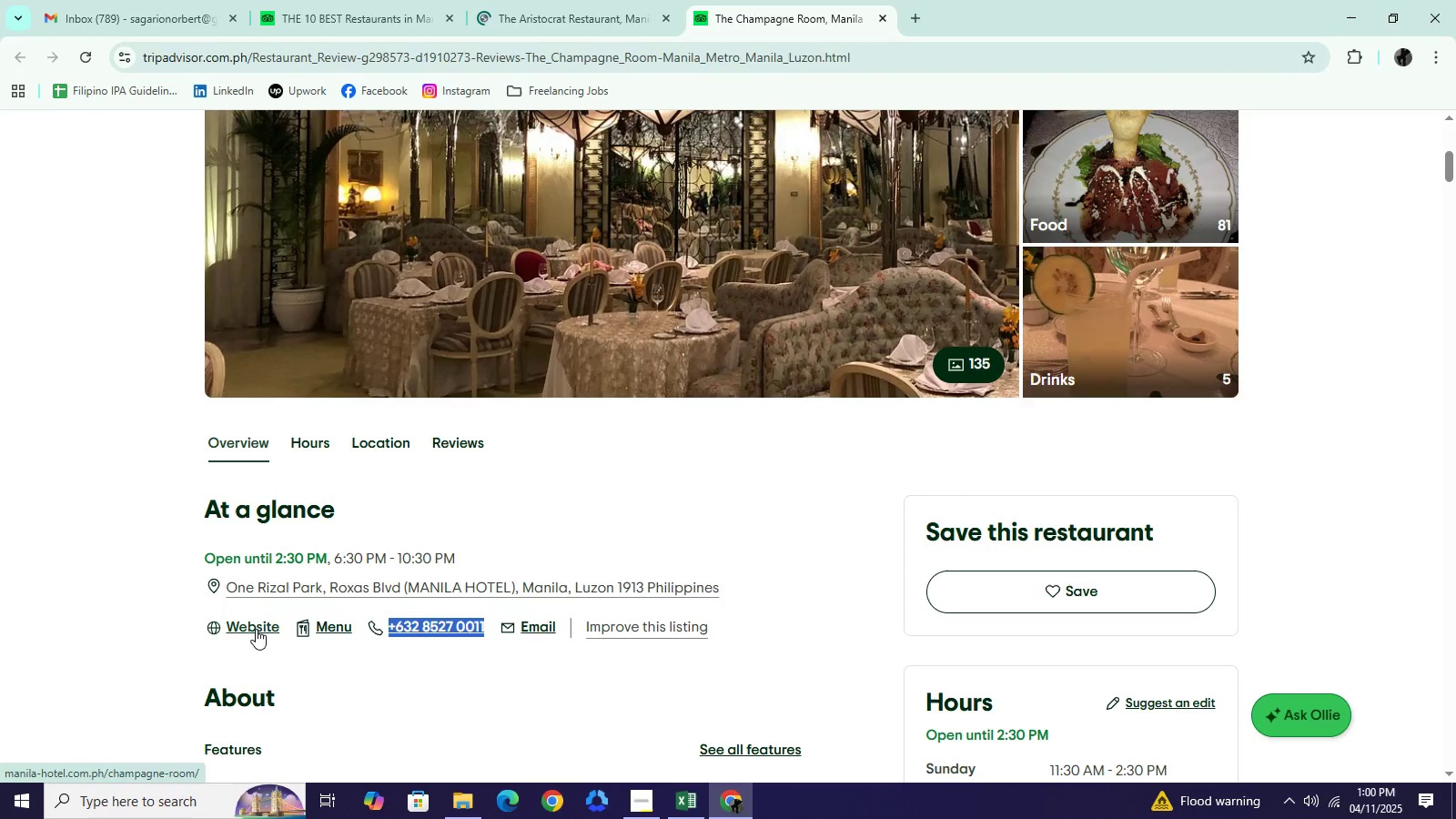 
left_click([257, 629])
 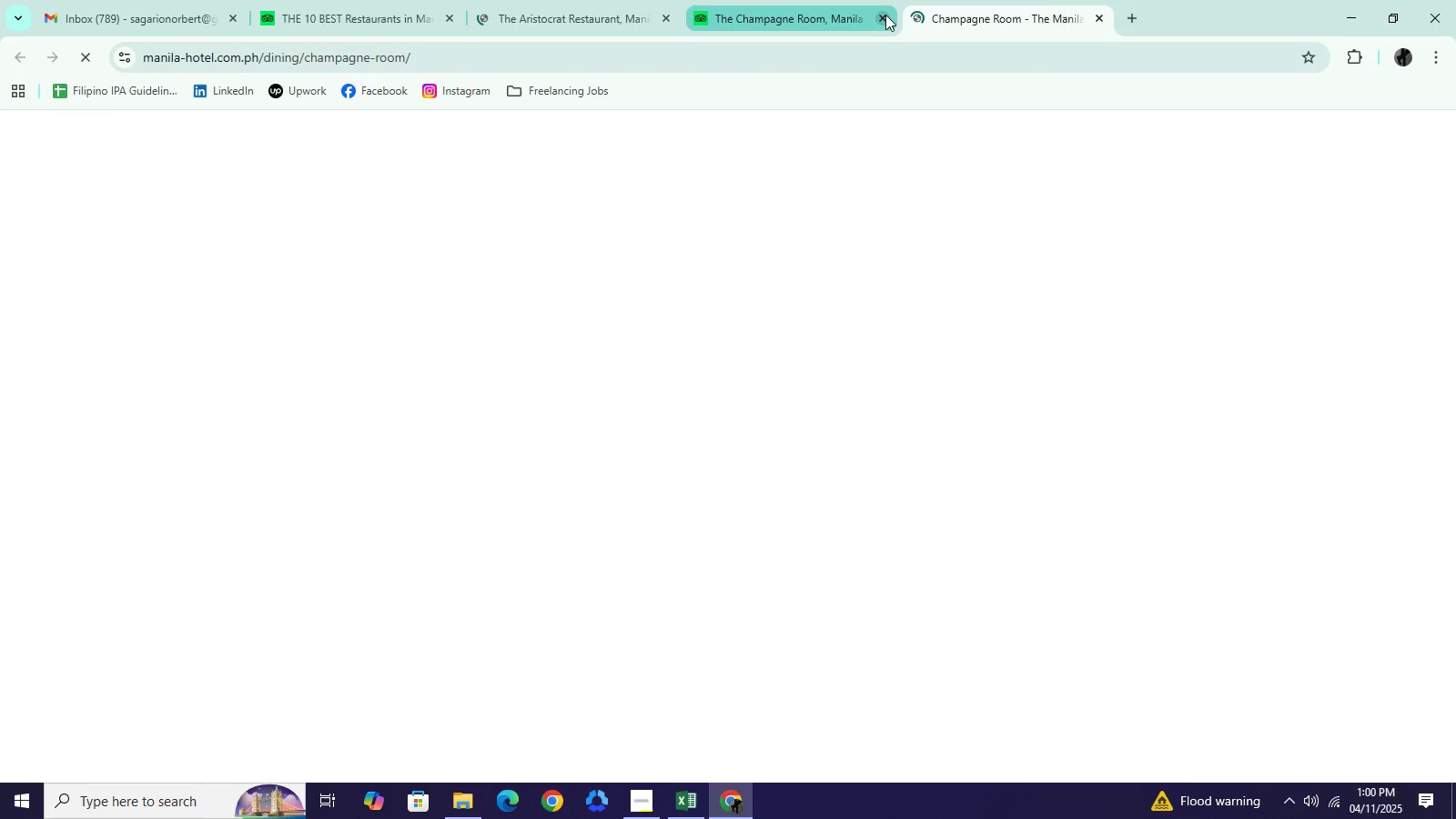 
left_click([885, 15])
 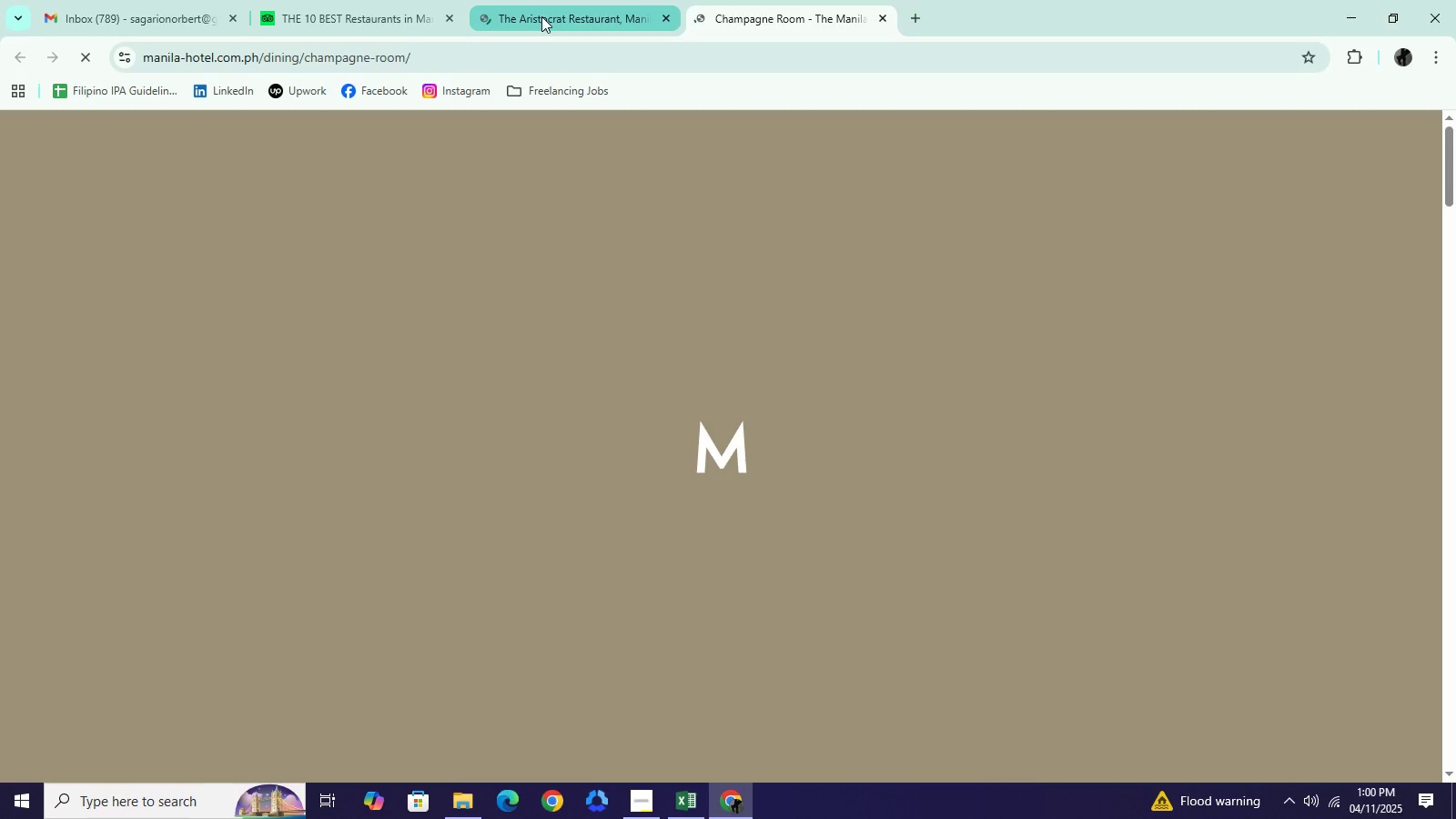 
left_click([541, 16])
 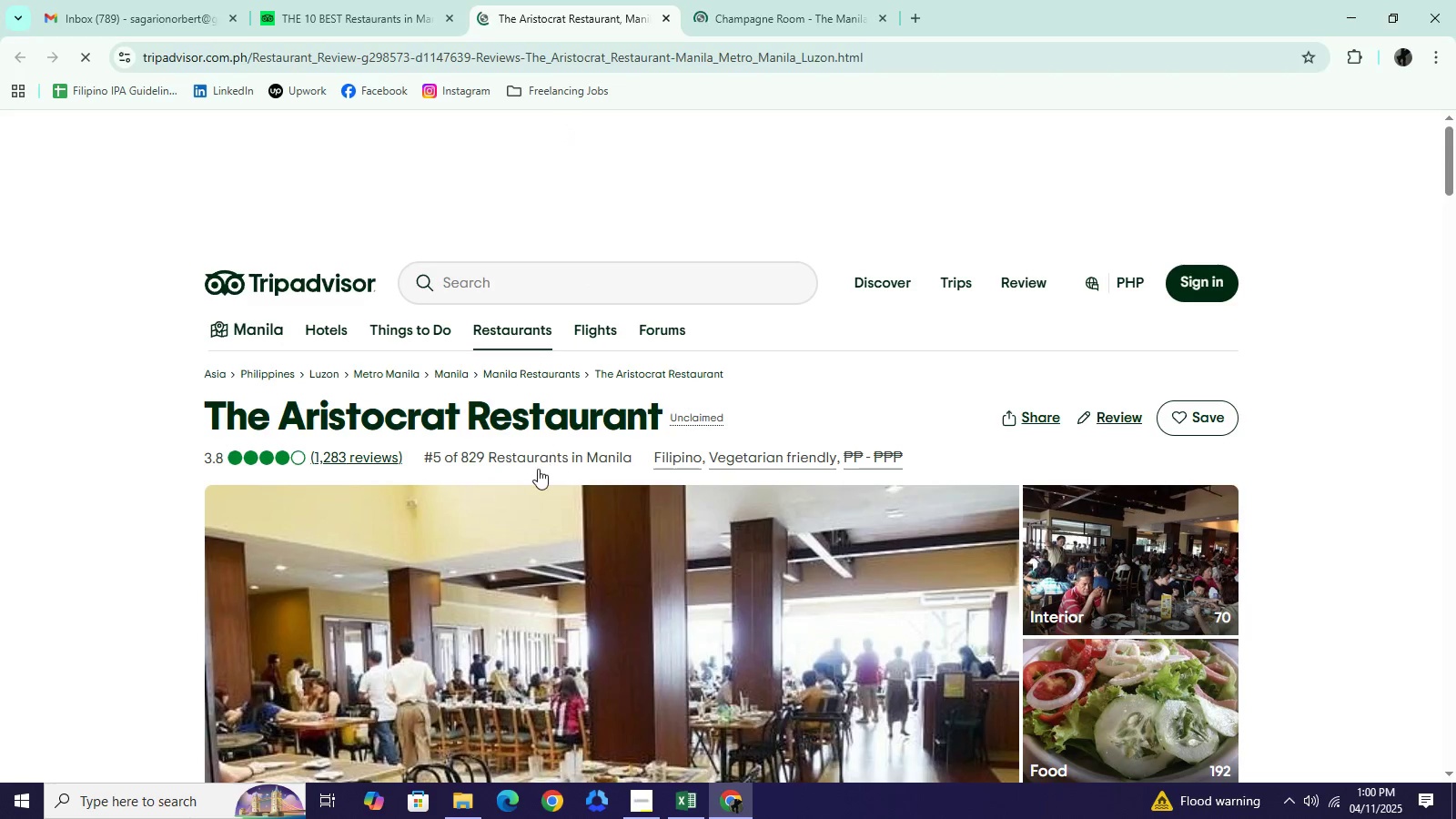 
scroll: coordinate [536, 474], scroll_direction: down, amount: 6.0
 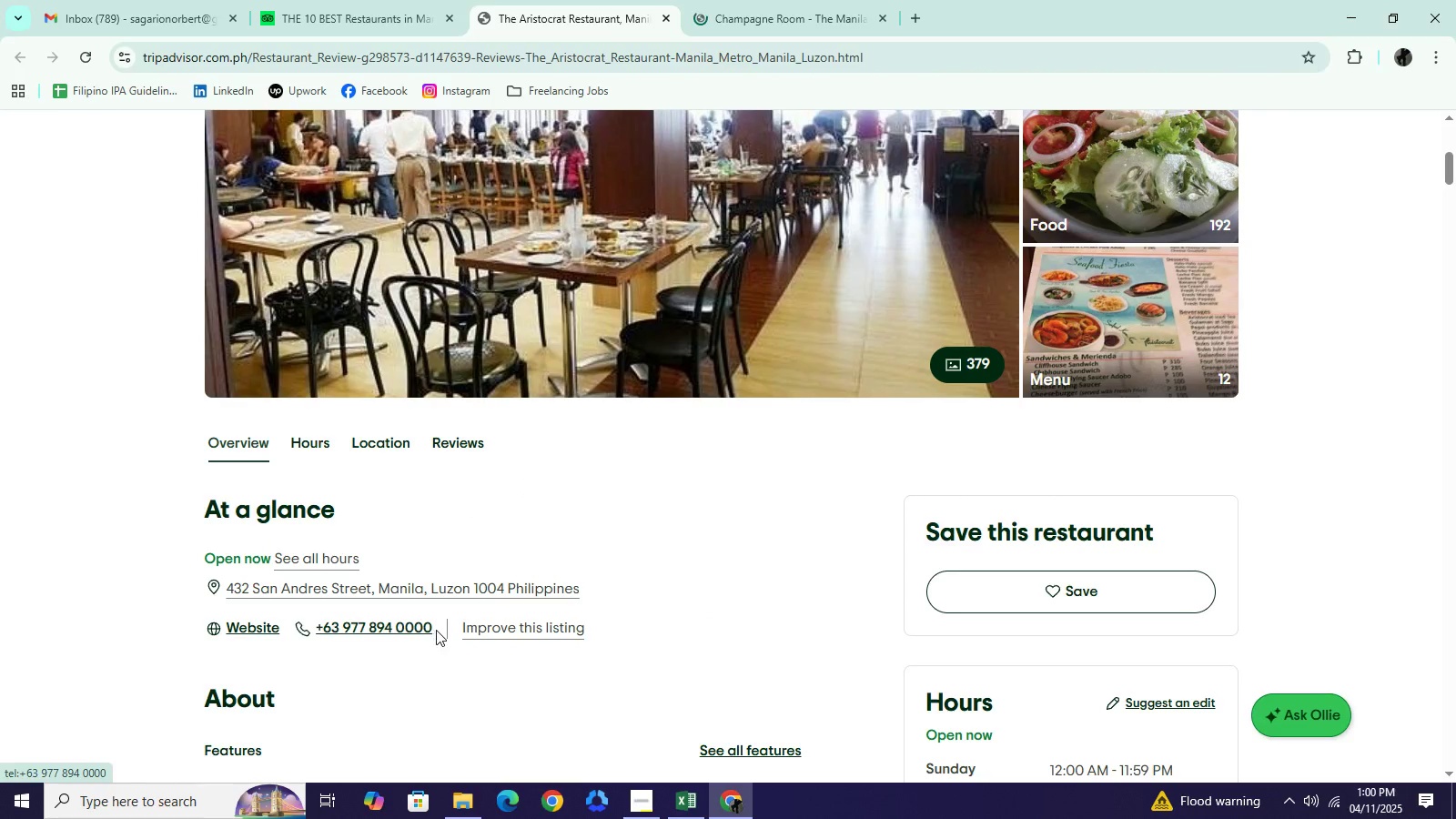 
left_click_drag(start_coordinate=[442, 630], to_coordinate=[314, 632])
 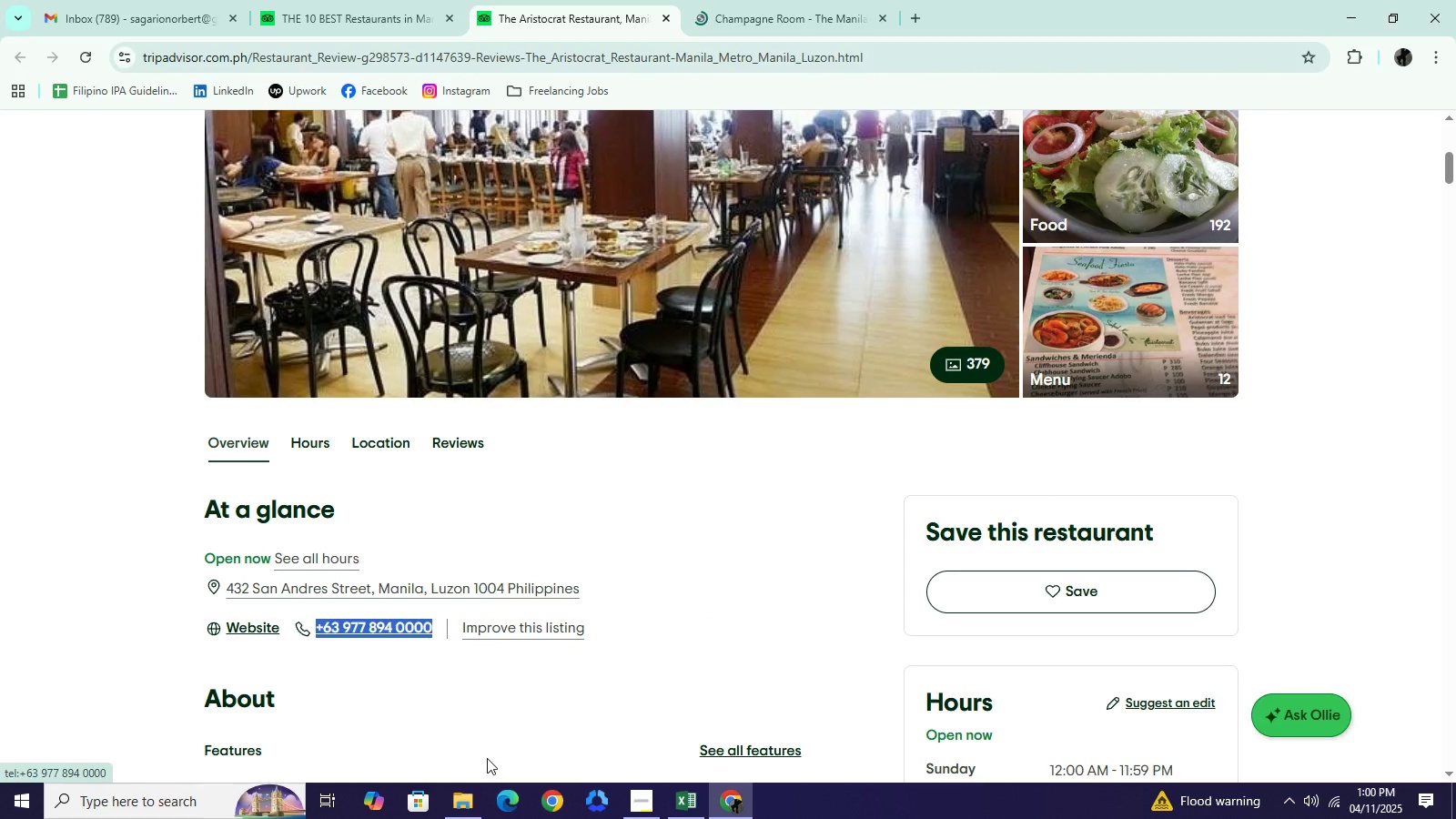 
key(Control+C)
 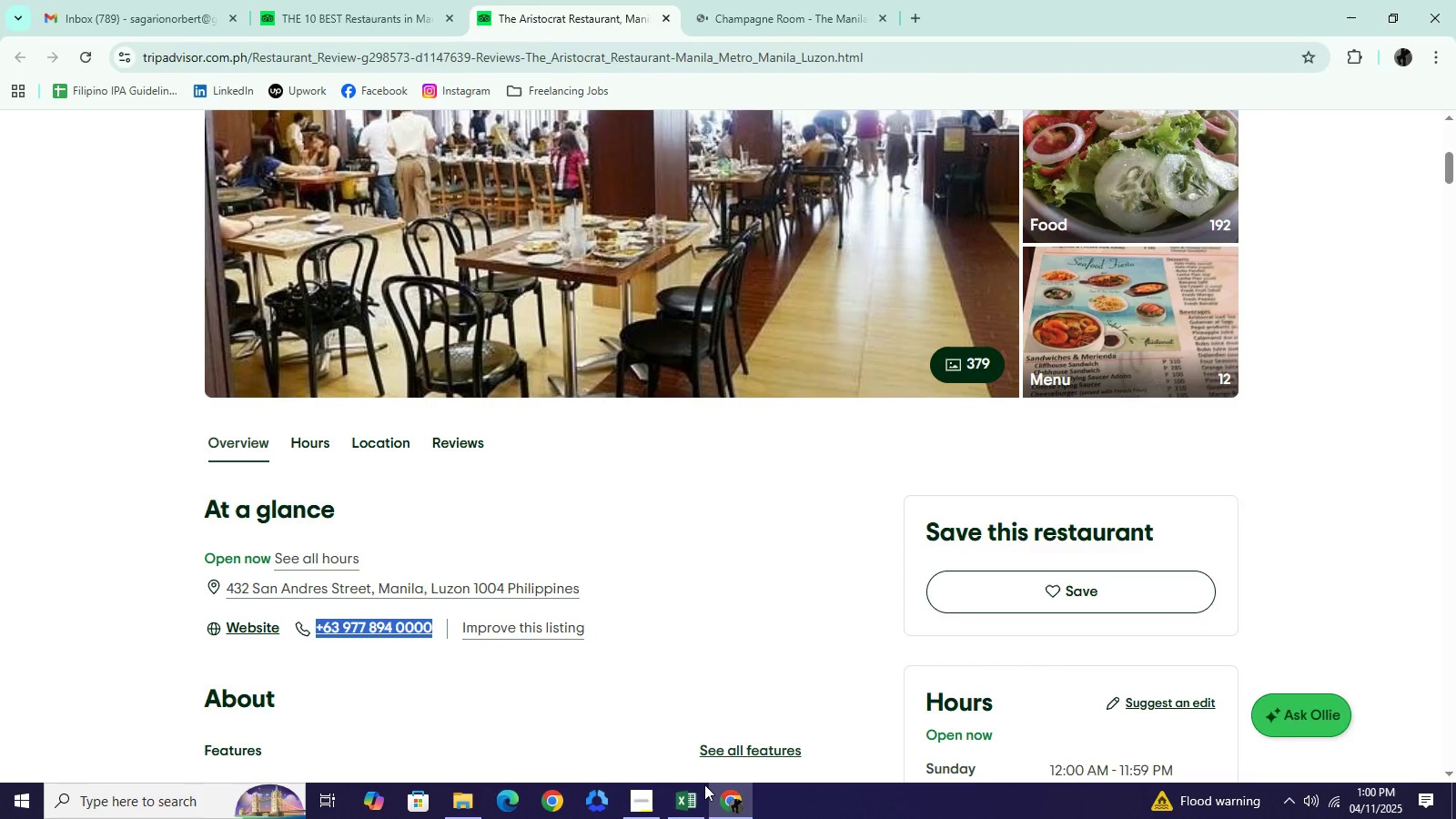 
left_click([704, 785])
 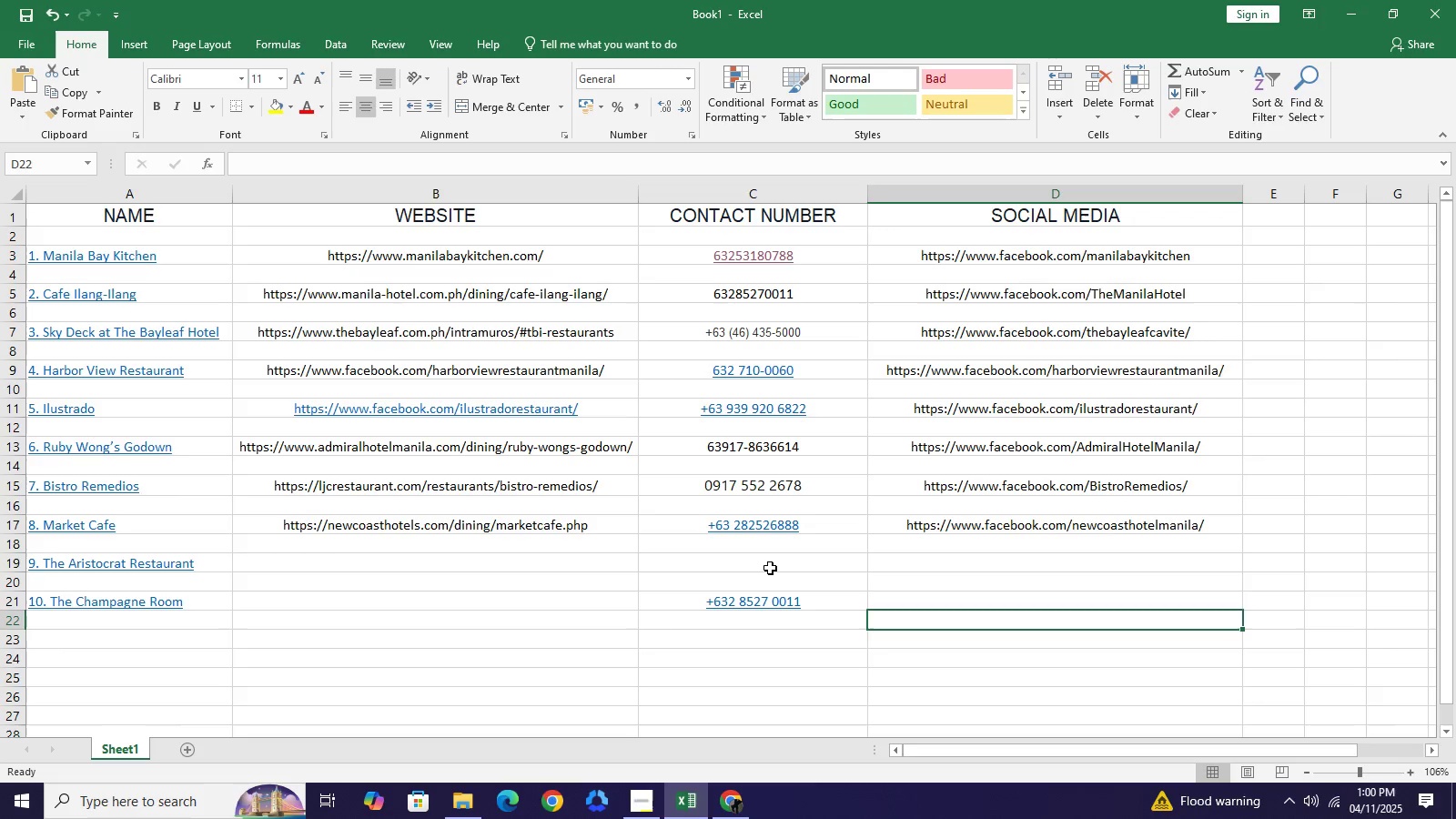 
left_click([769, 567])
 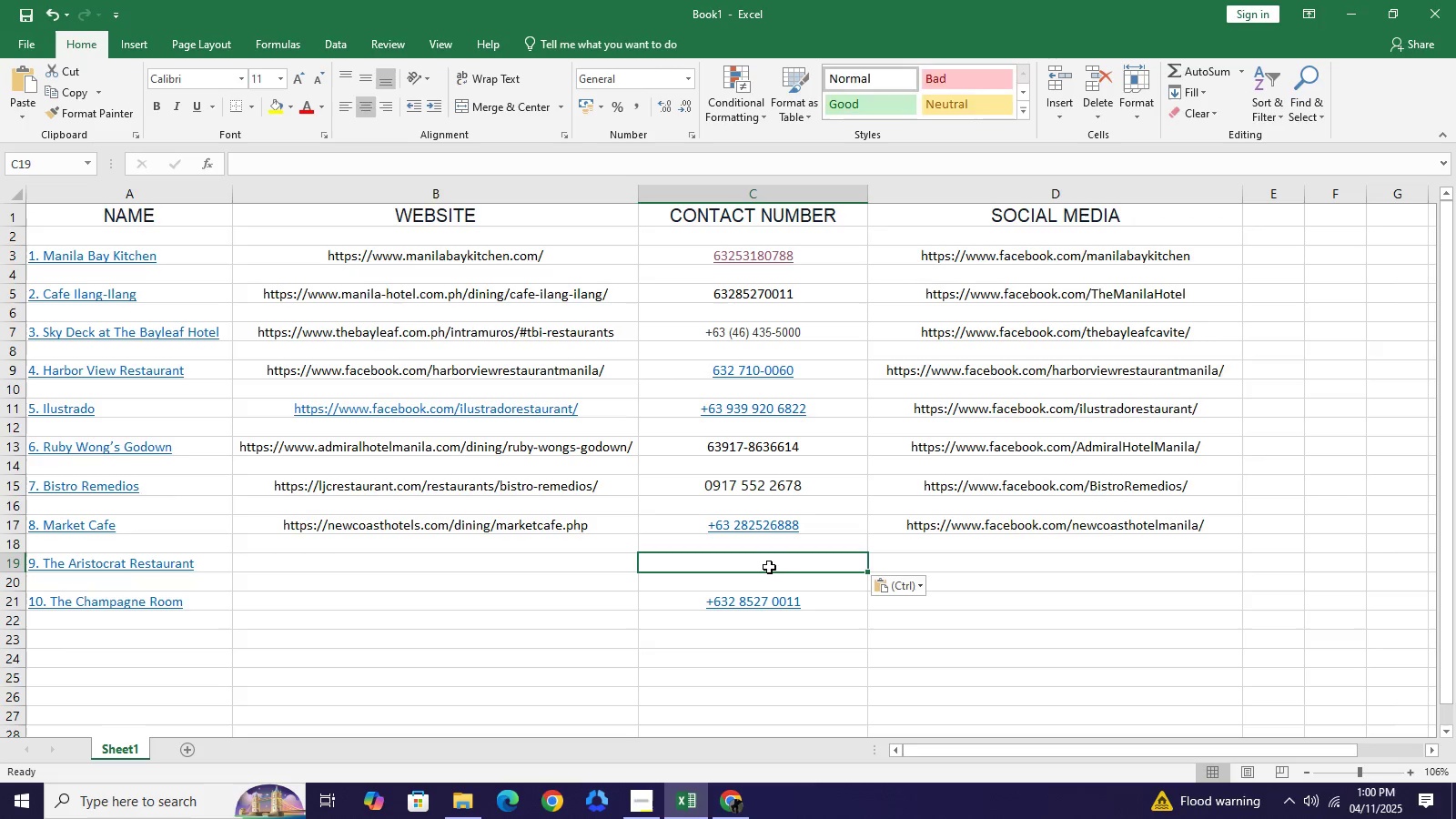 
key(Control+V)
 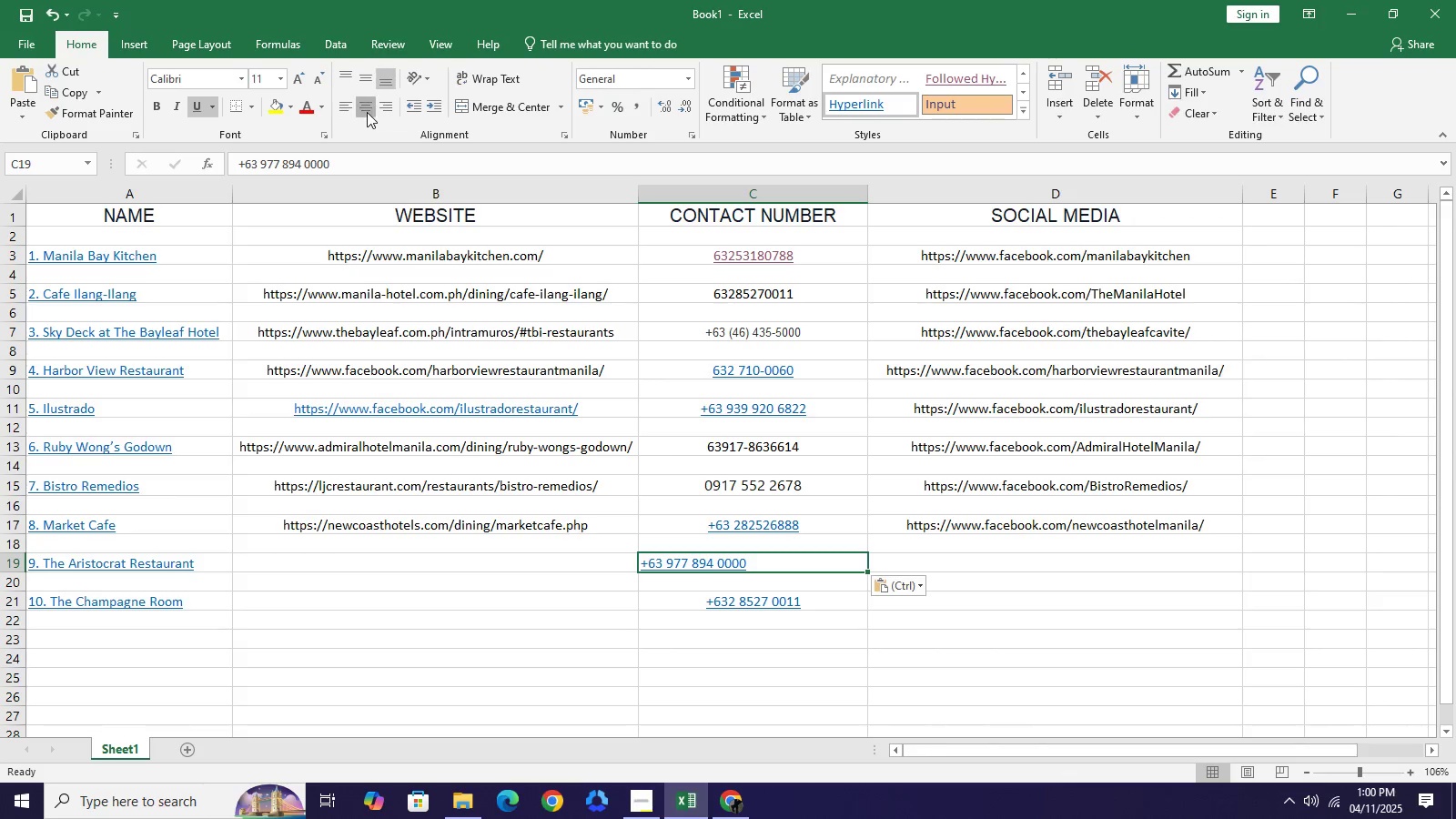 
left_click([367, 112])
 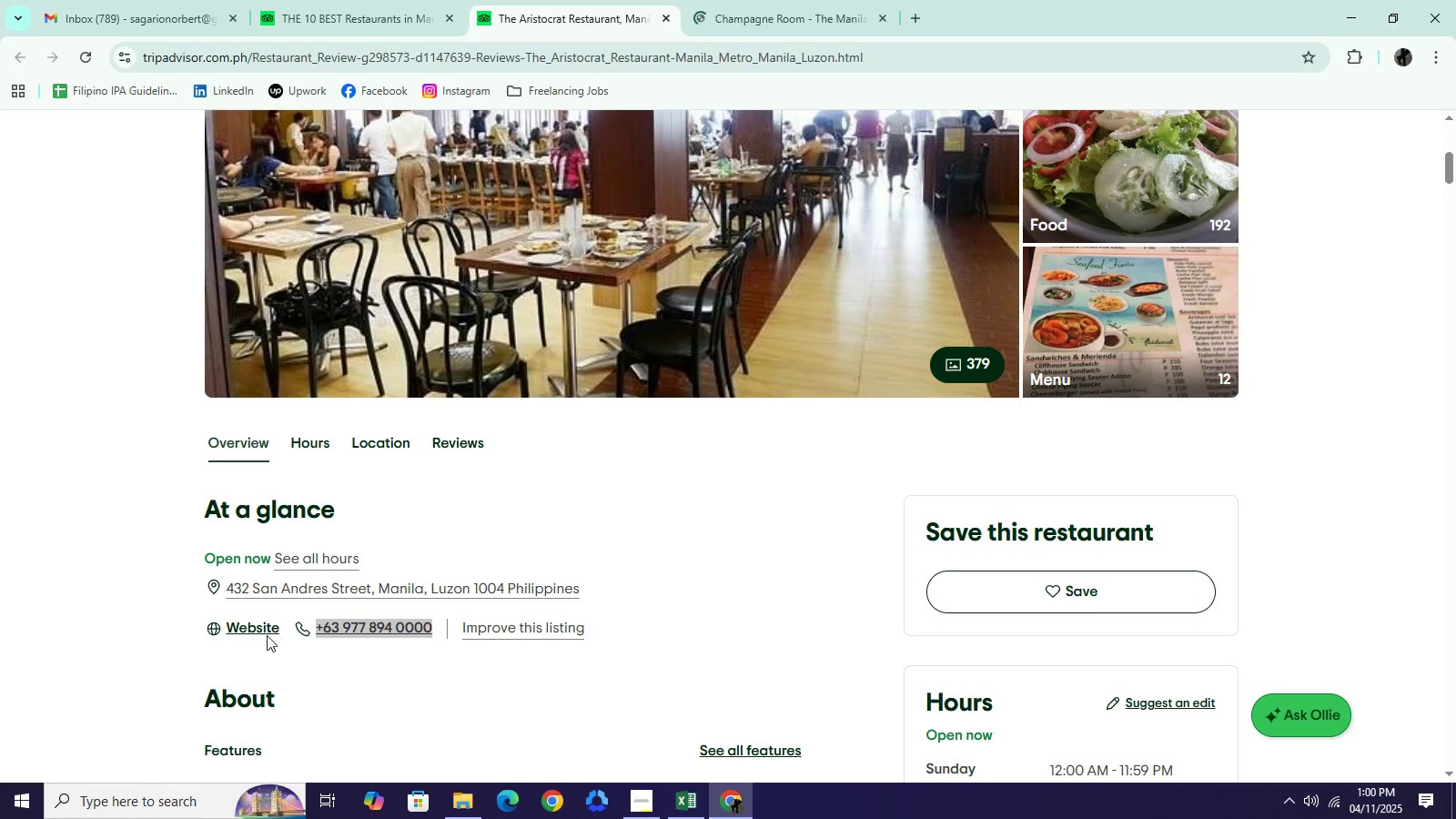 
left_click([260, 629])
 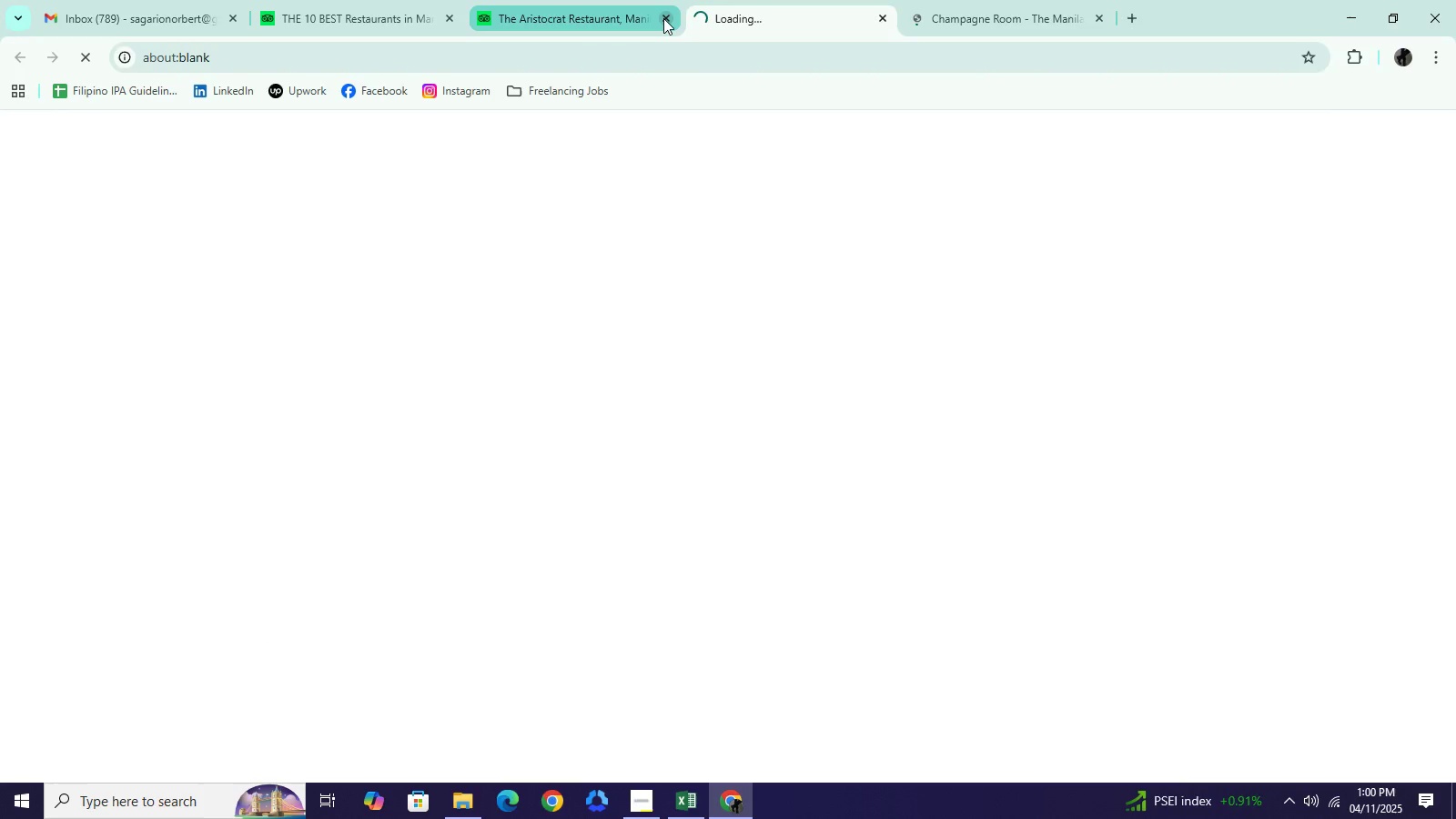 
left_click([663, 18])
 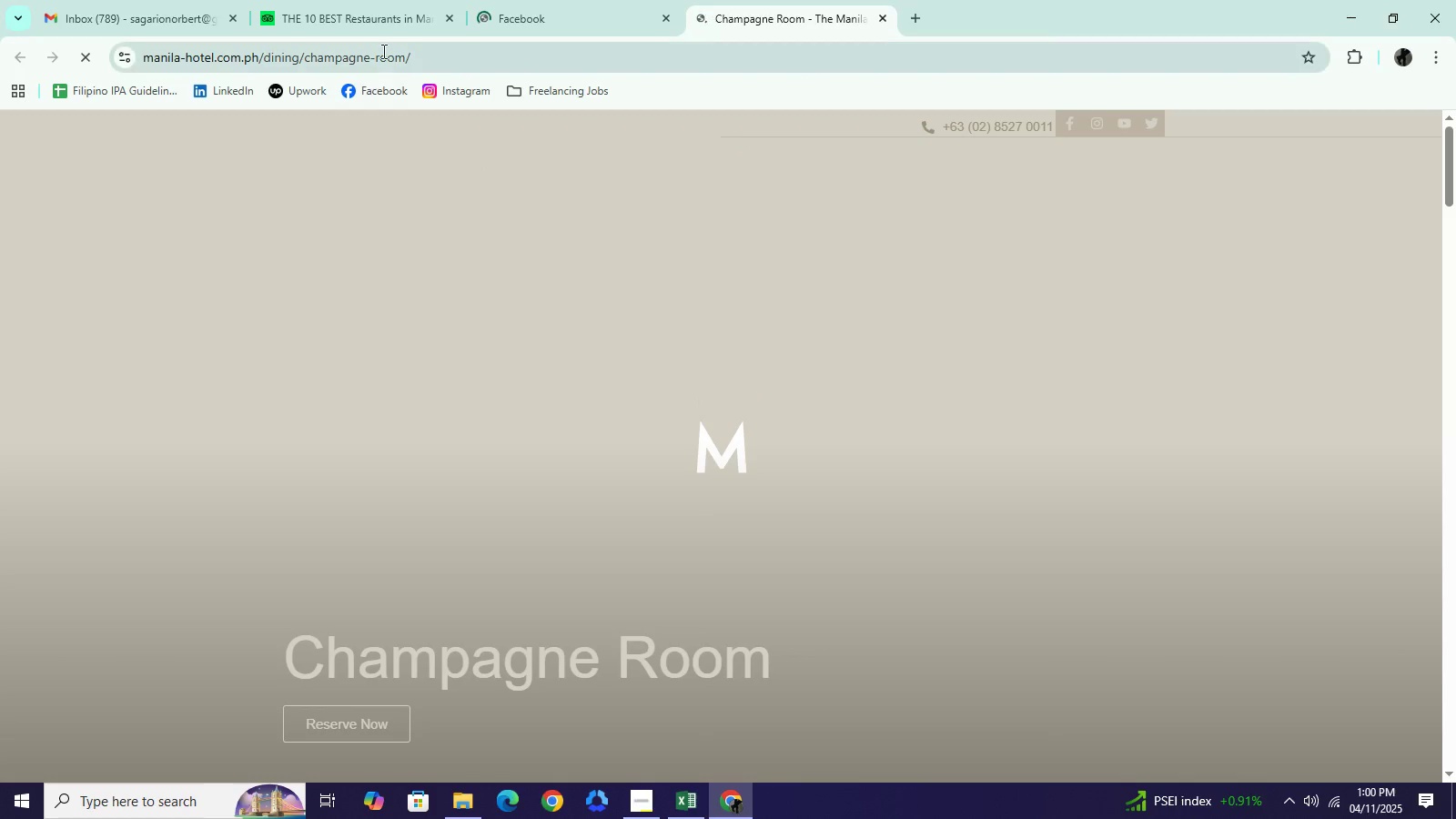 
left_click([383, 54])
 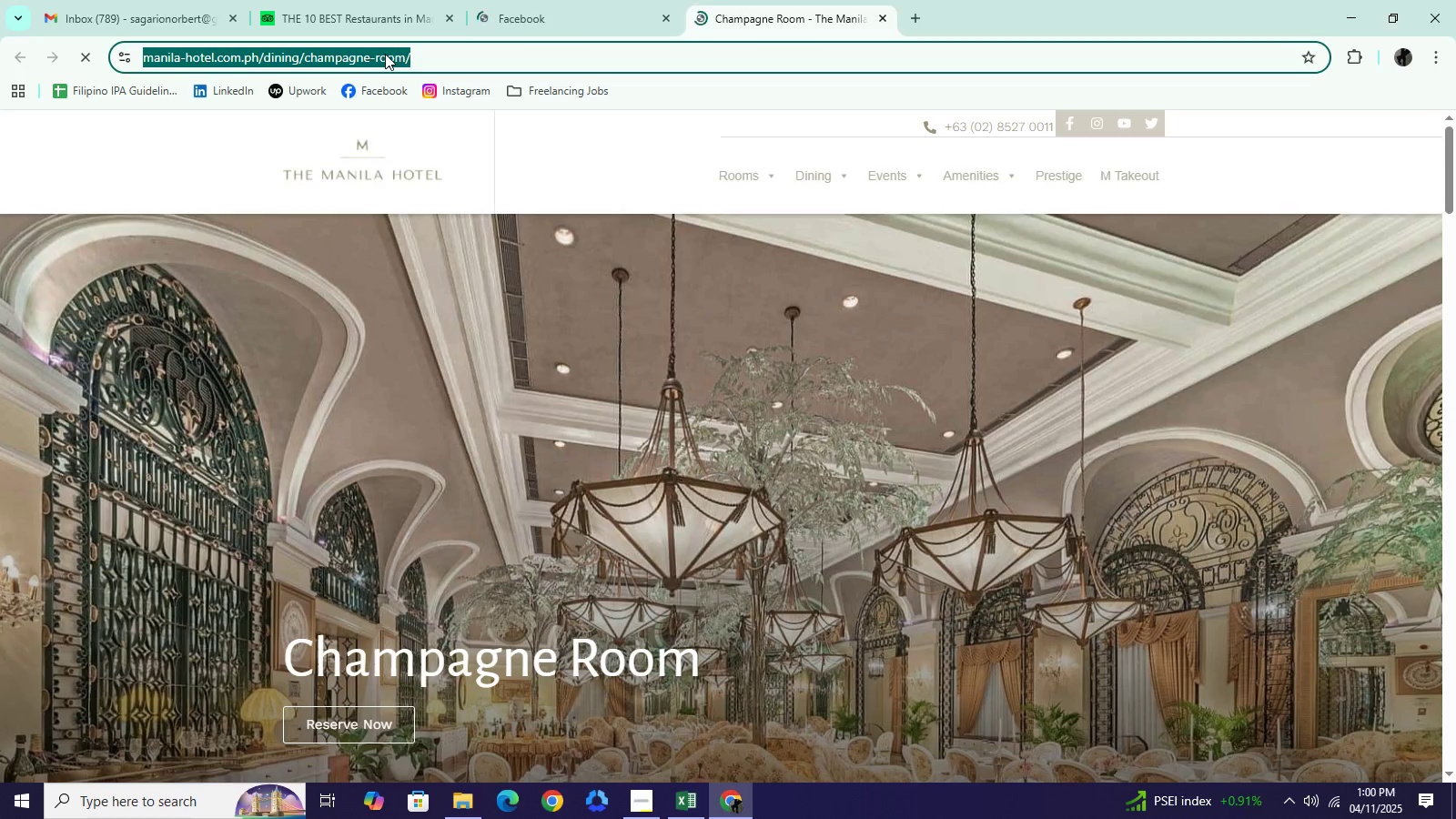 
key(Control+C)
 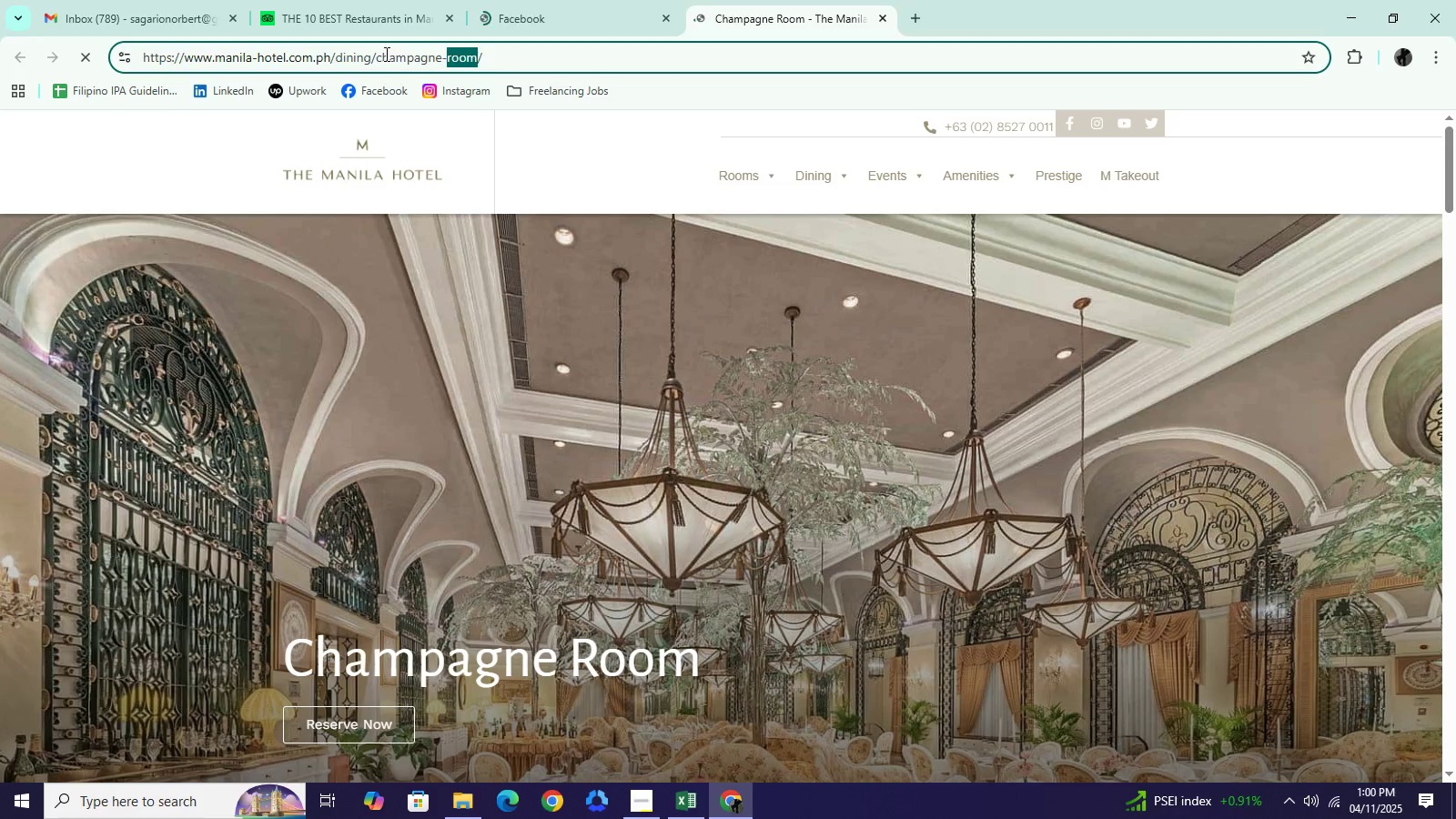 
double_click([385, 54])
 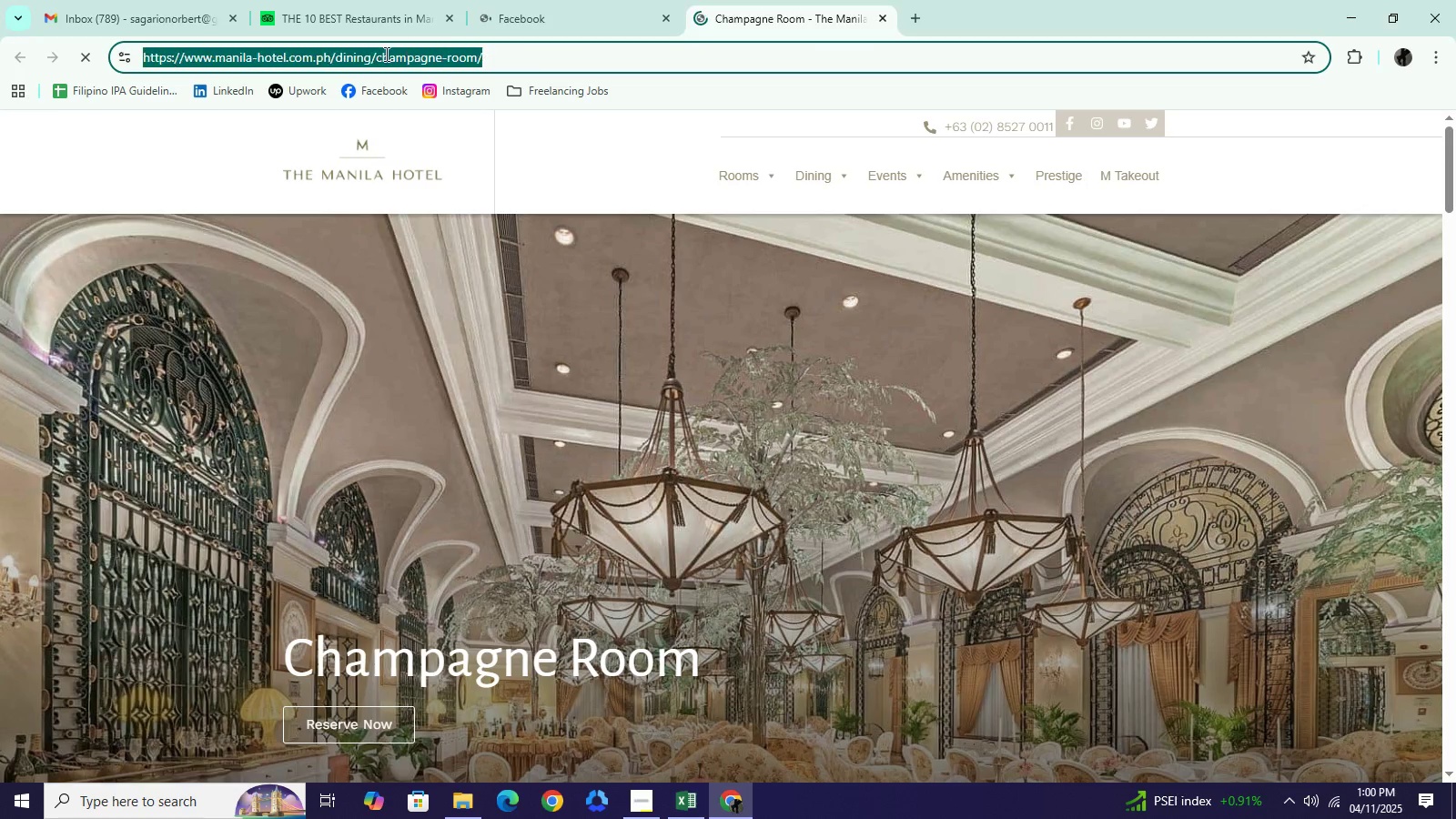 
key(Control+A)
 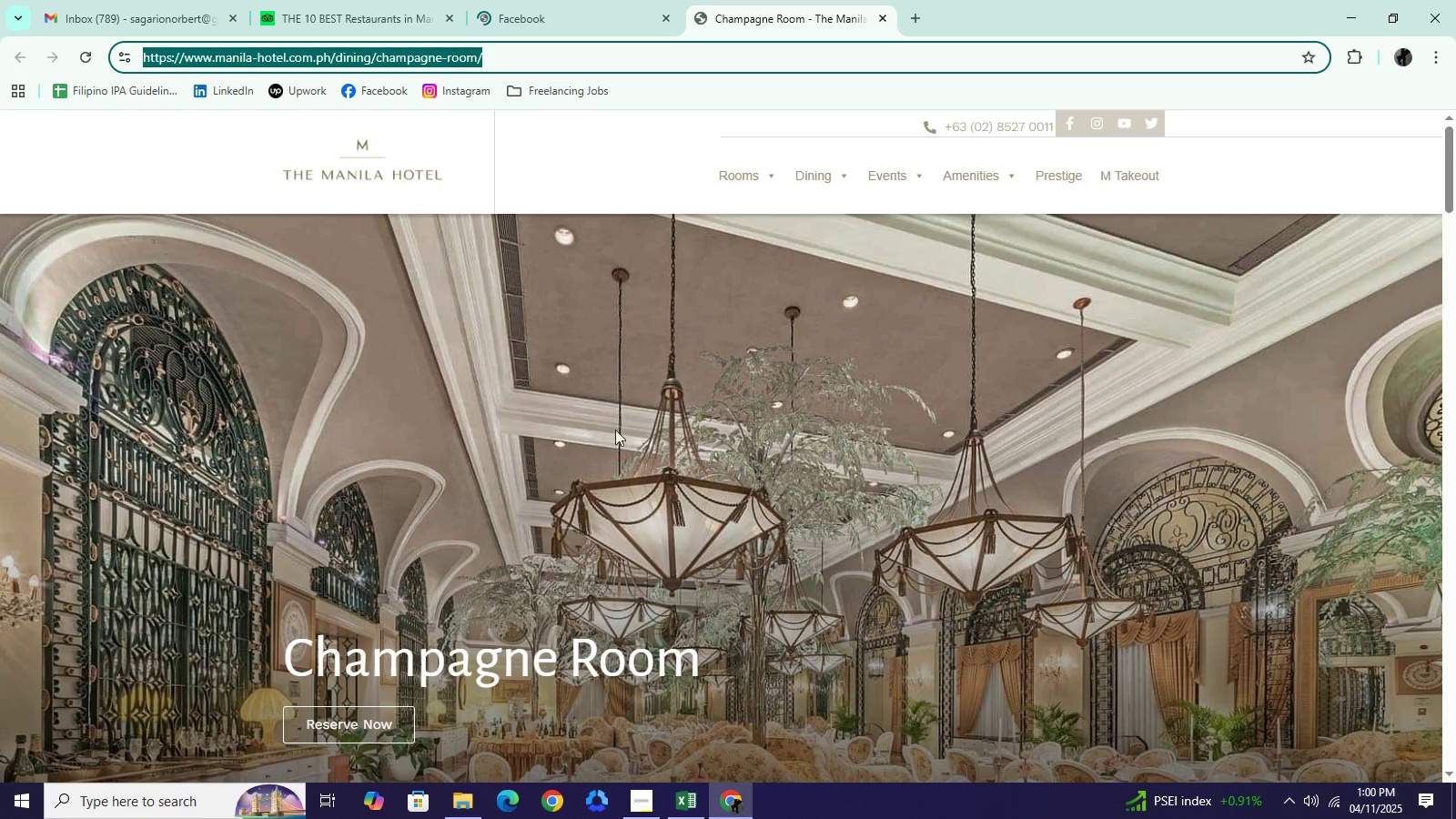 
key(Control+C)
 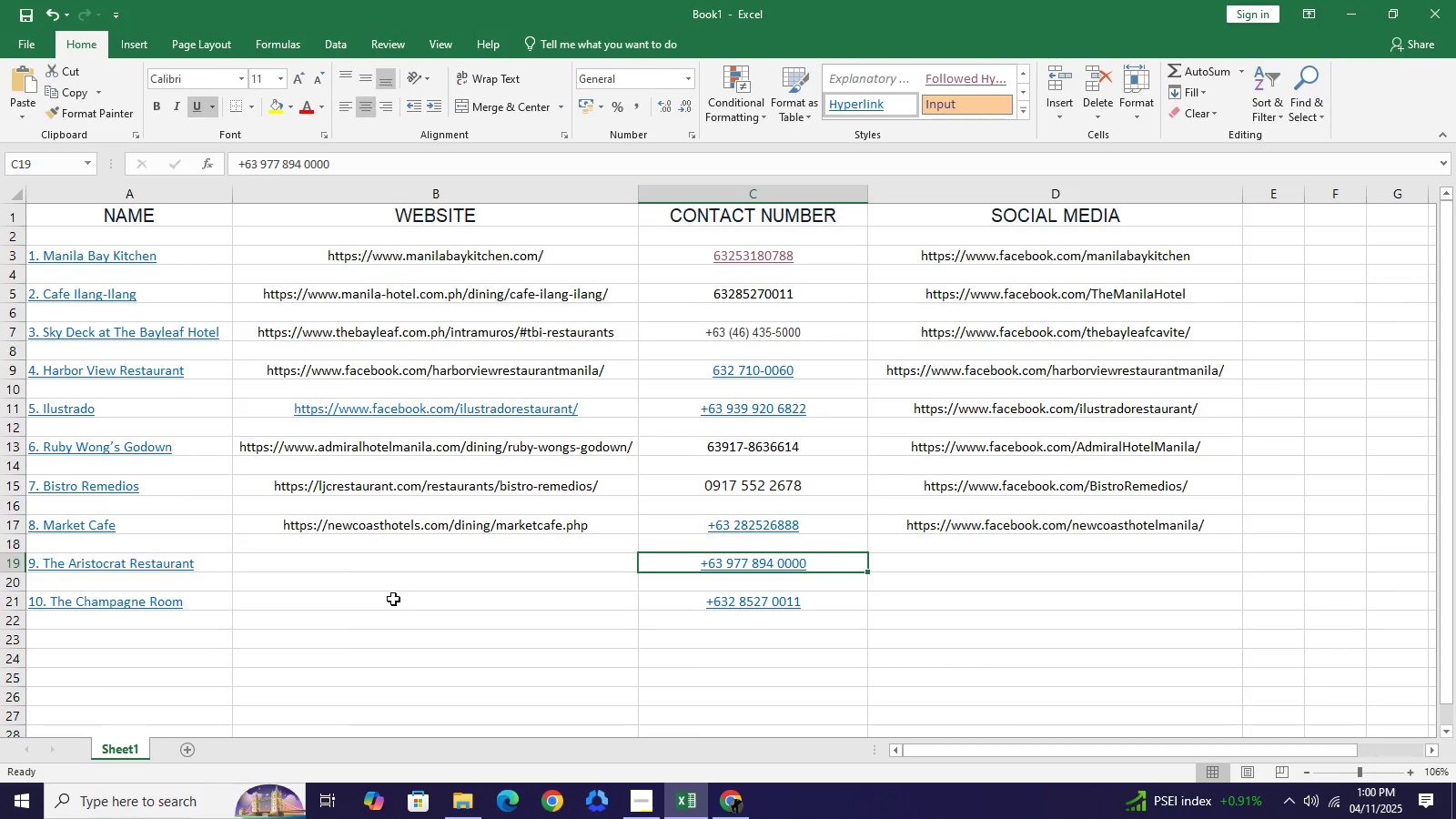 
left_click([391, 602])
 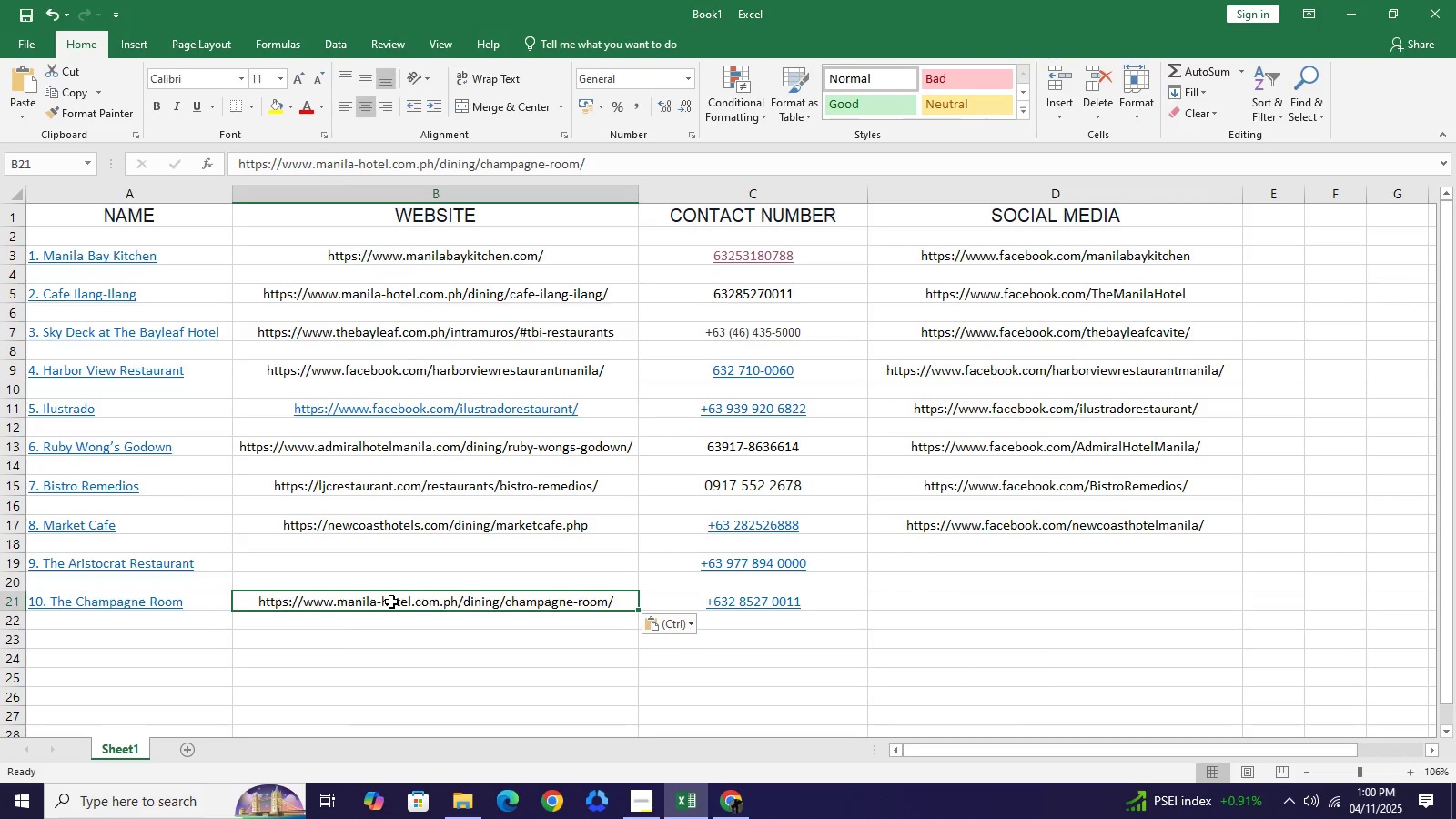 
key(Control+V)
 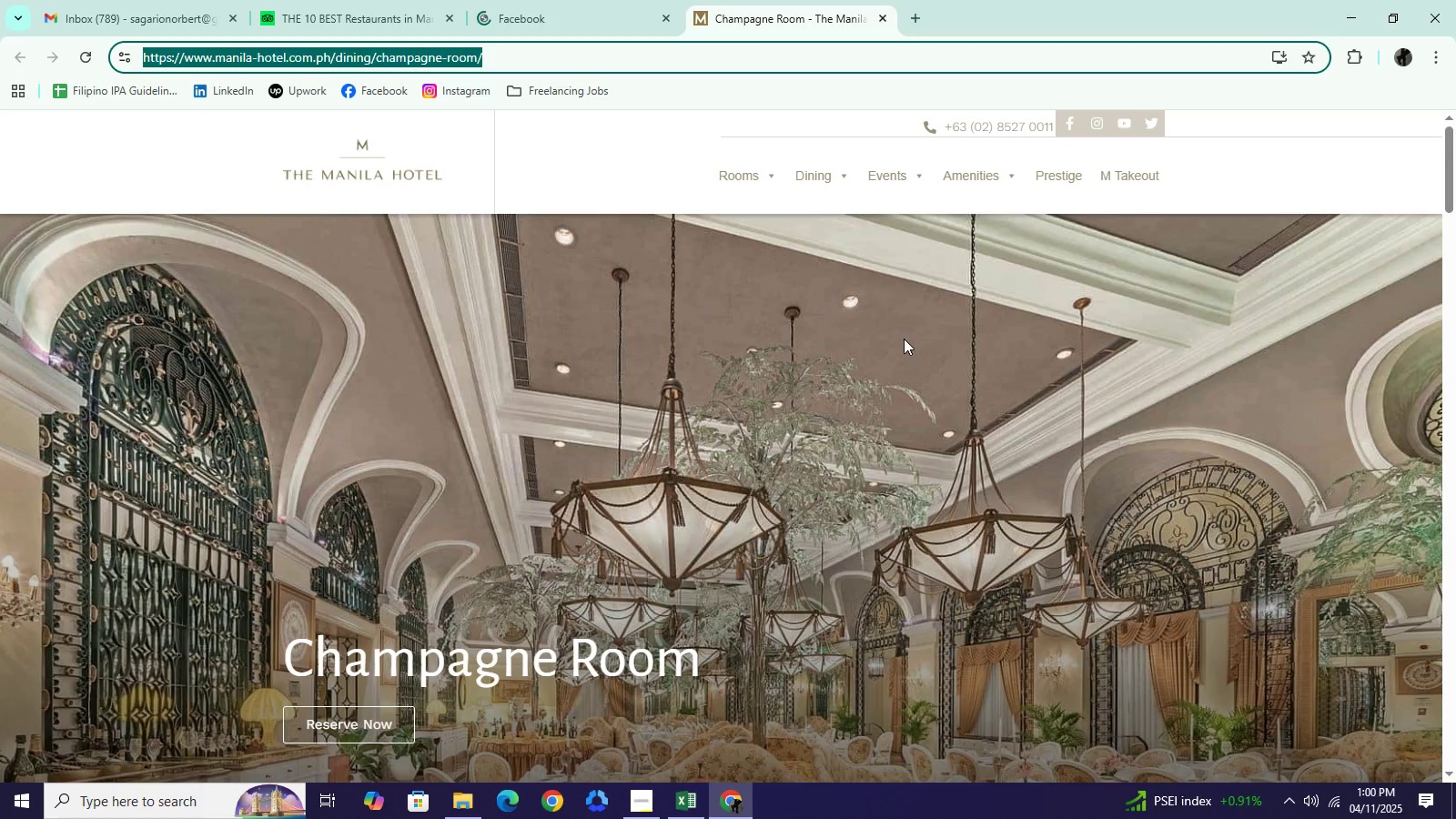 
scroll: coordinate [966, 421], scroll_direction: down, amount: 57.0
 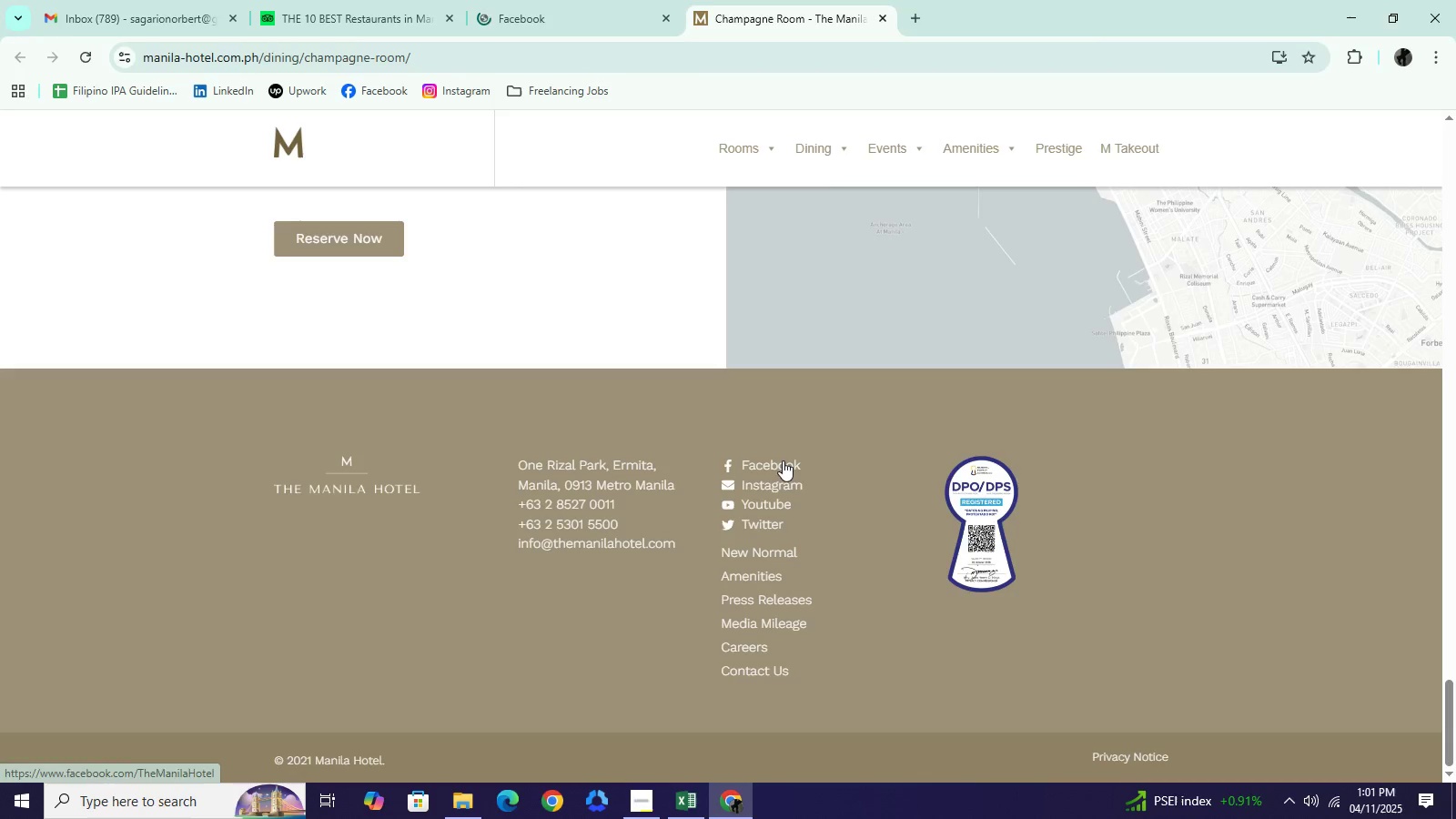 
left_click([783, 460])
 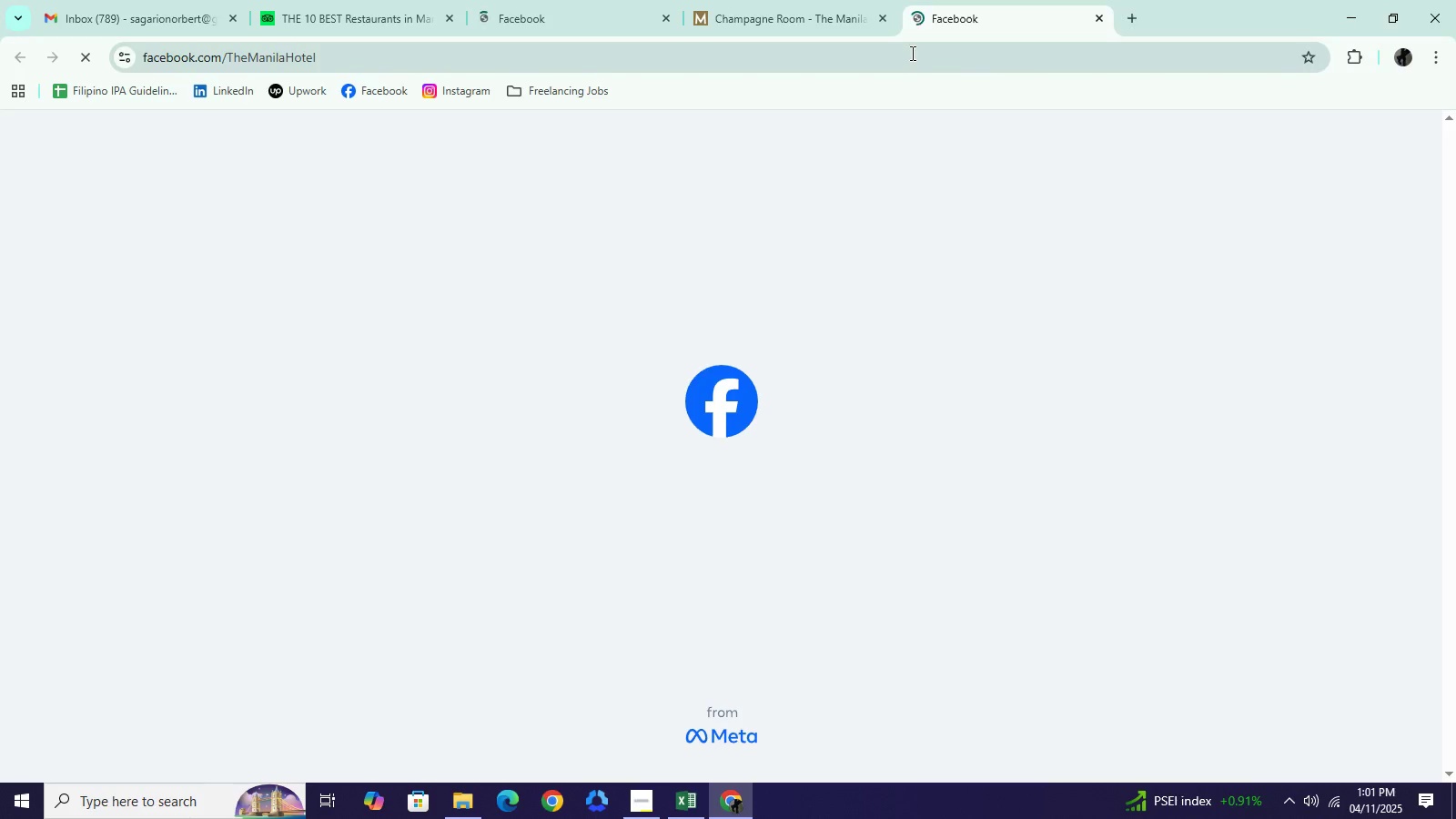 
left_click([911, 53])
 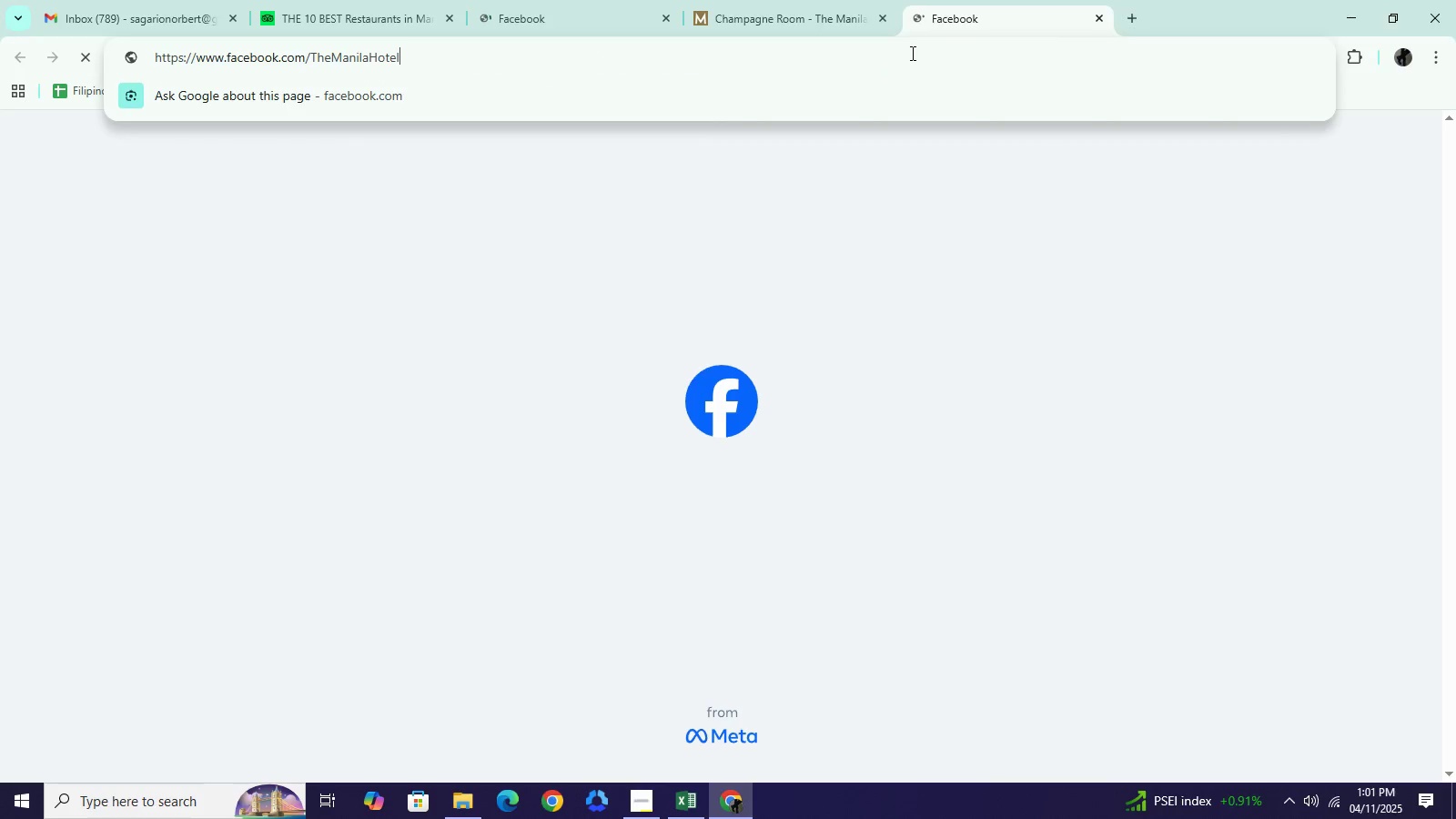 
left_click([911, 53])
 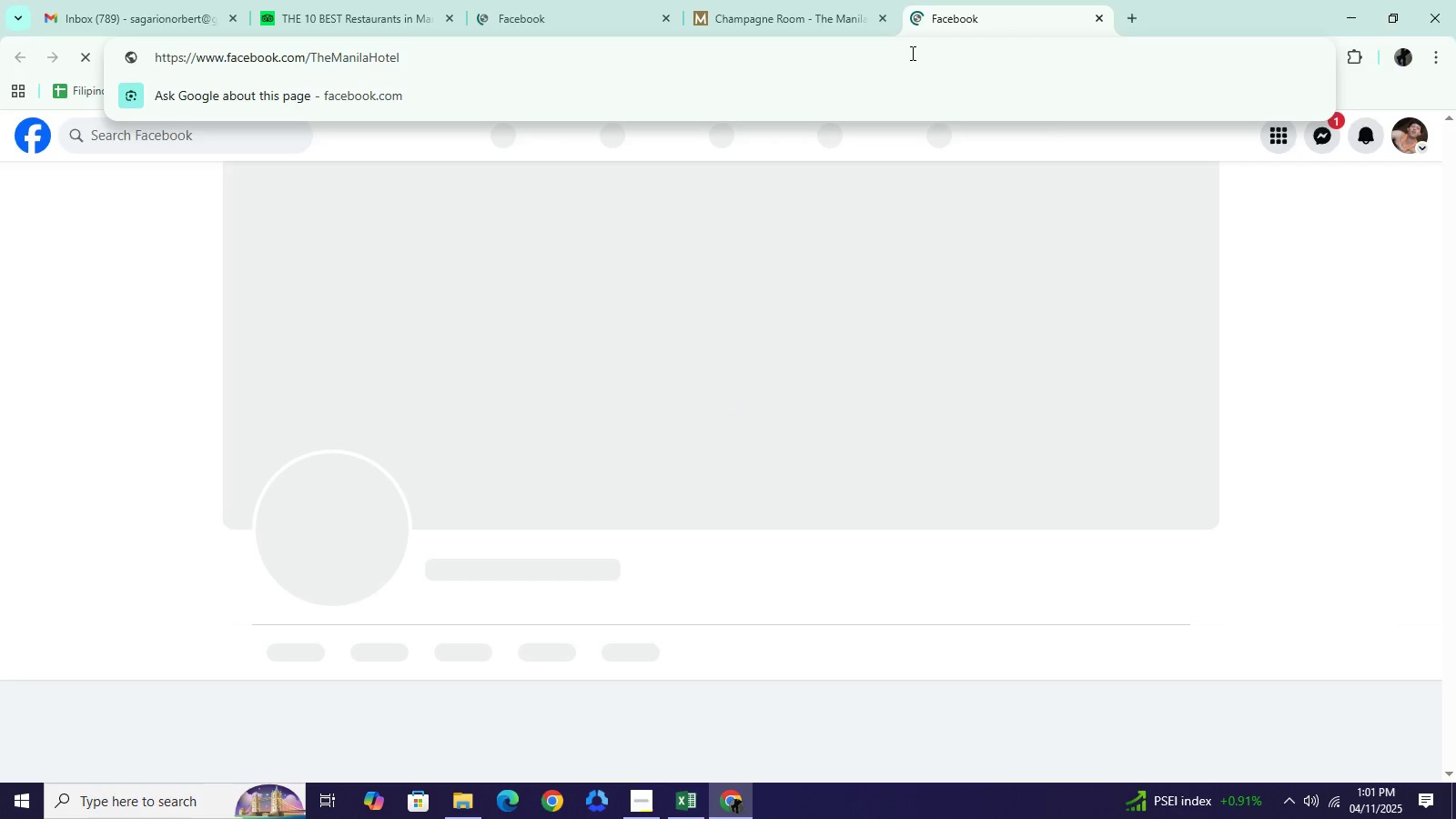 
left_click([911, 53])
 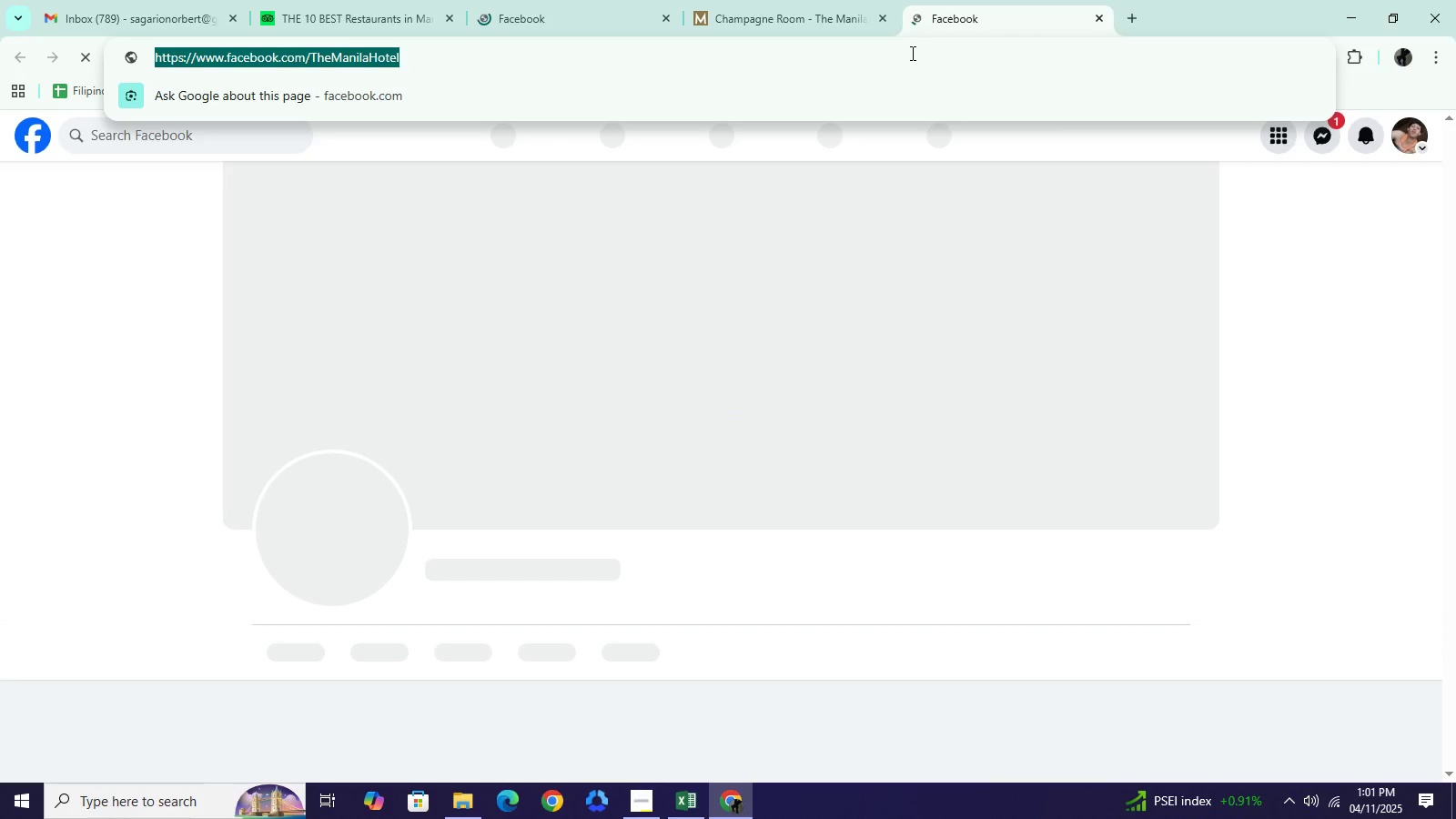 
key(Control+A)
 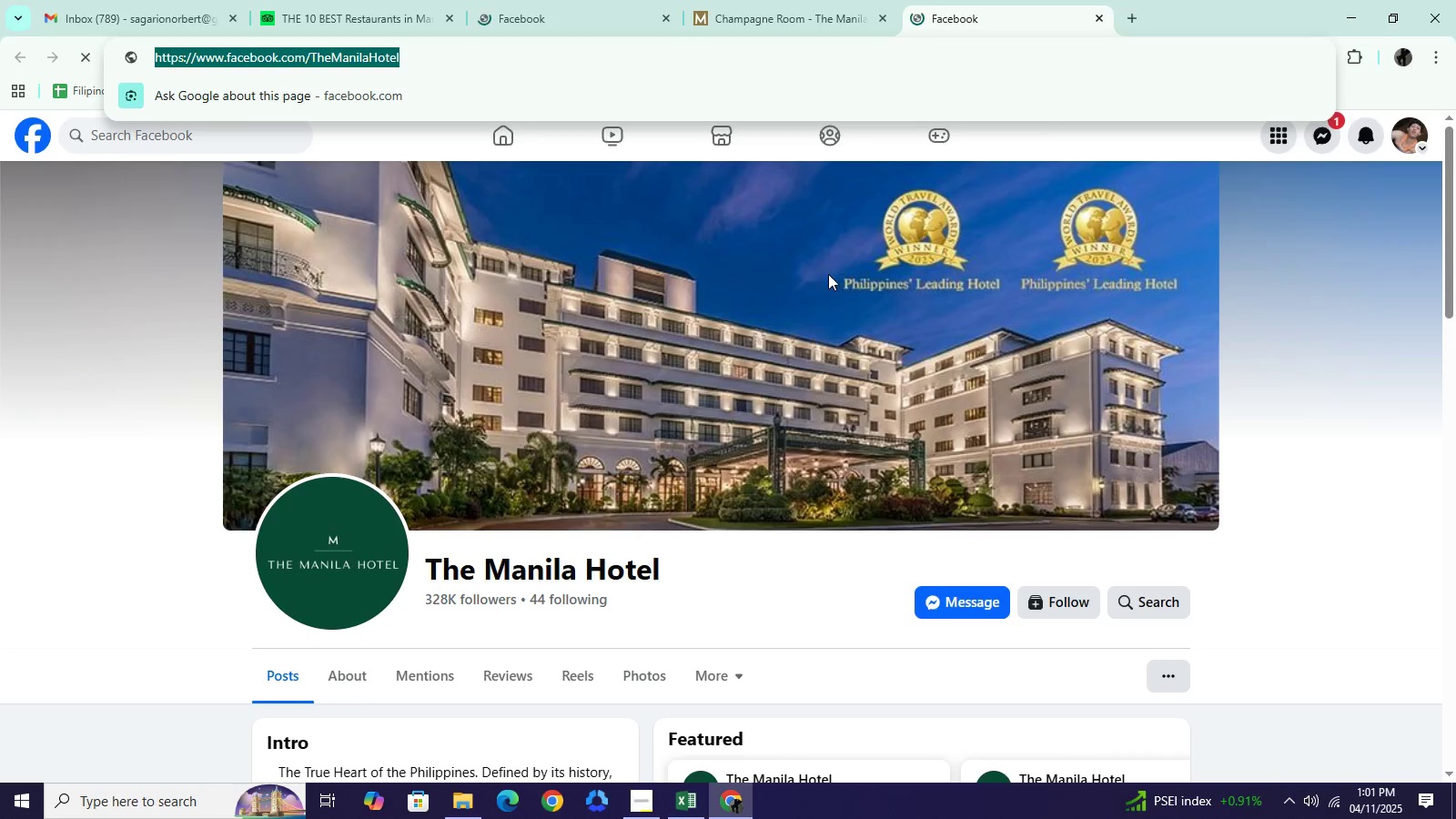 
key(Control+C)
 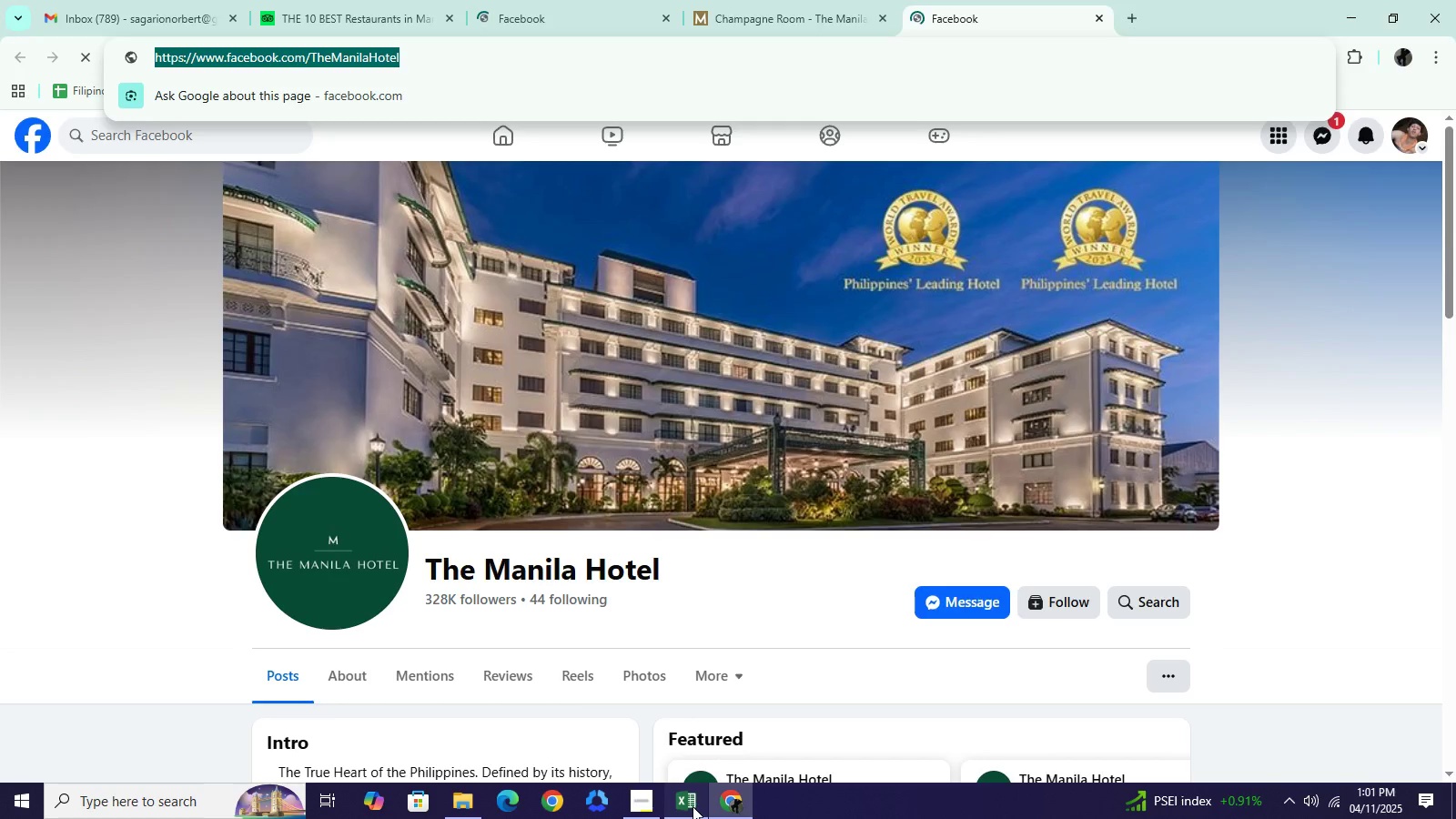 
left_click([693, 806])
 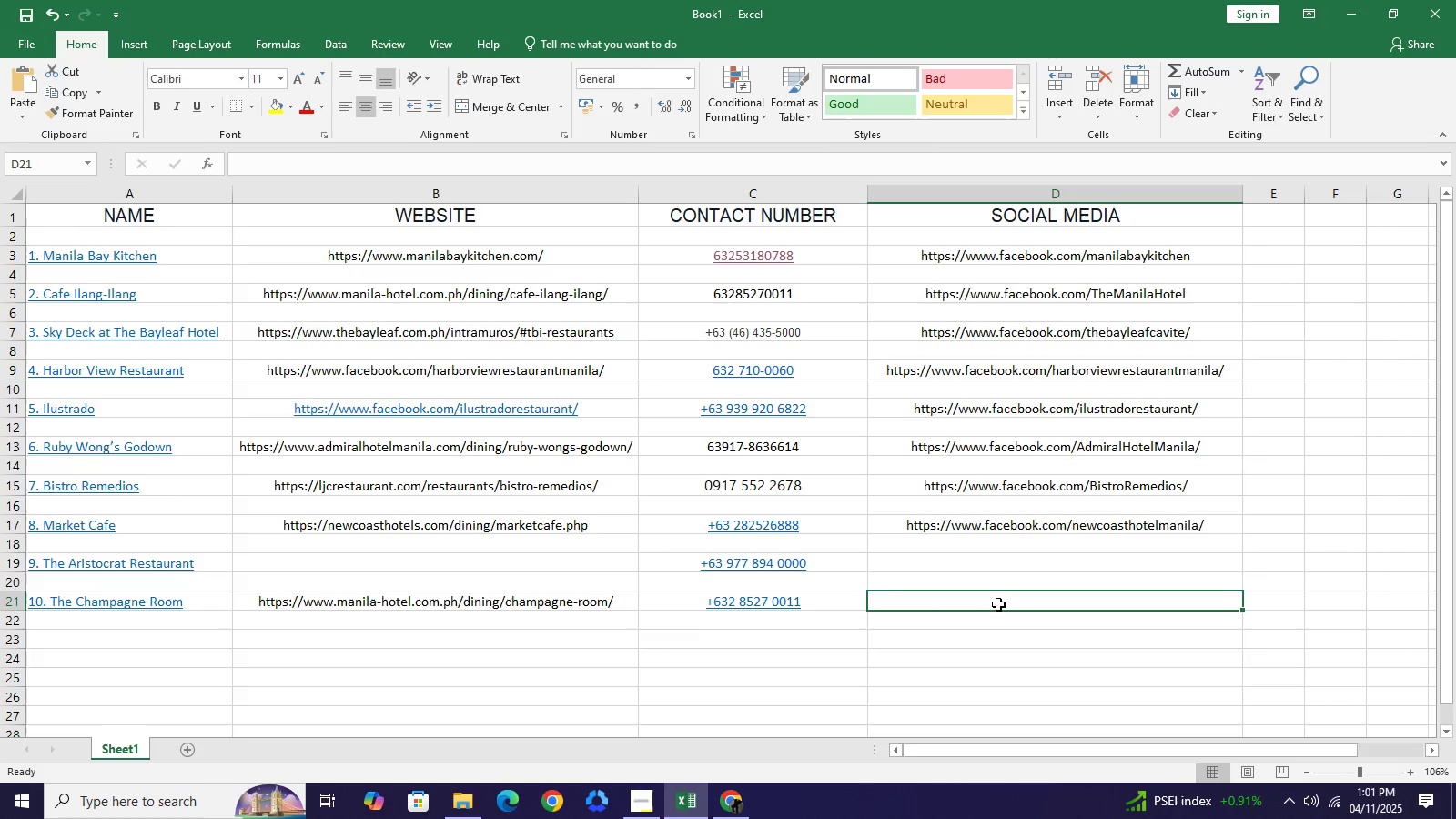 
double_click([998, 604])
 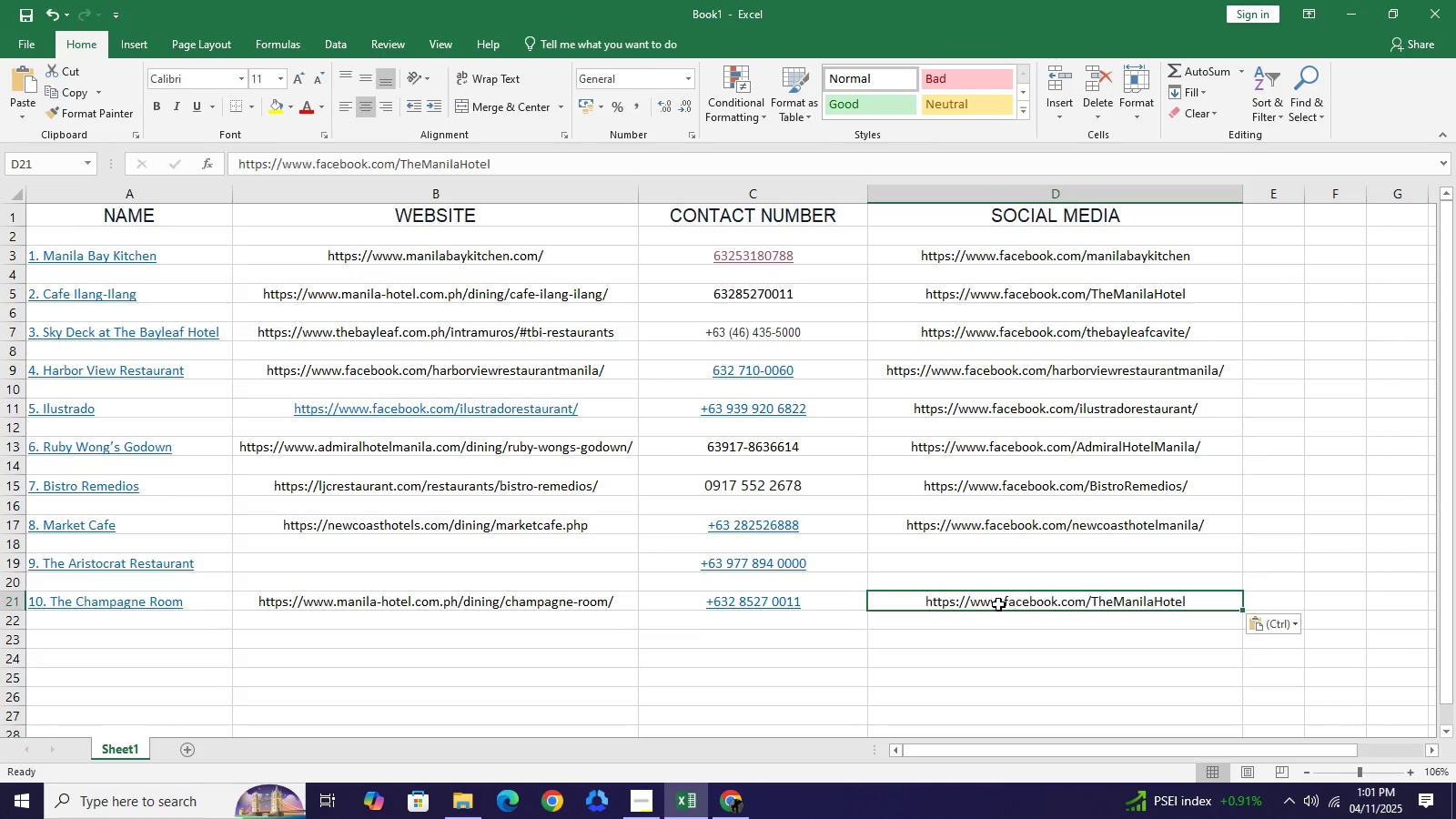 
key(Control+V)
 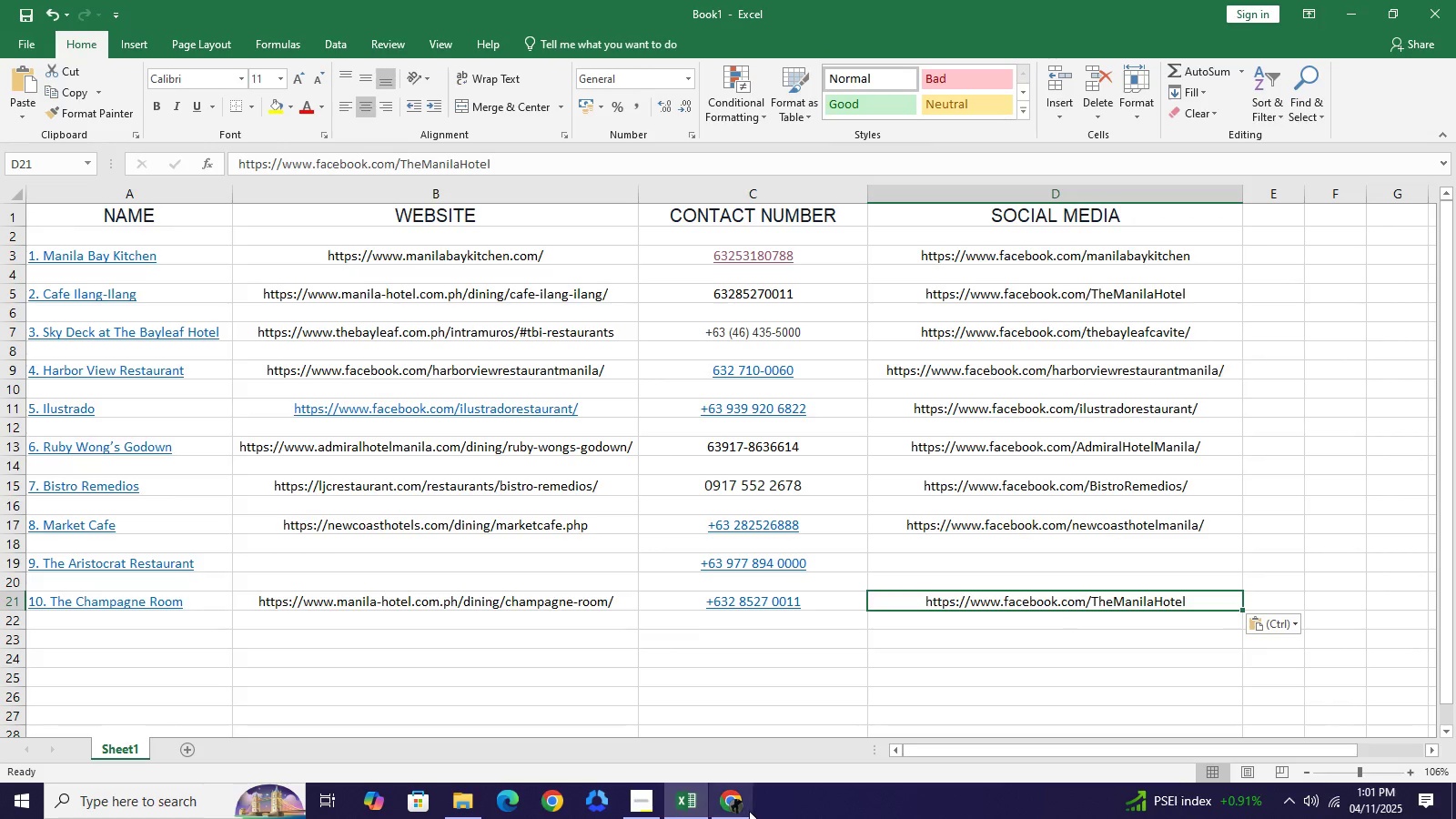 
left_click([736, 804])
 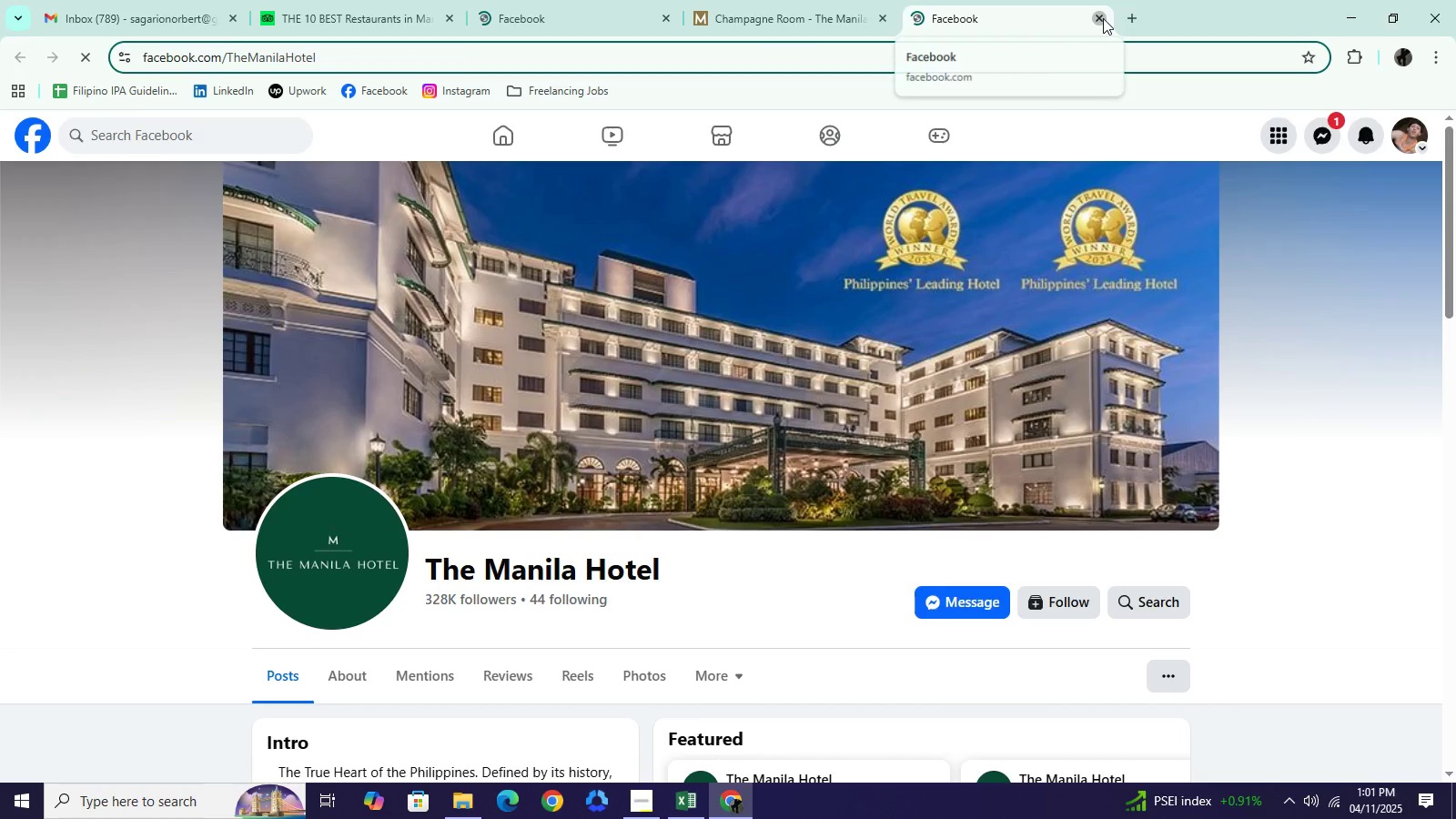 
left_click([1103, 18])
 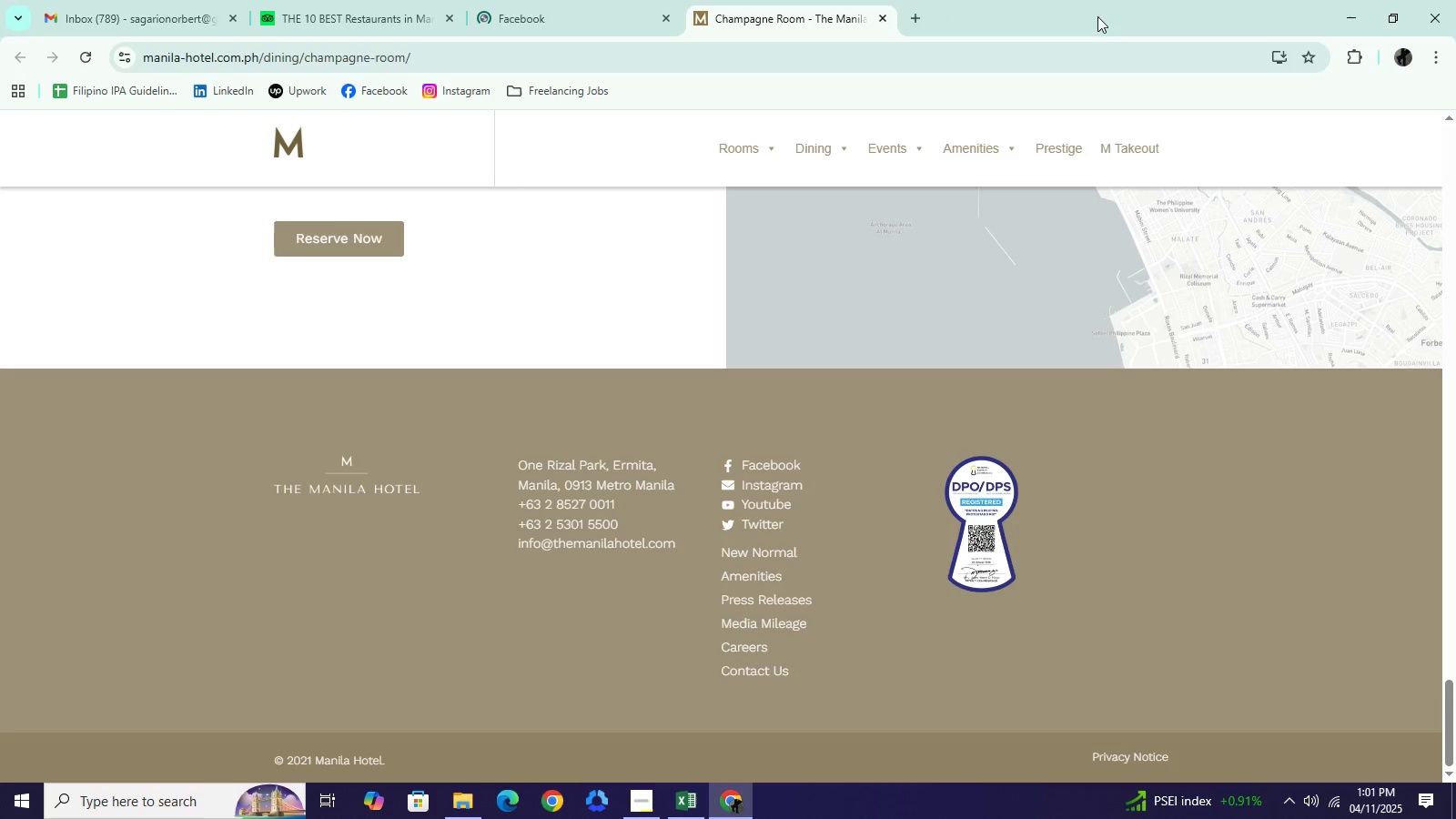 
left_click([1097, 16])
 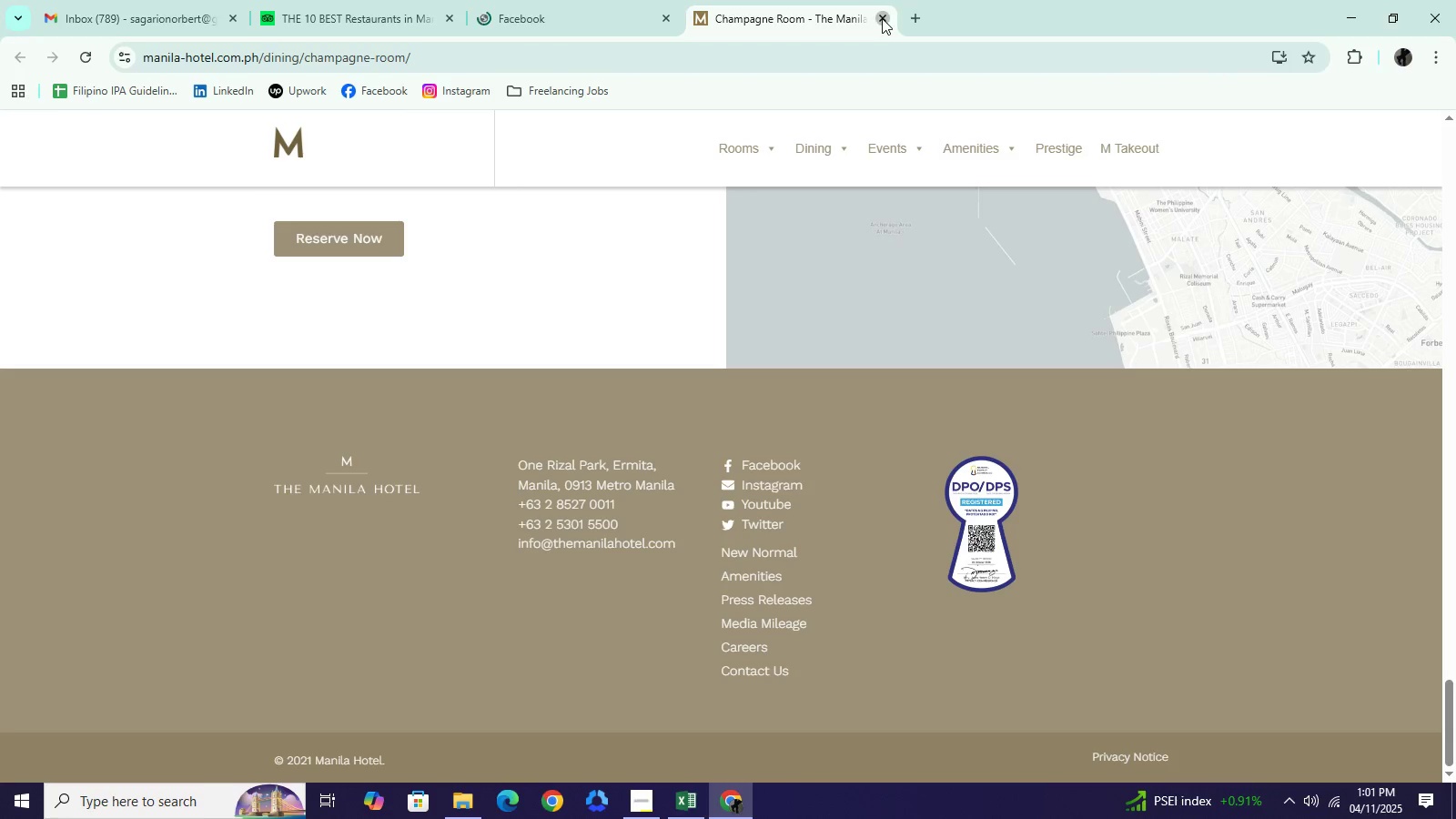 
left_click([882, 18])
 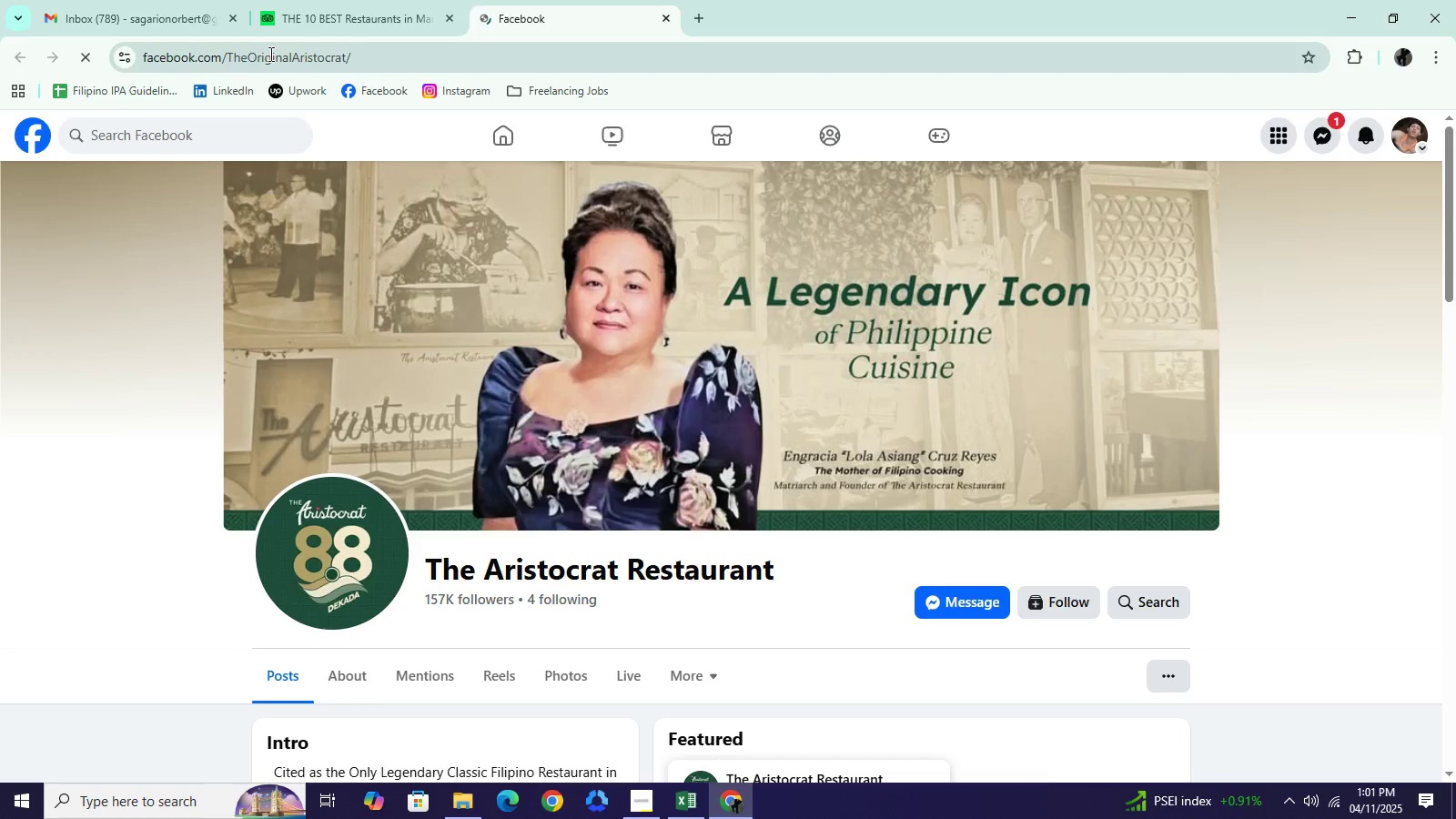 
double_click([269, 54])
 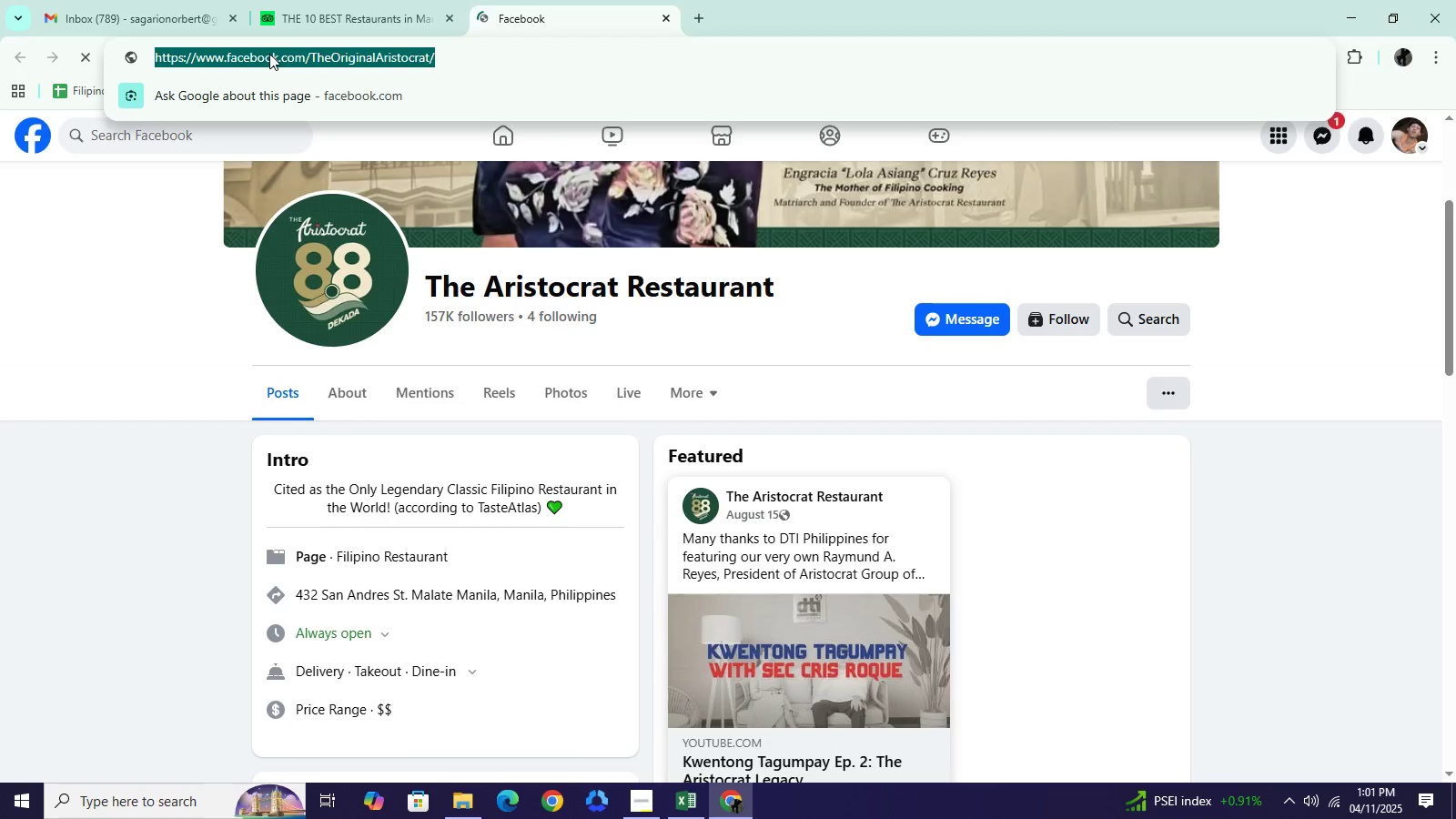 
triple_click([269, 54])
 